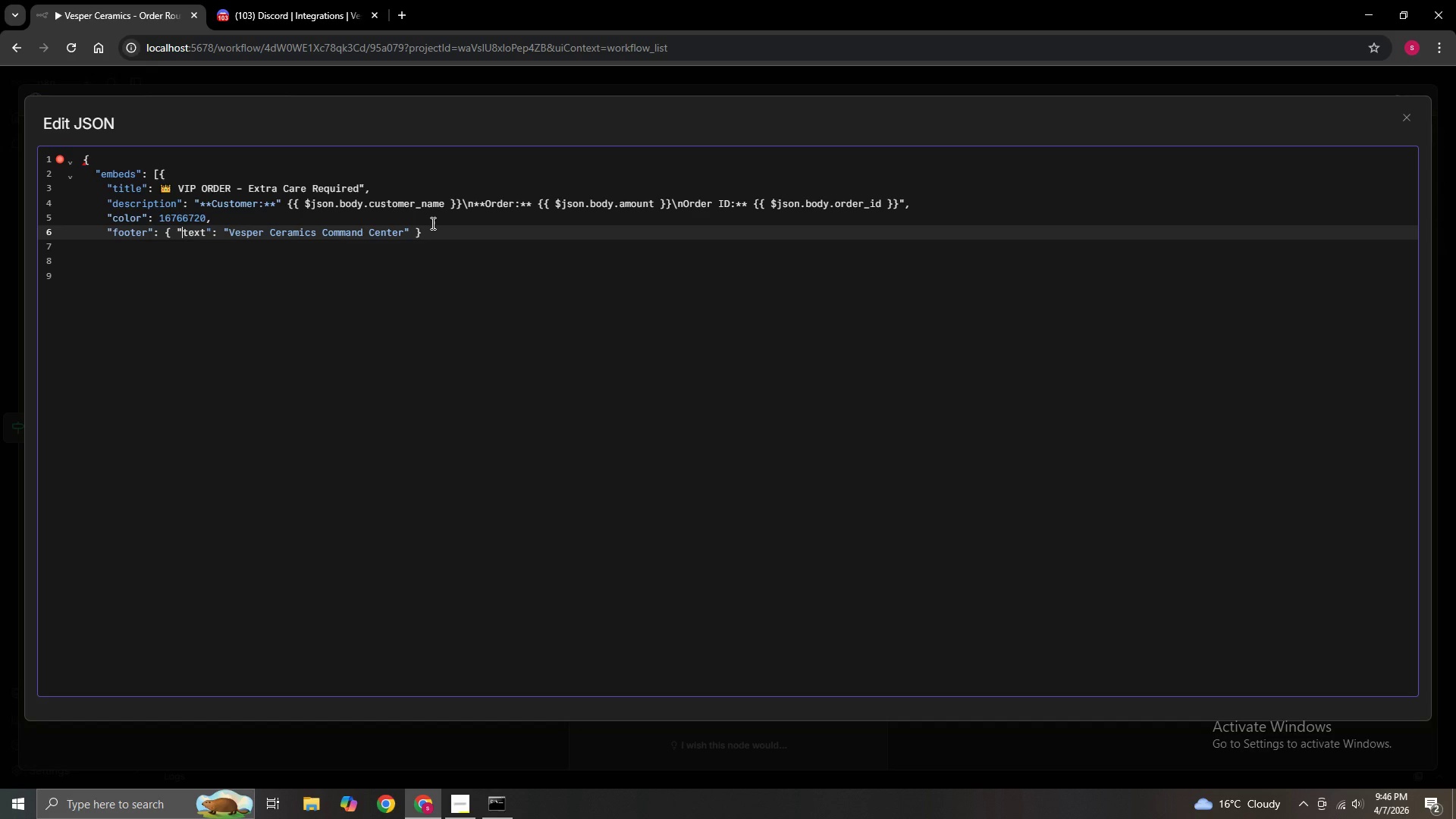 
hold_key(key=ArrowRight, duration=0.8)
 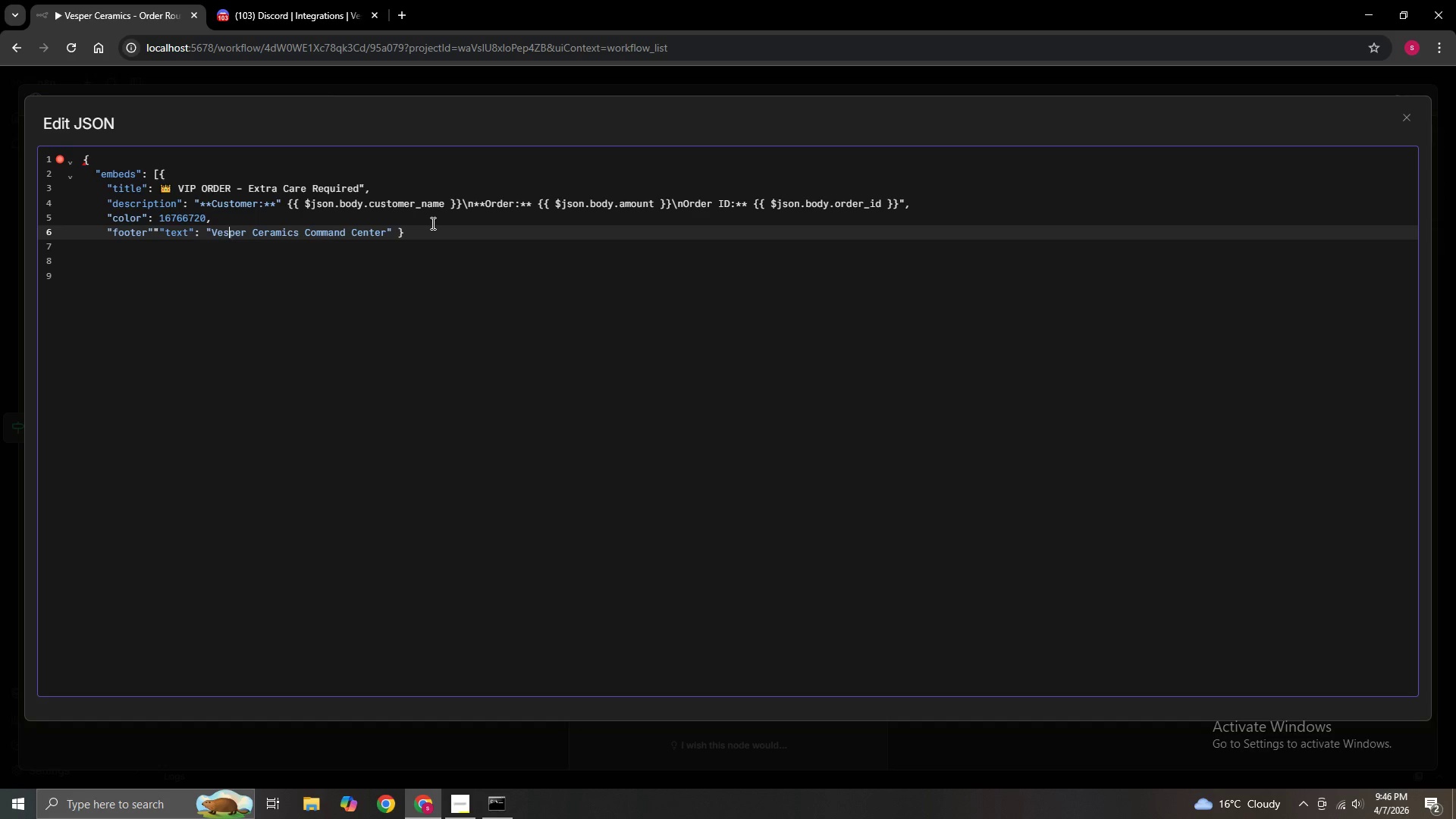 
hold_key(key=ArrowRight, duration=1.53)
 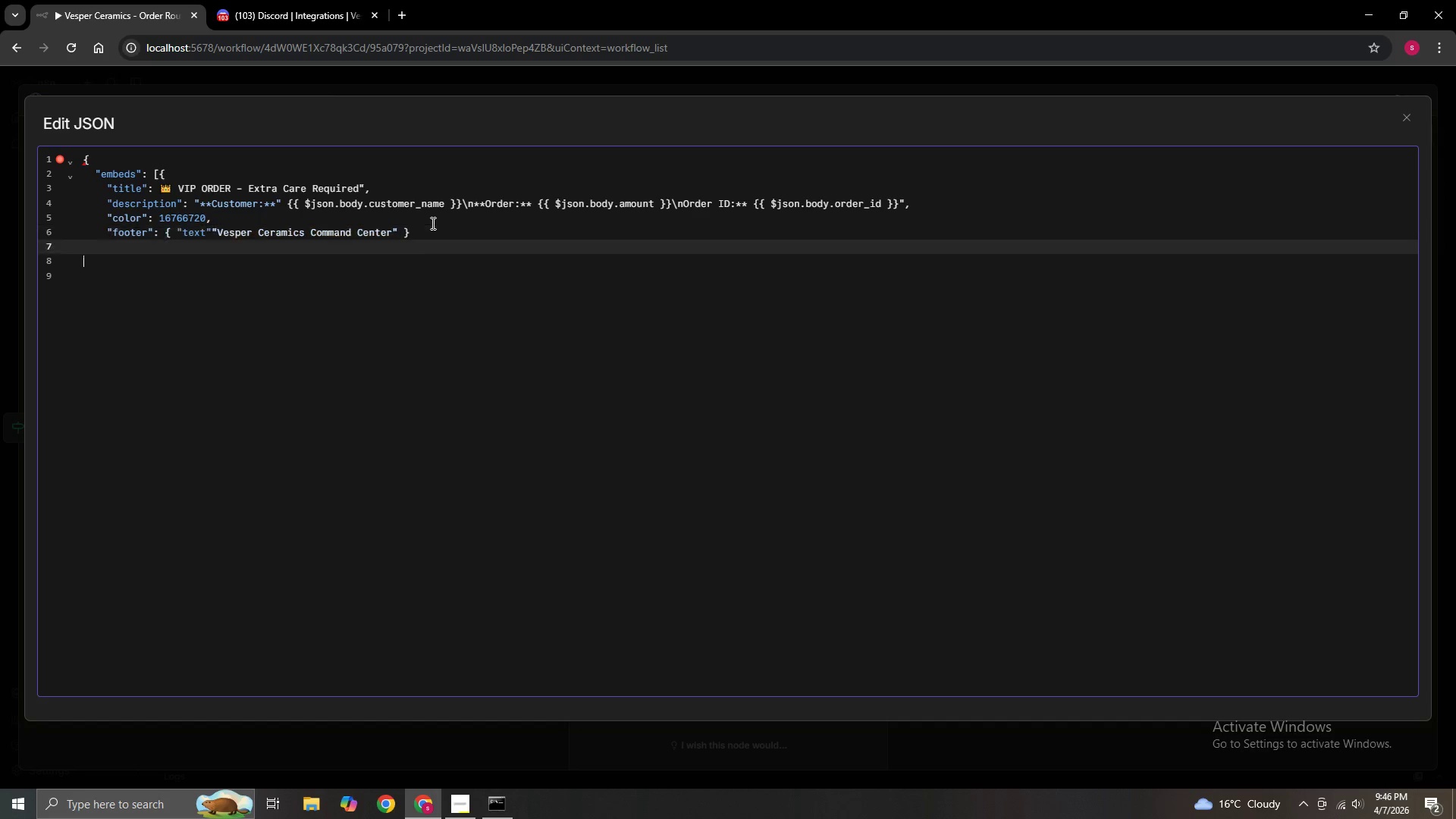 
key(ArrowRight)
 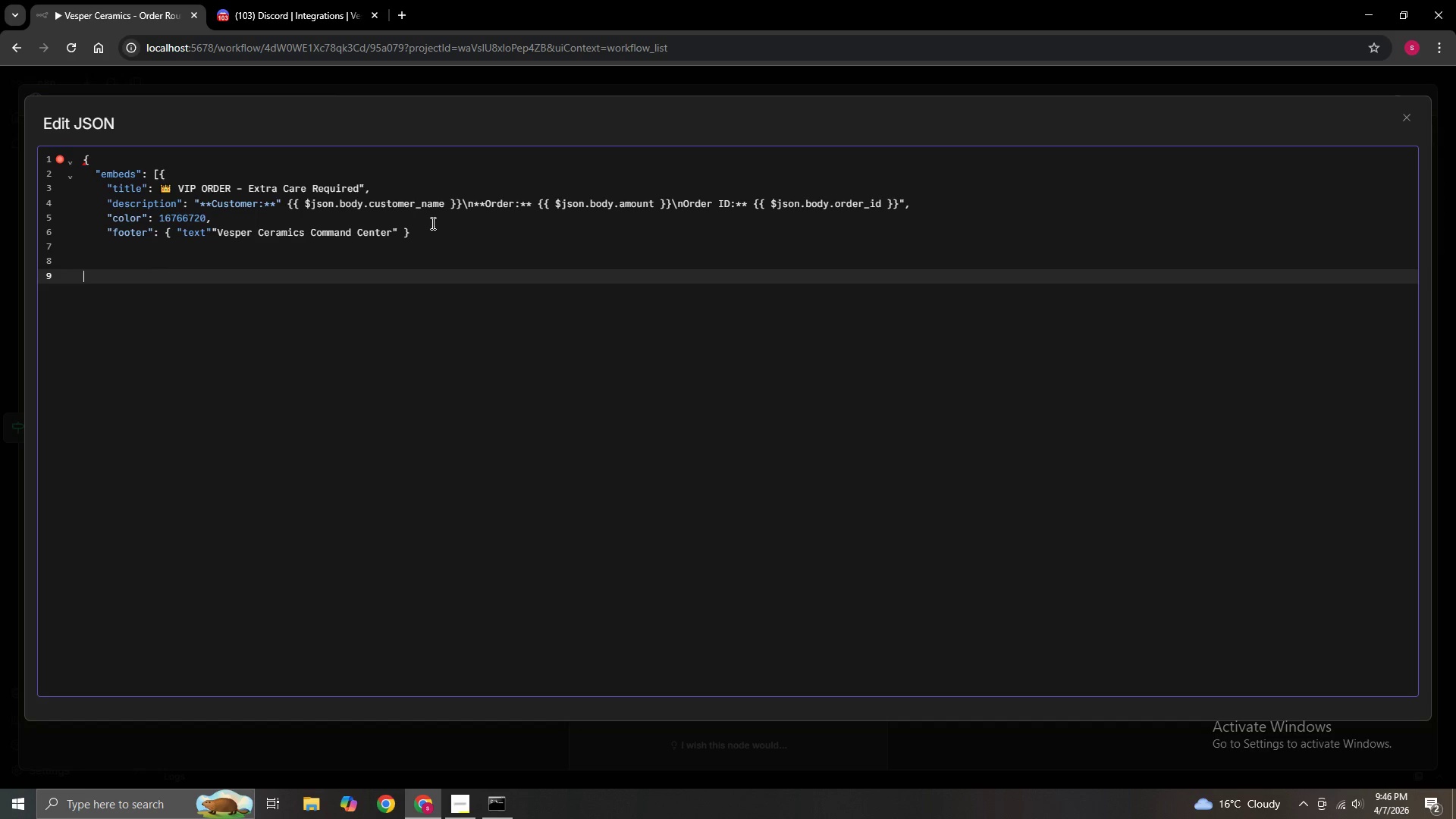 
key(ArrowRight)
 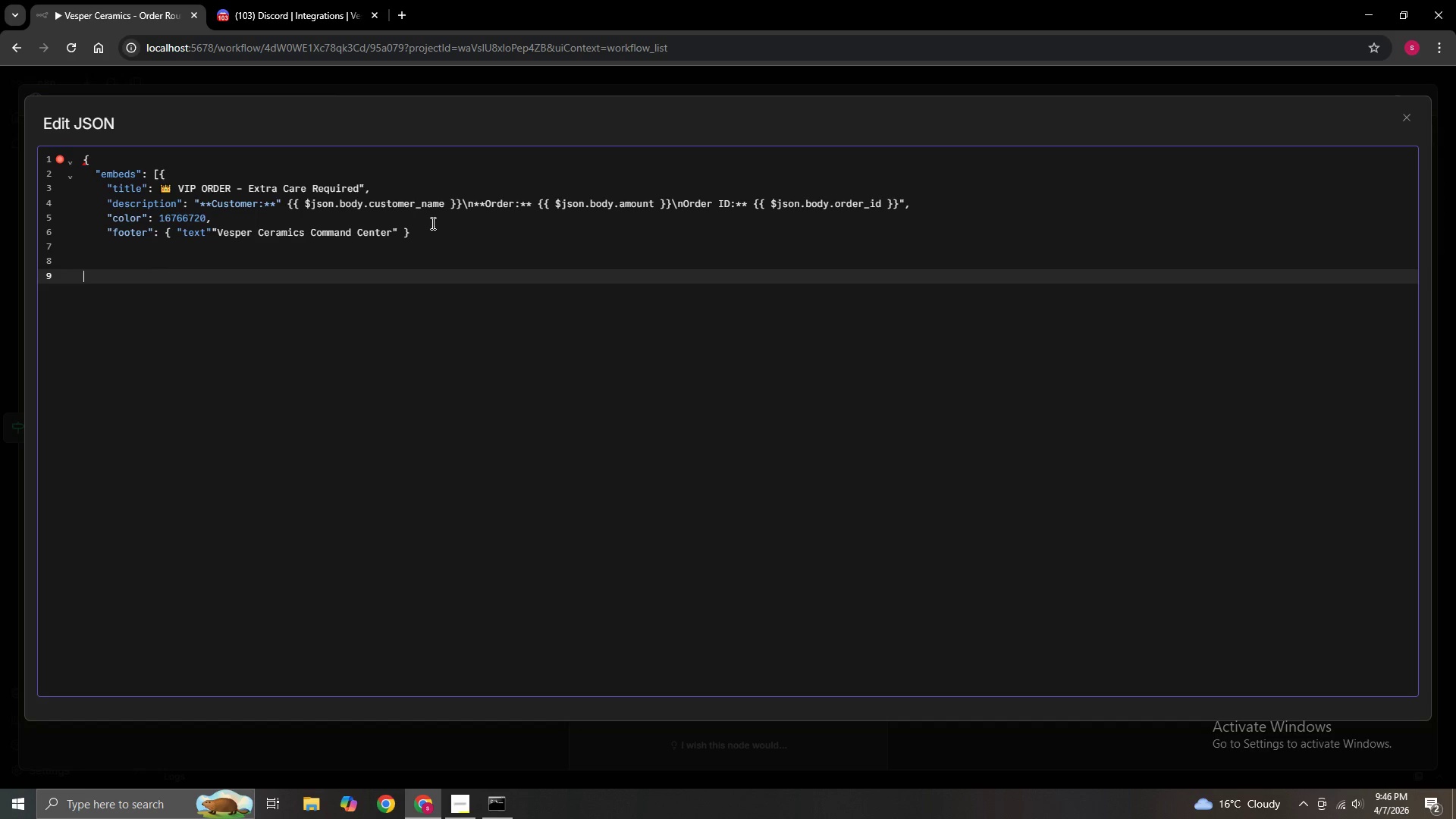 
wait(52.0)
 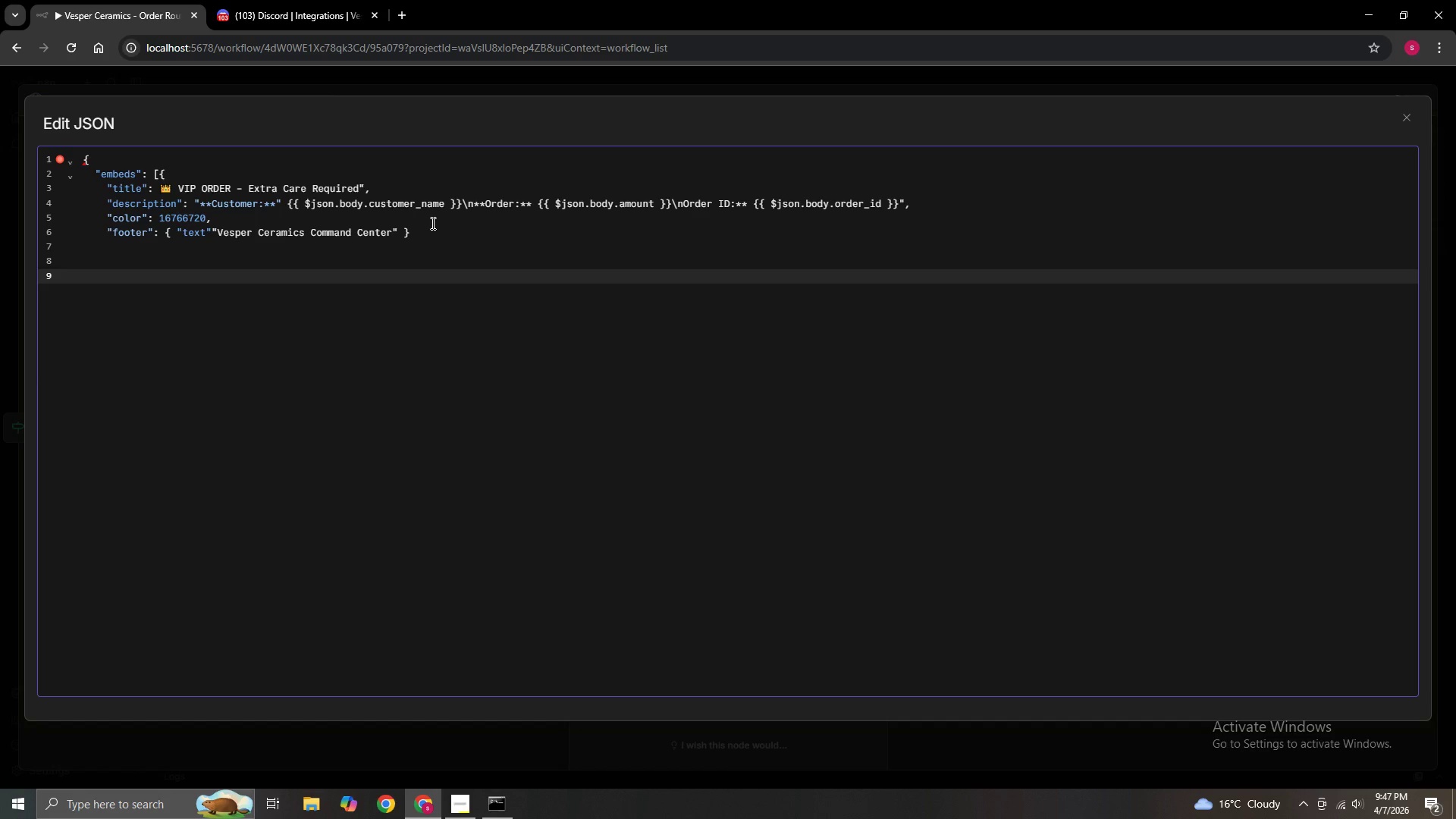 
left_click([654, 202])
 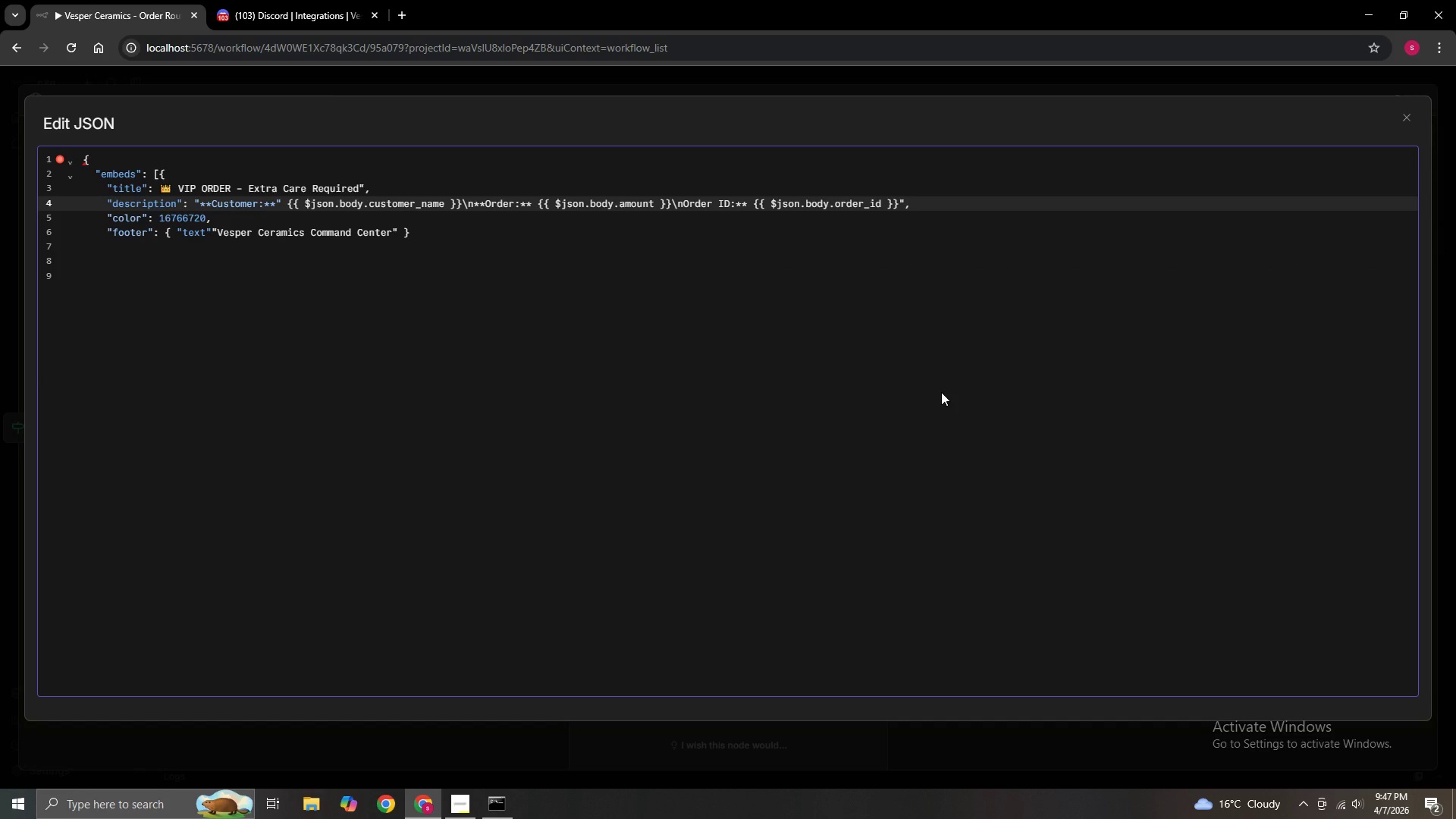 
key(Backspace)
key(Backspace)
key(Backspace)
key(Backspace)
key(Backspace)
key(Backspace)
type(order_type)
 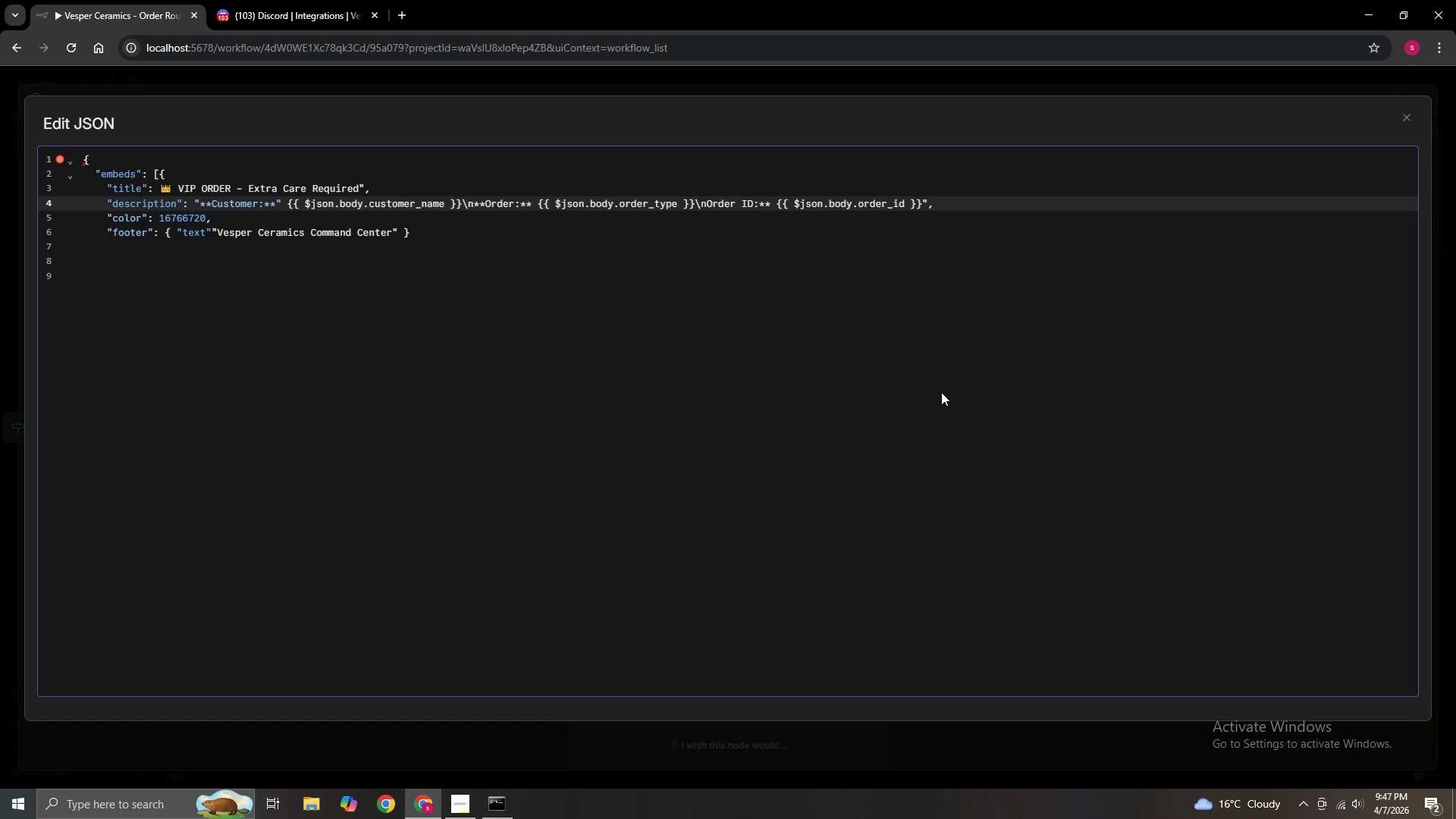 
key(ArrowRight)
 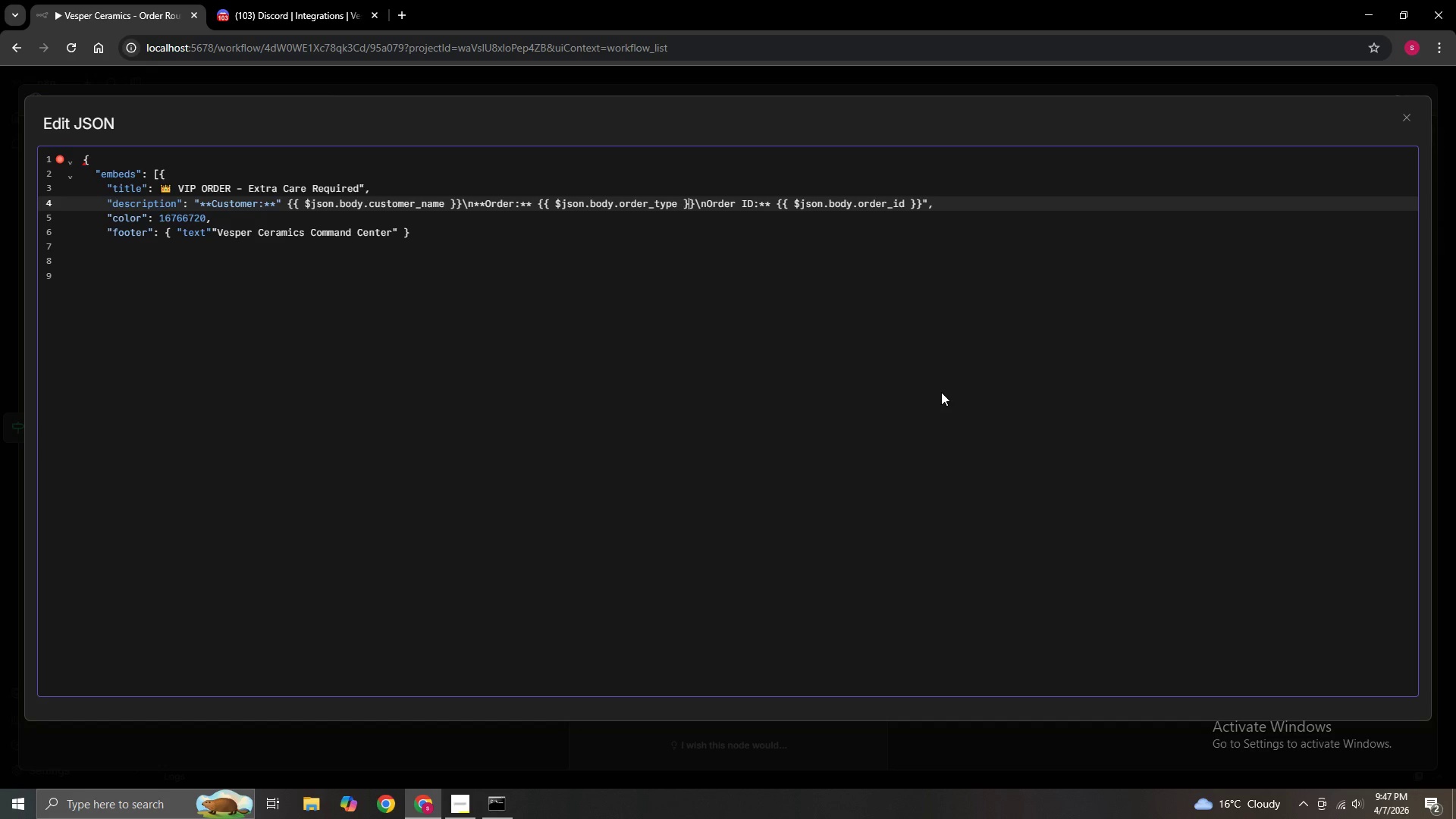 
key(ArrowRight)
 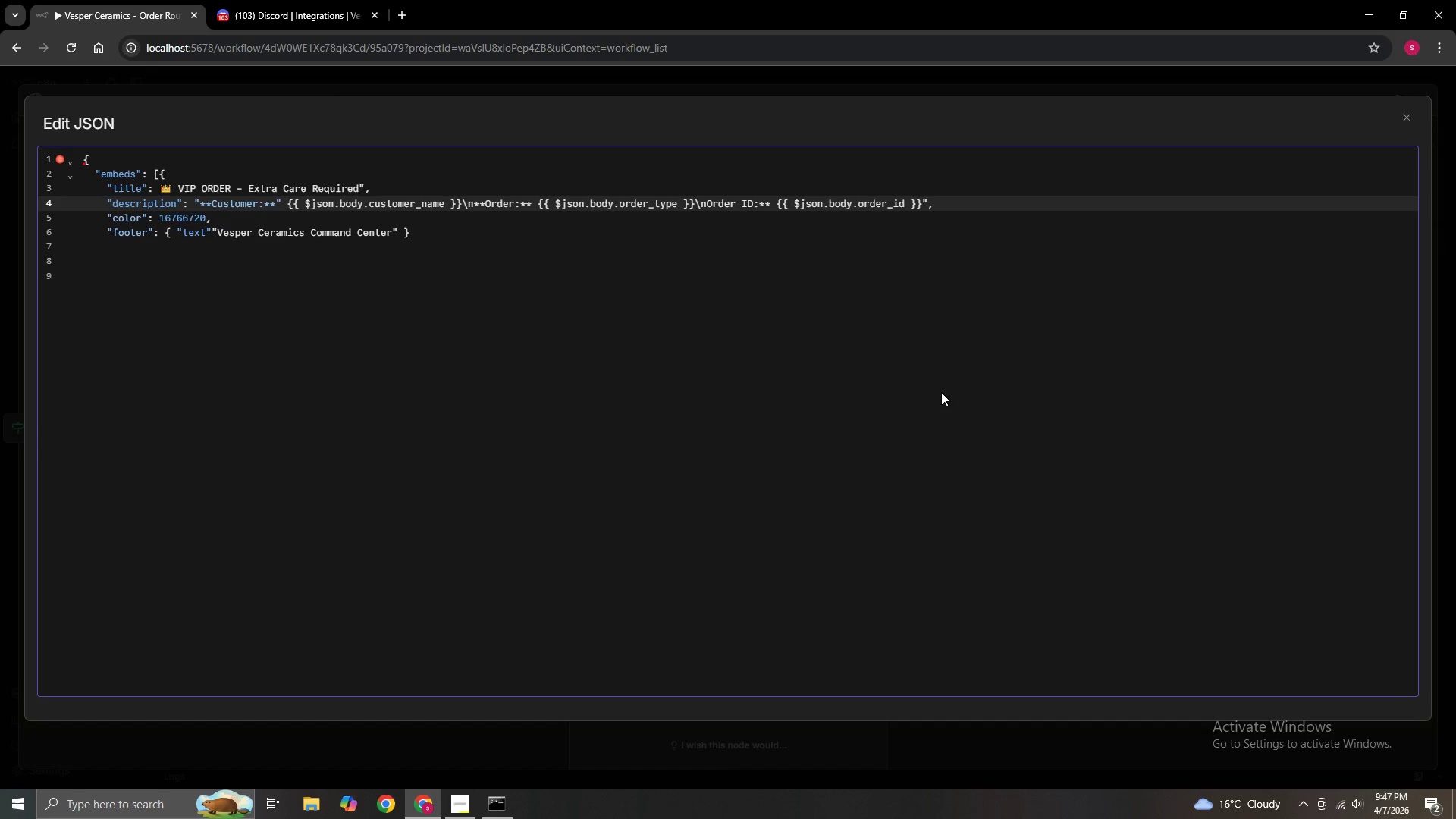 
key(ArrowRight)
 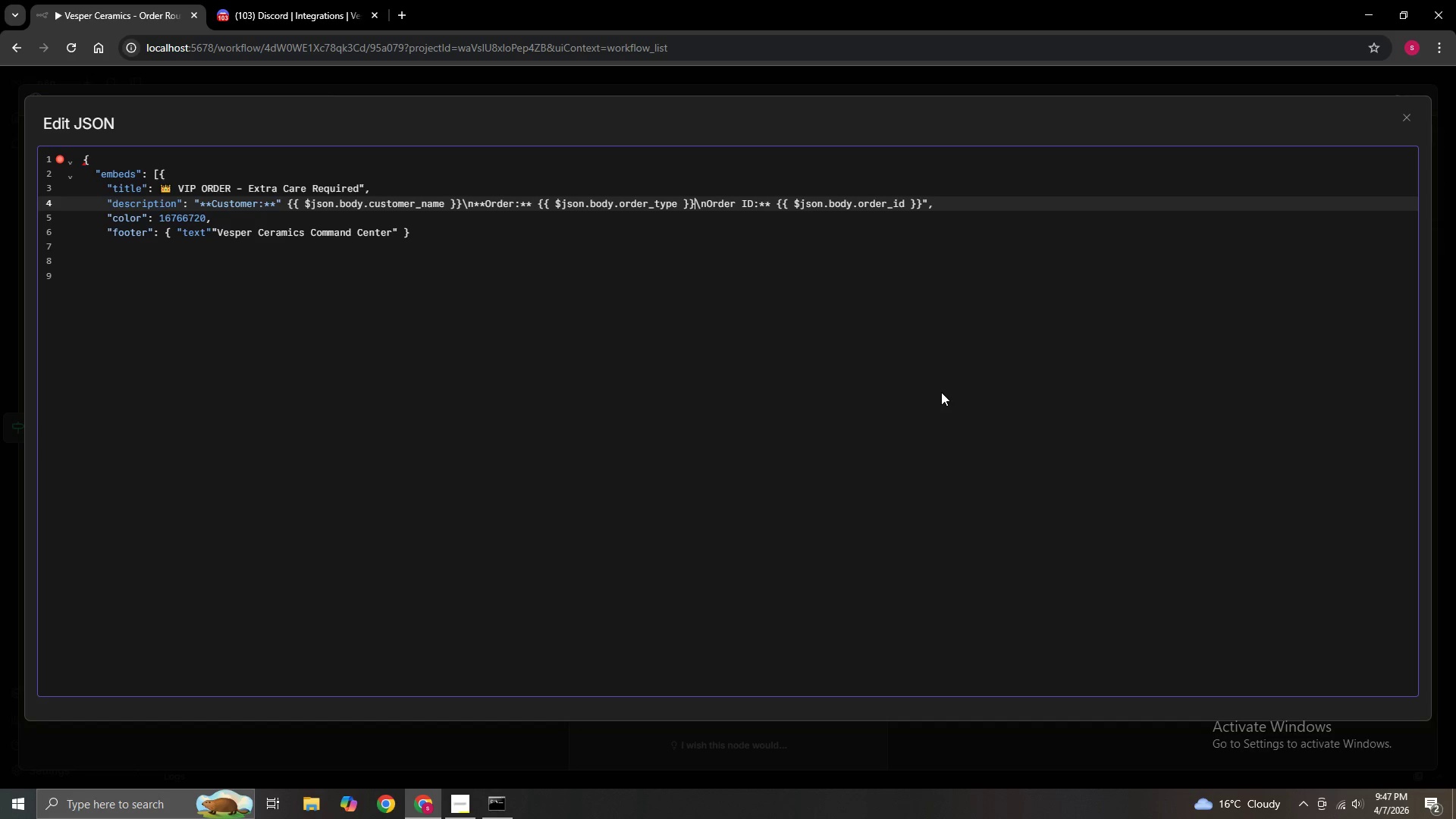 
wait(8.26)
 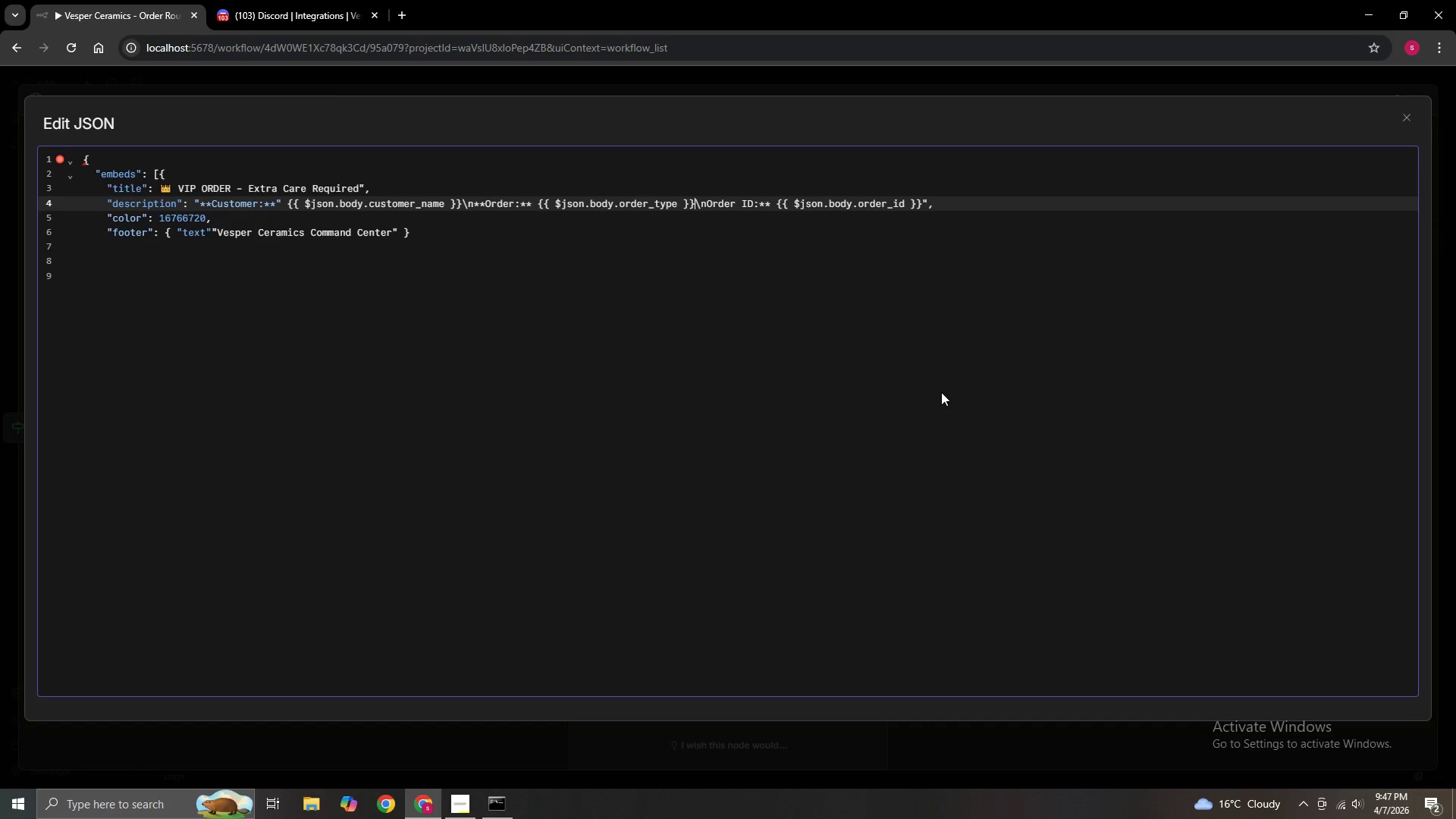 
type(\n**Amount**)
 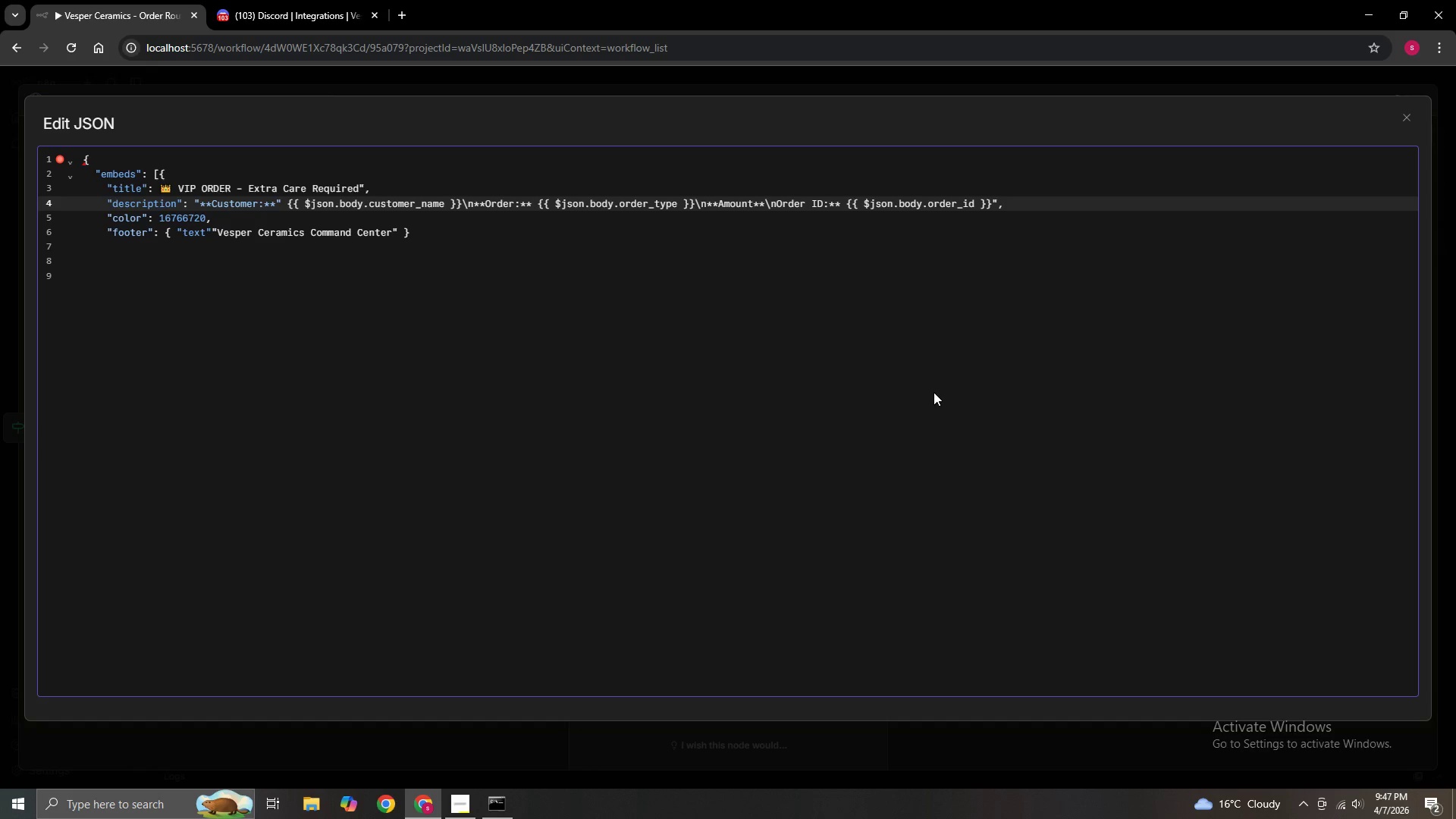 
key(ArrowLeft)
 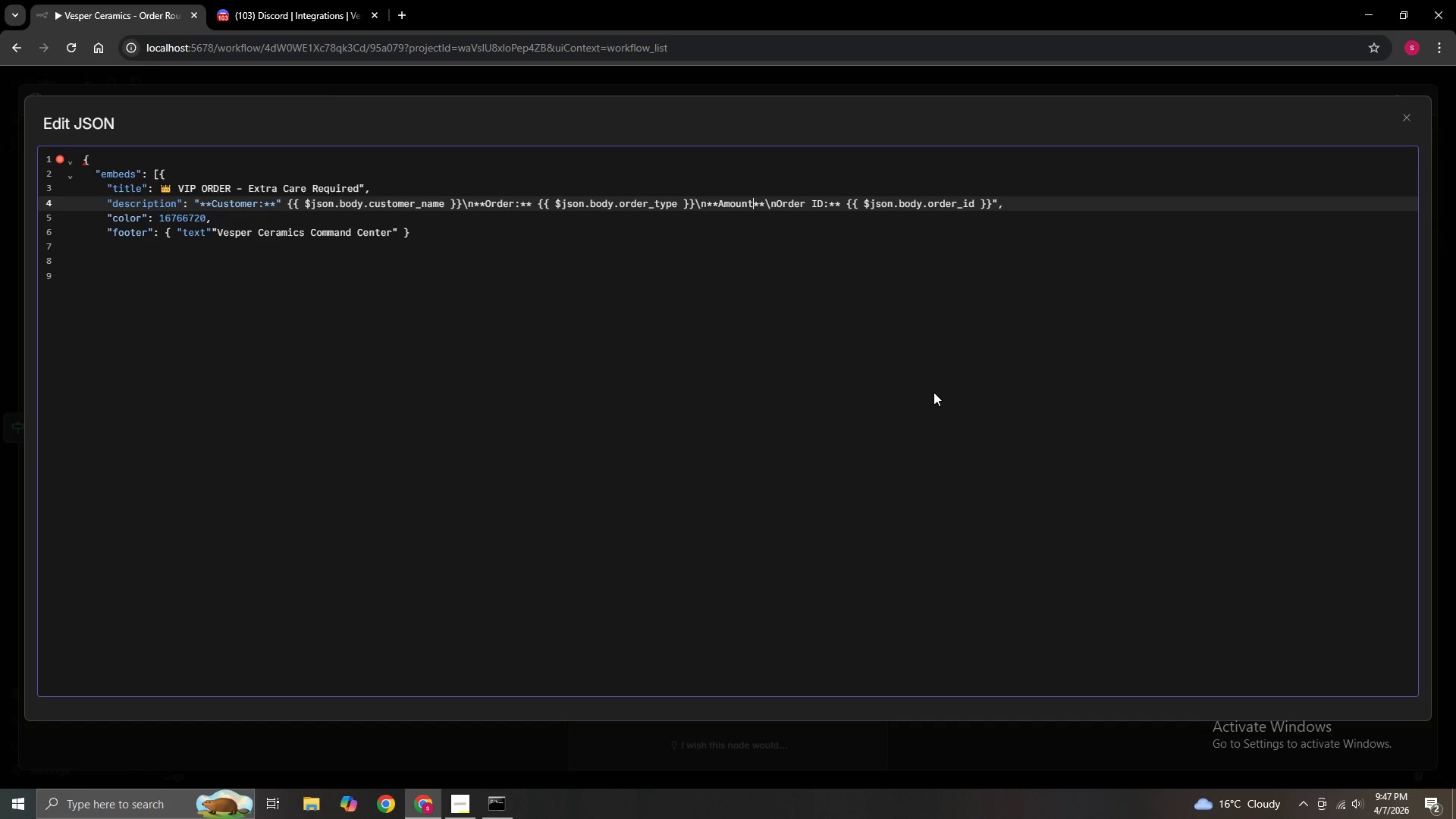 
key(ArrowLeft)
 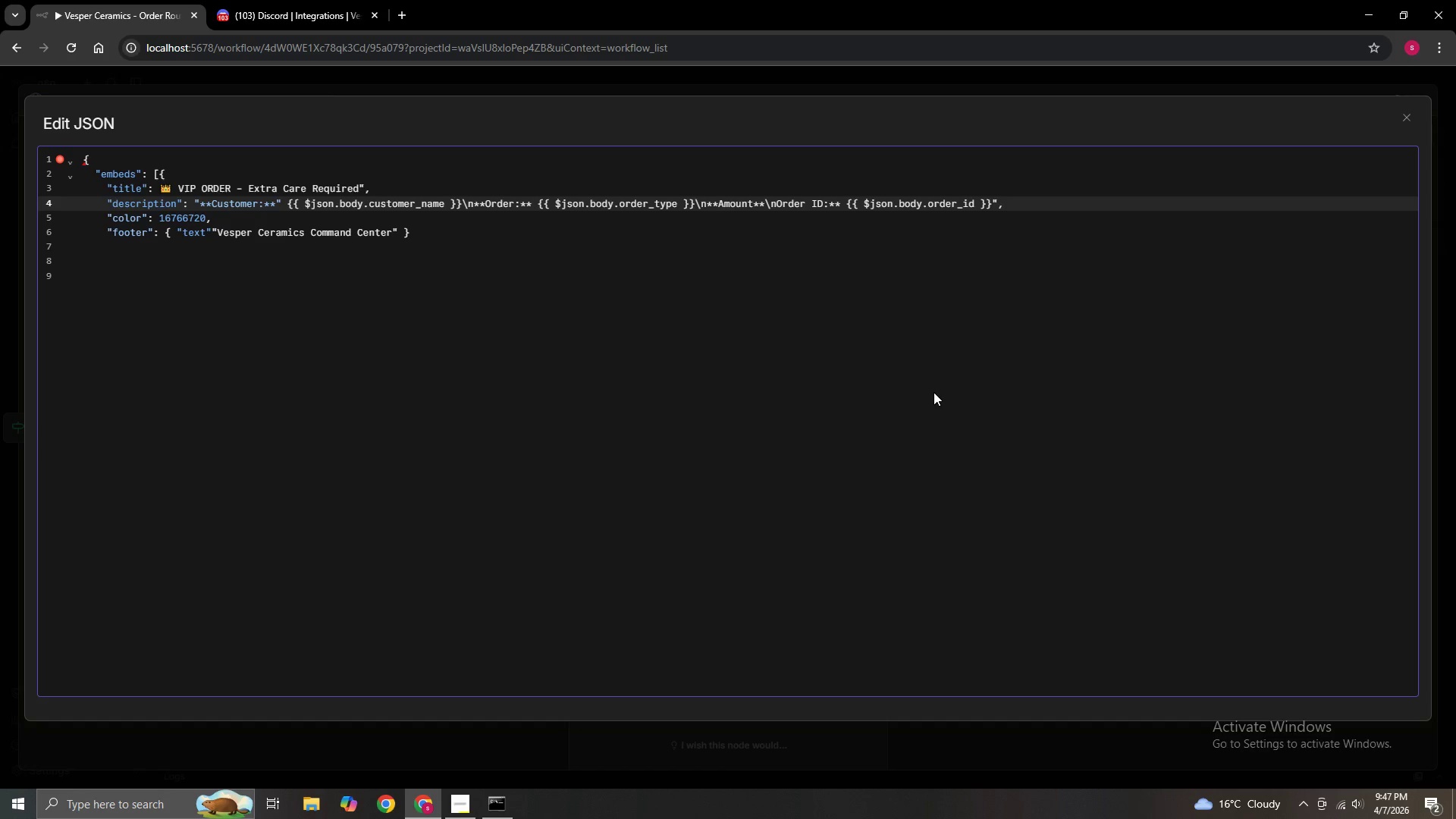 
key(Shift+Semicolon)
 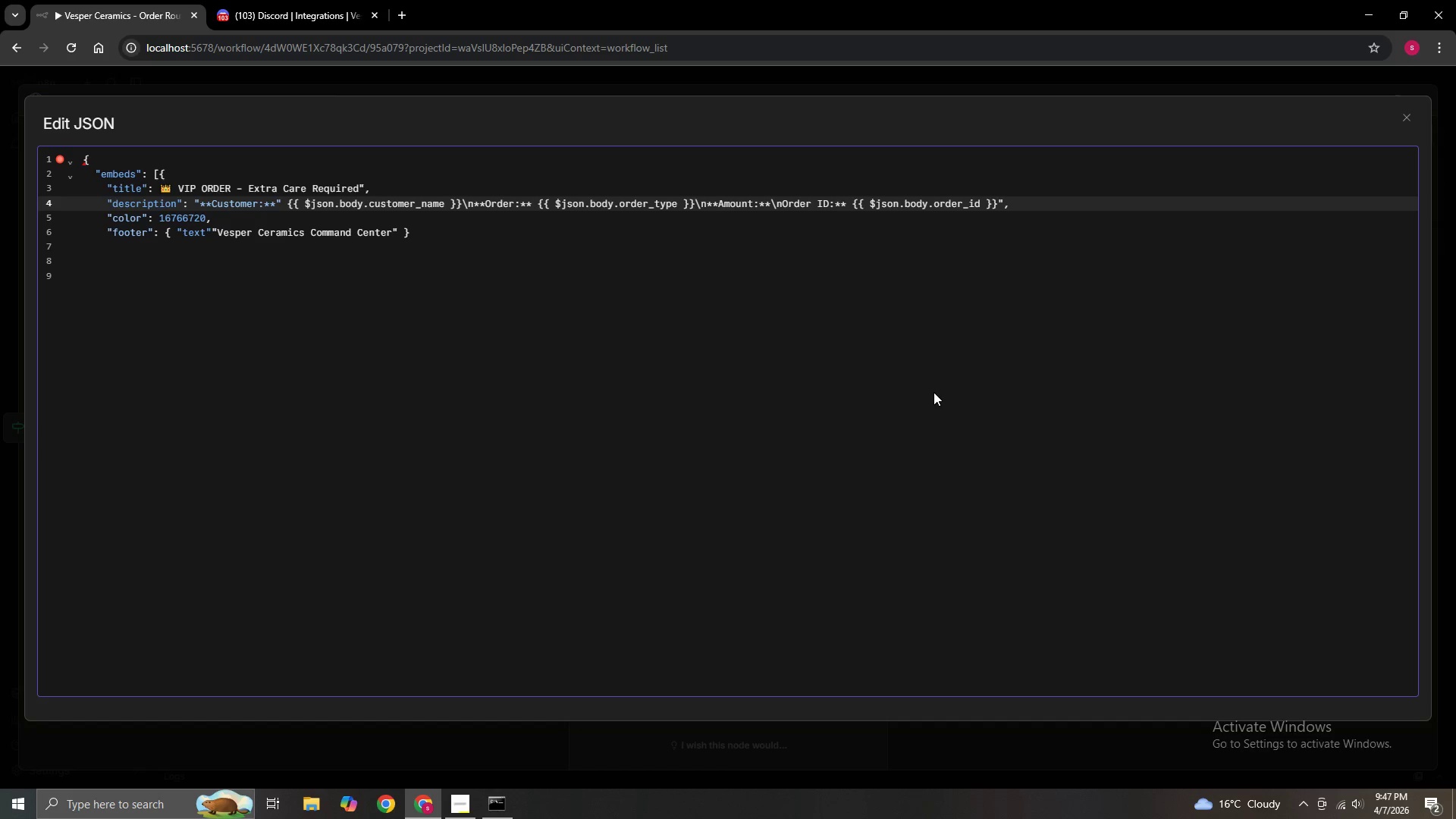 
key(ArrowRight)
 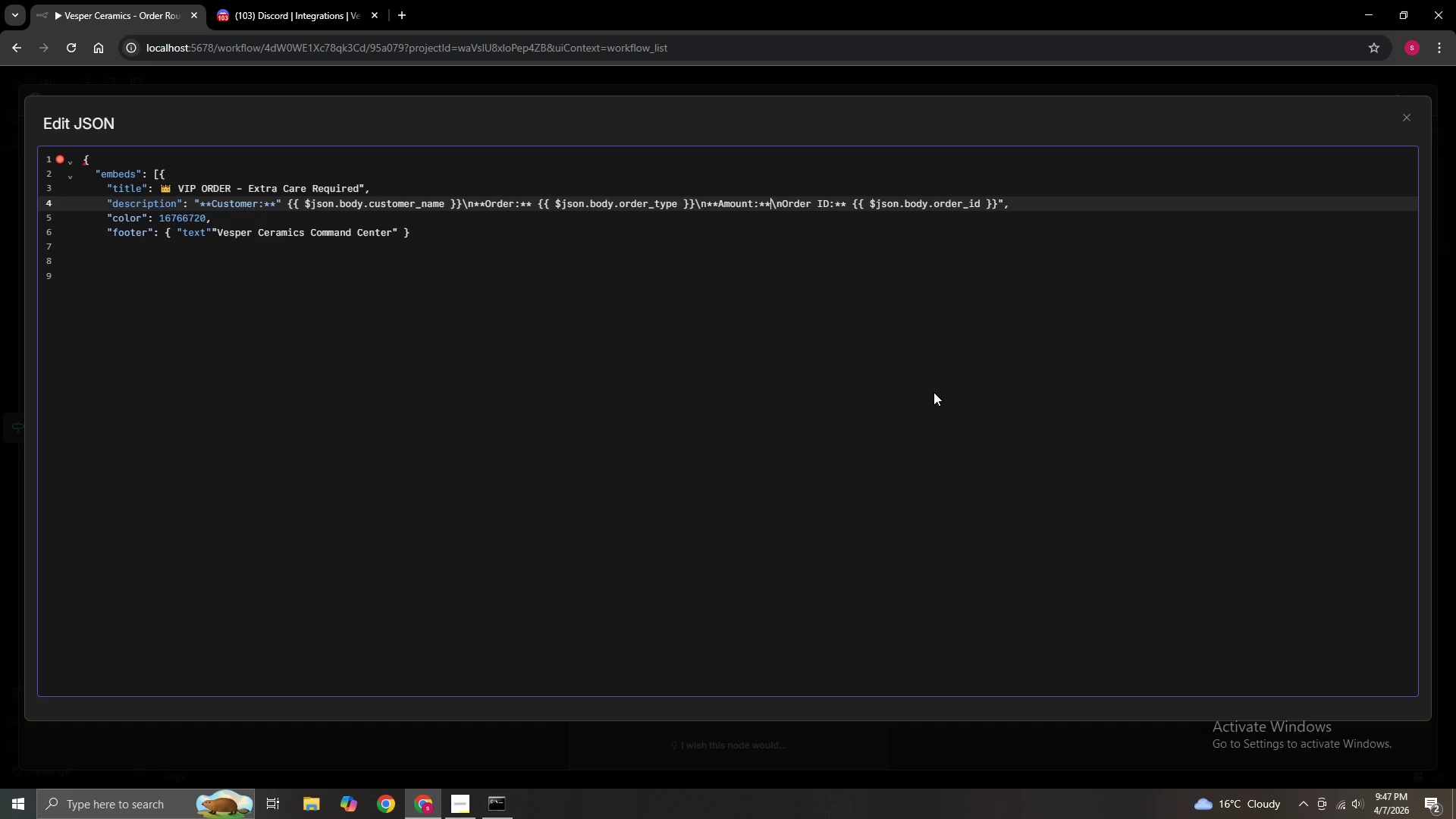 
key(ArrowRight)
 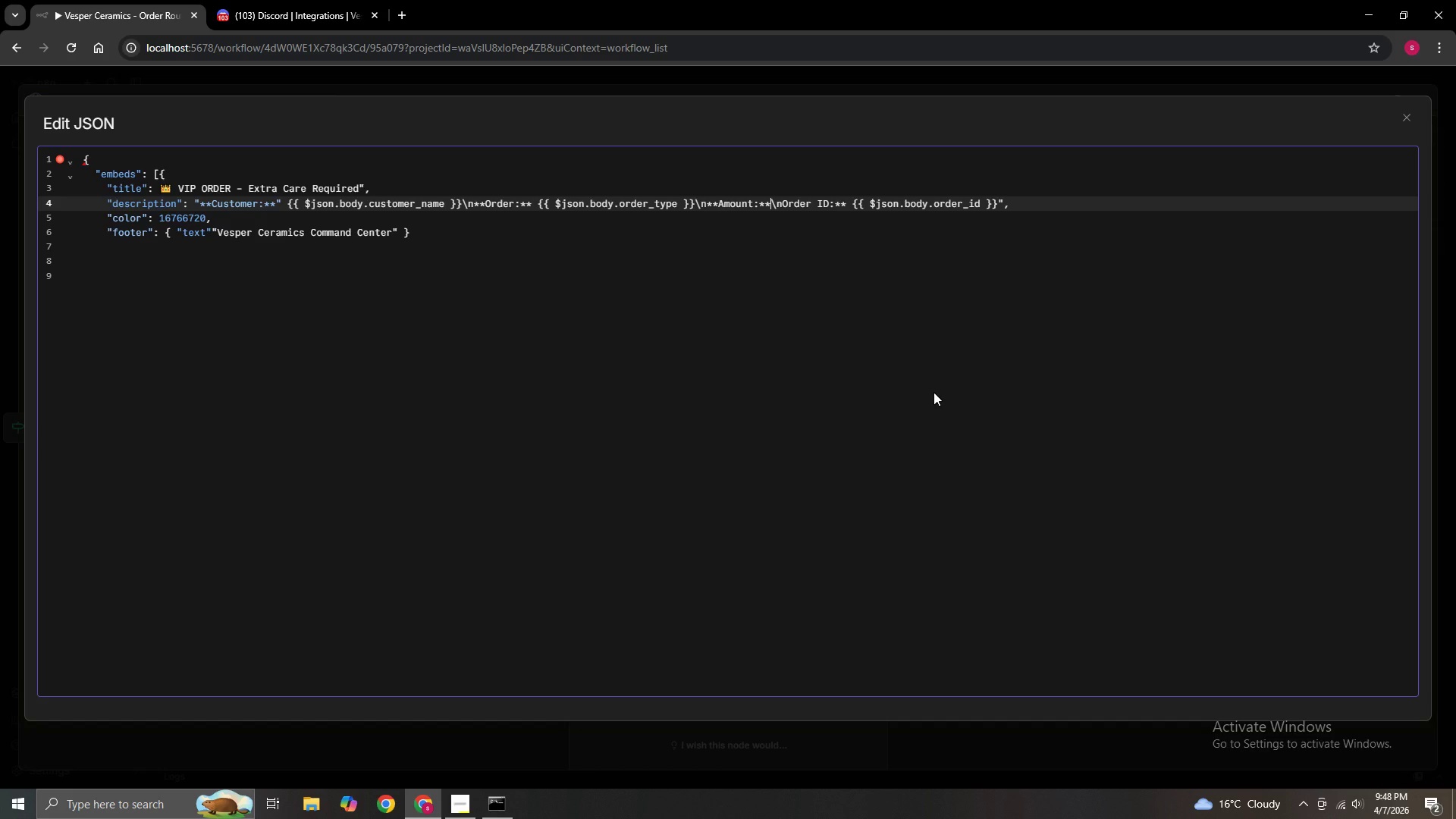 
wait(8.39)
 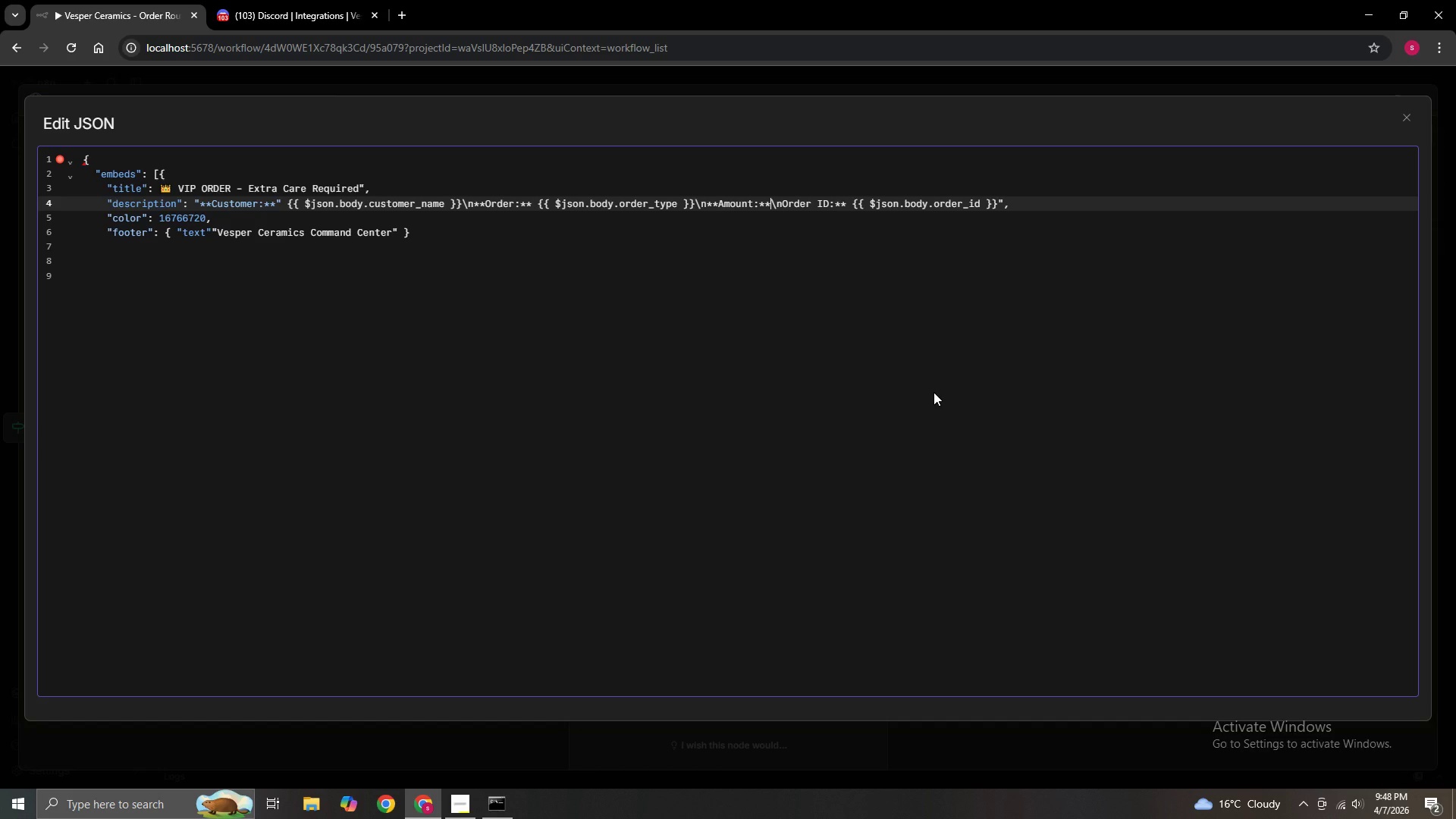 
key(Space)
 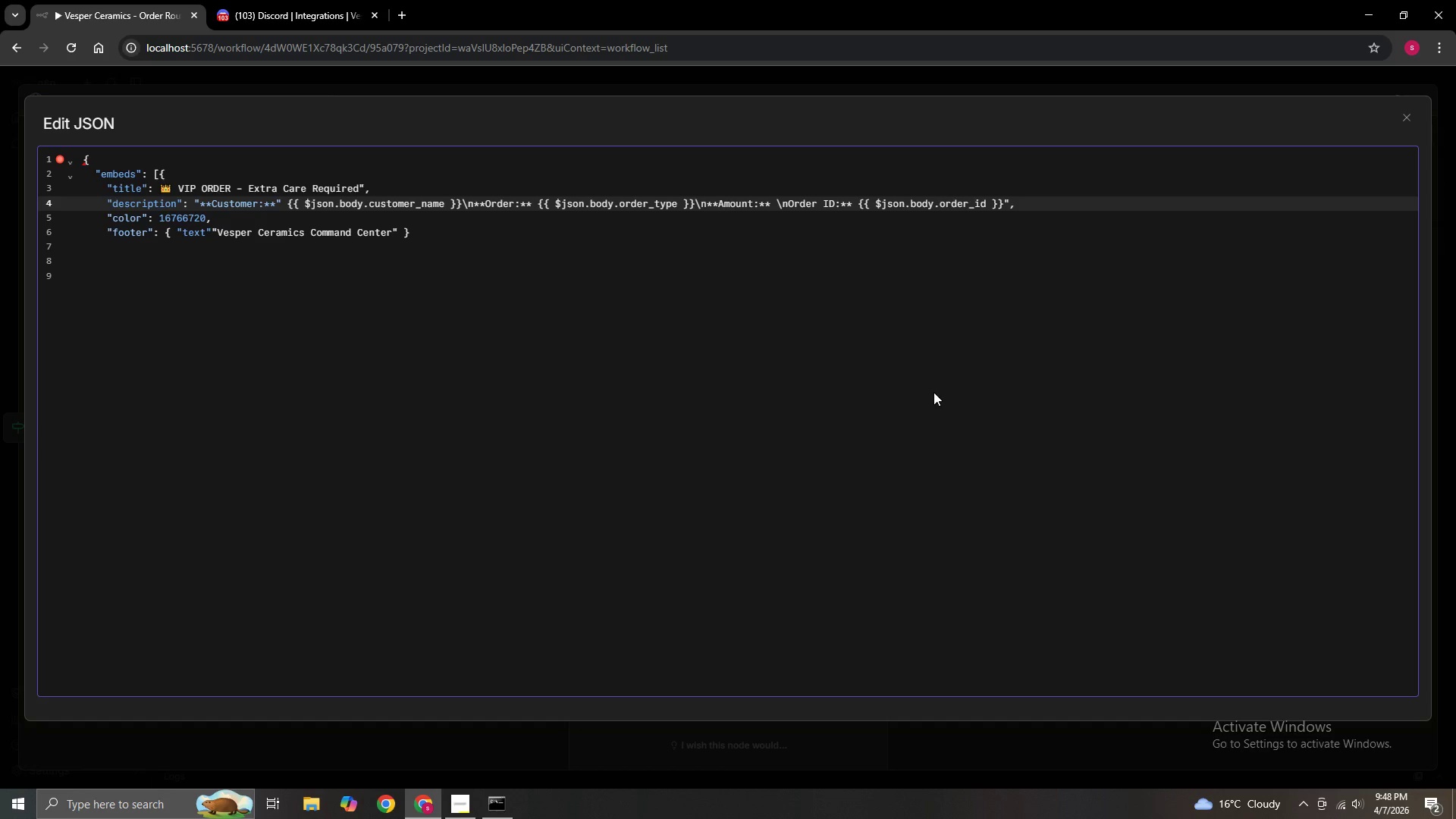 
hold_key(key=ShiftLeft, duration=1.11)
 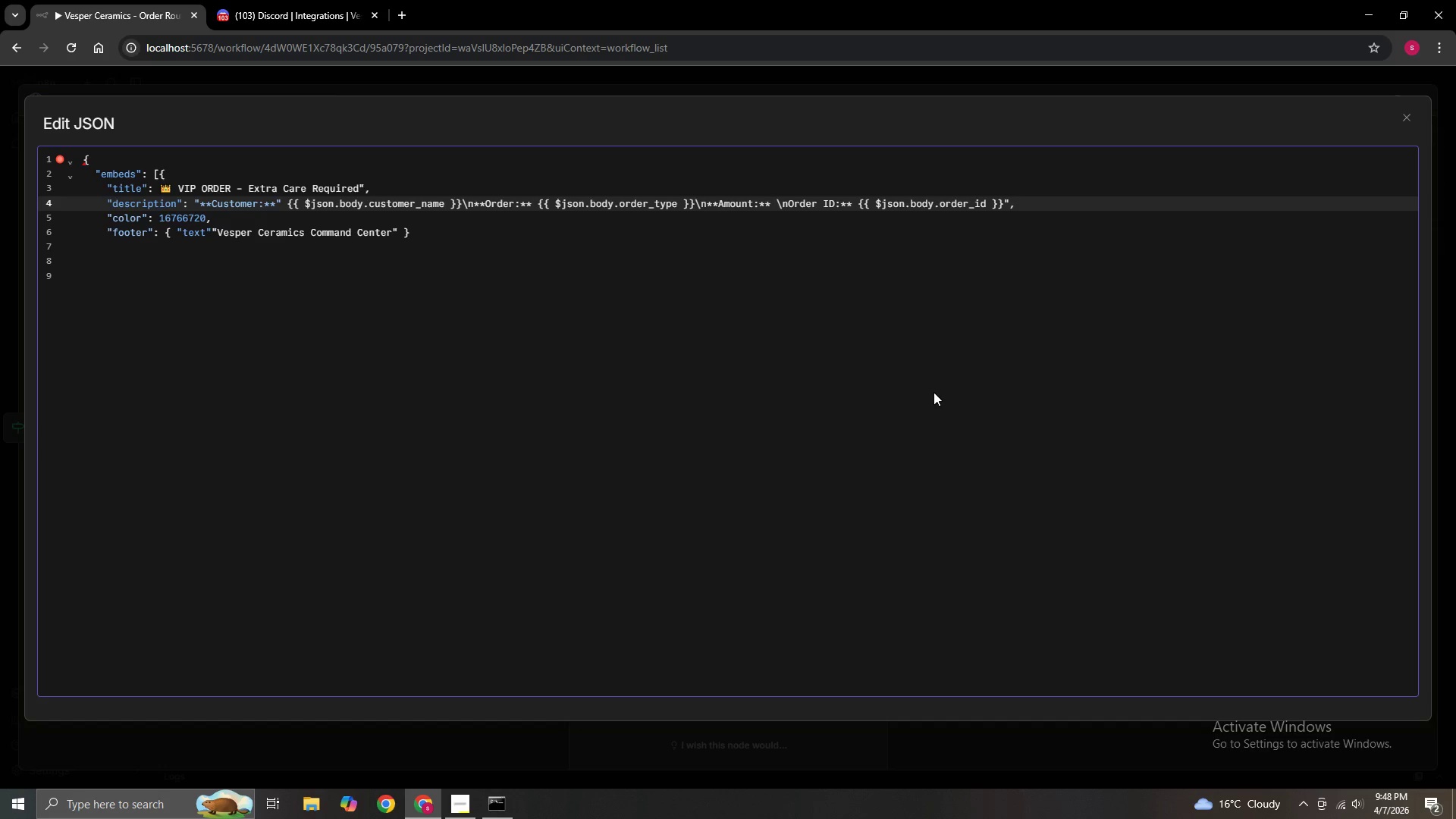 
key(Shift+4)
 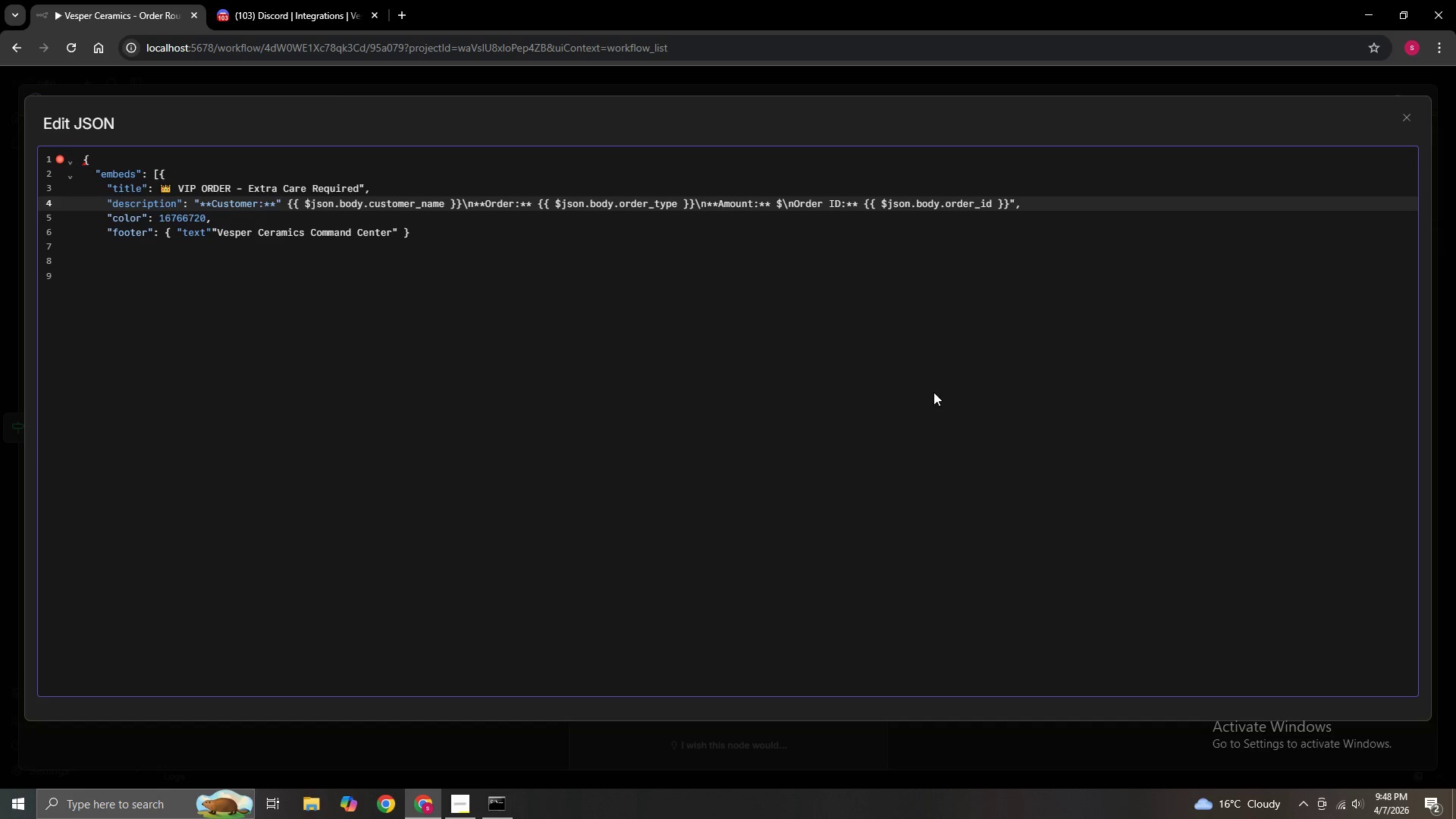 
key(Shift+BracketLeft)
 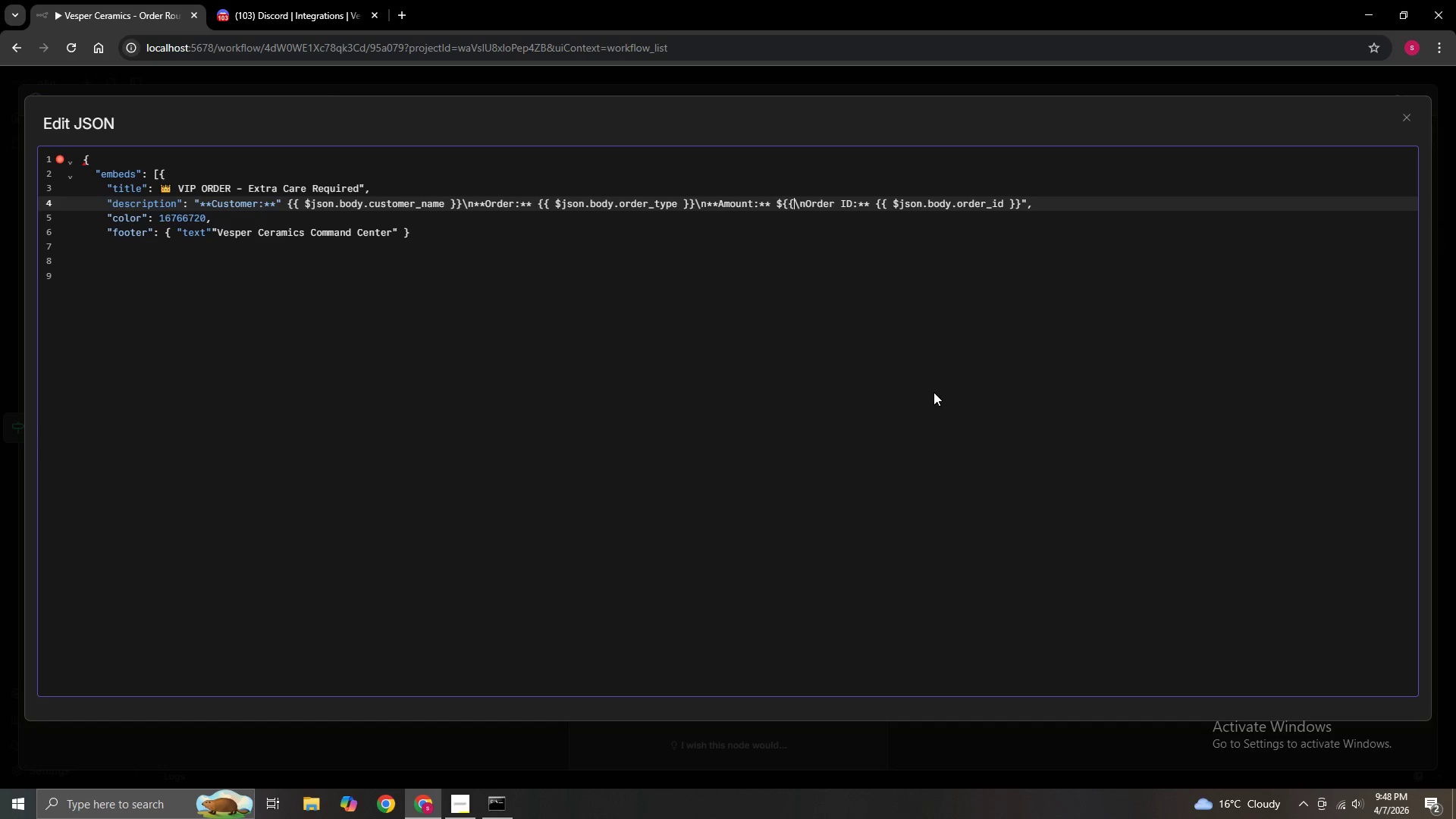 
key(Shift+BracketLeft)
 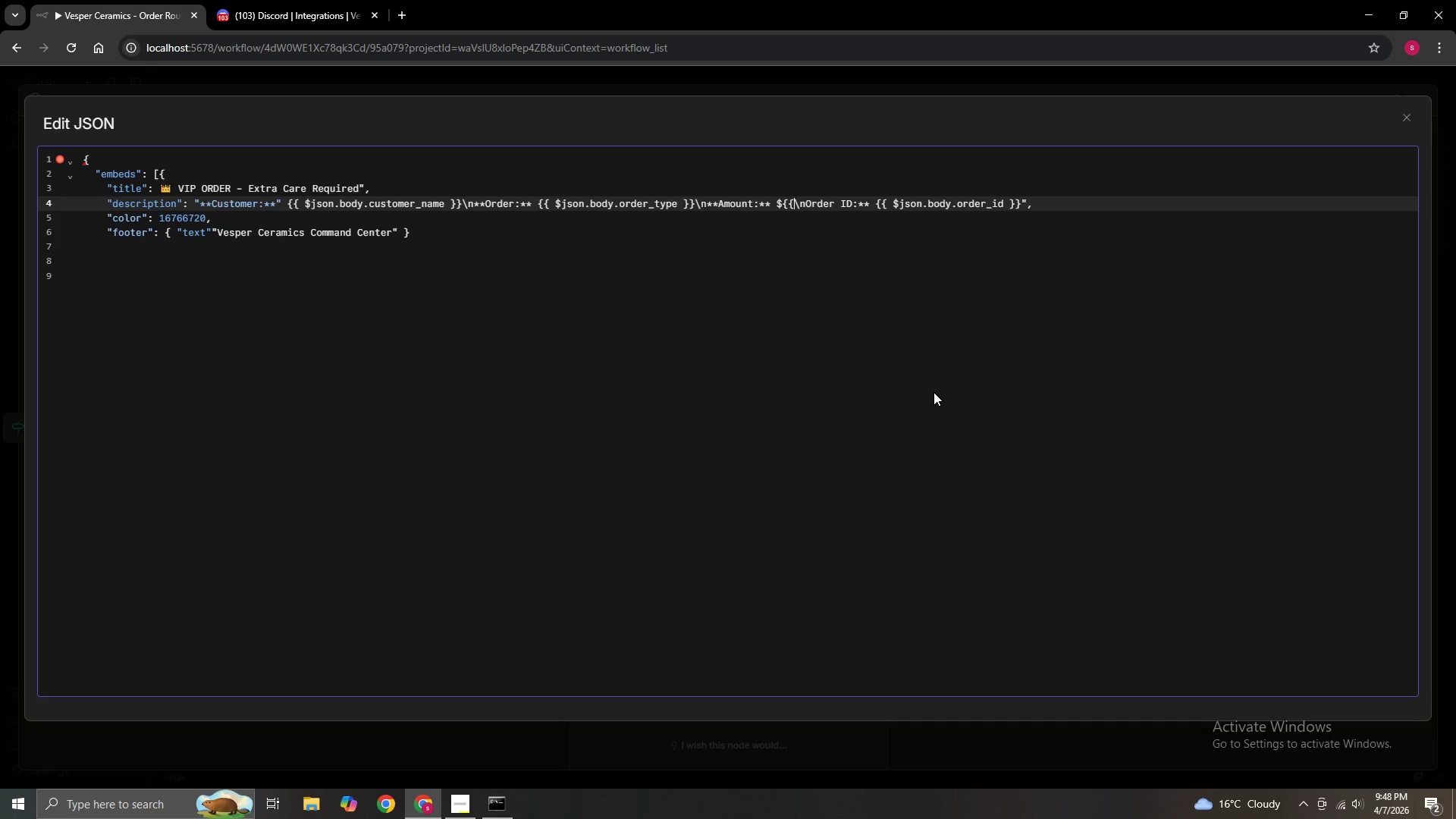 
key(Shift+BracketRight)
 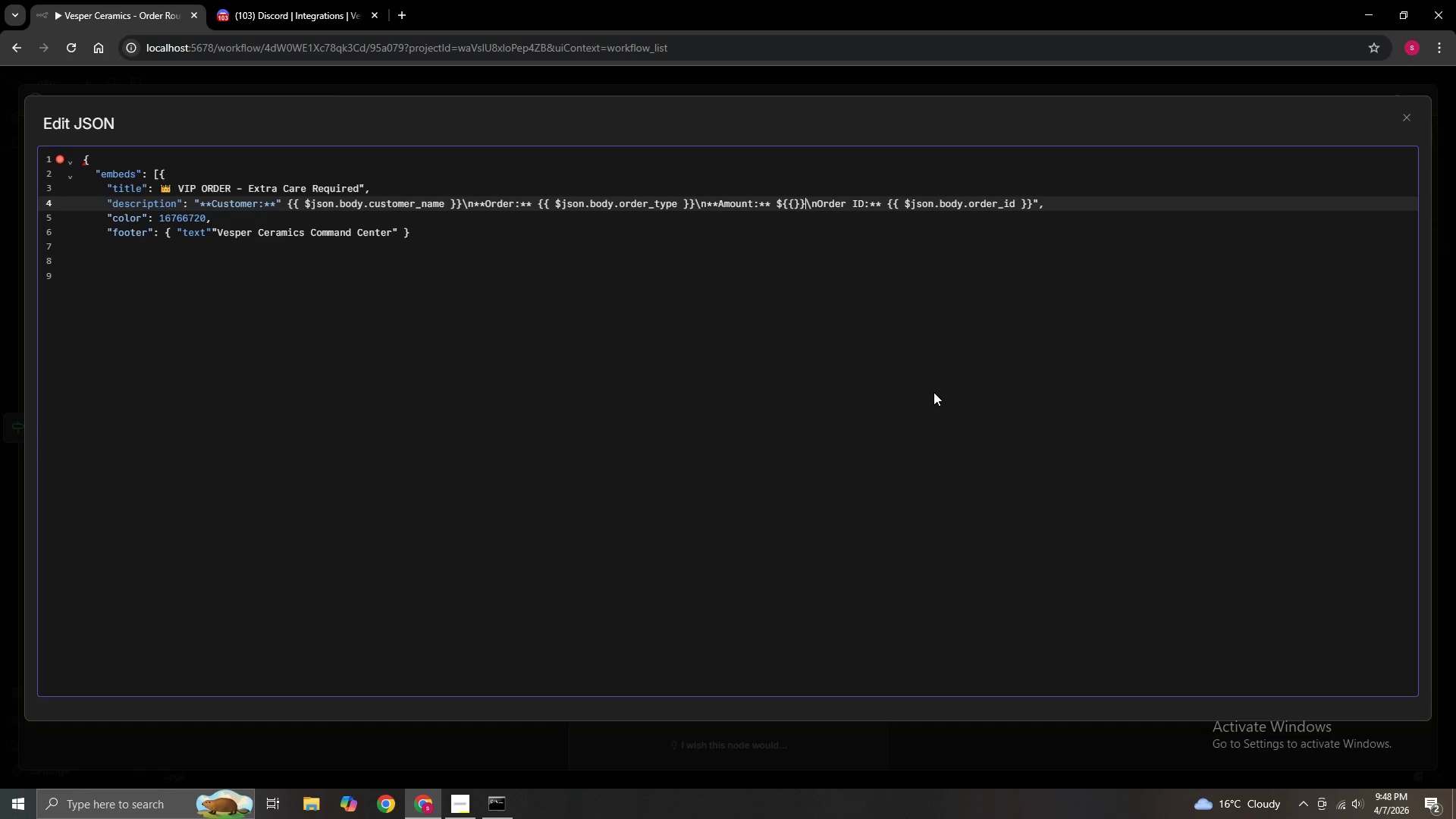 
key(Shift+BracketRight)
 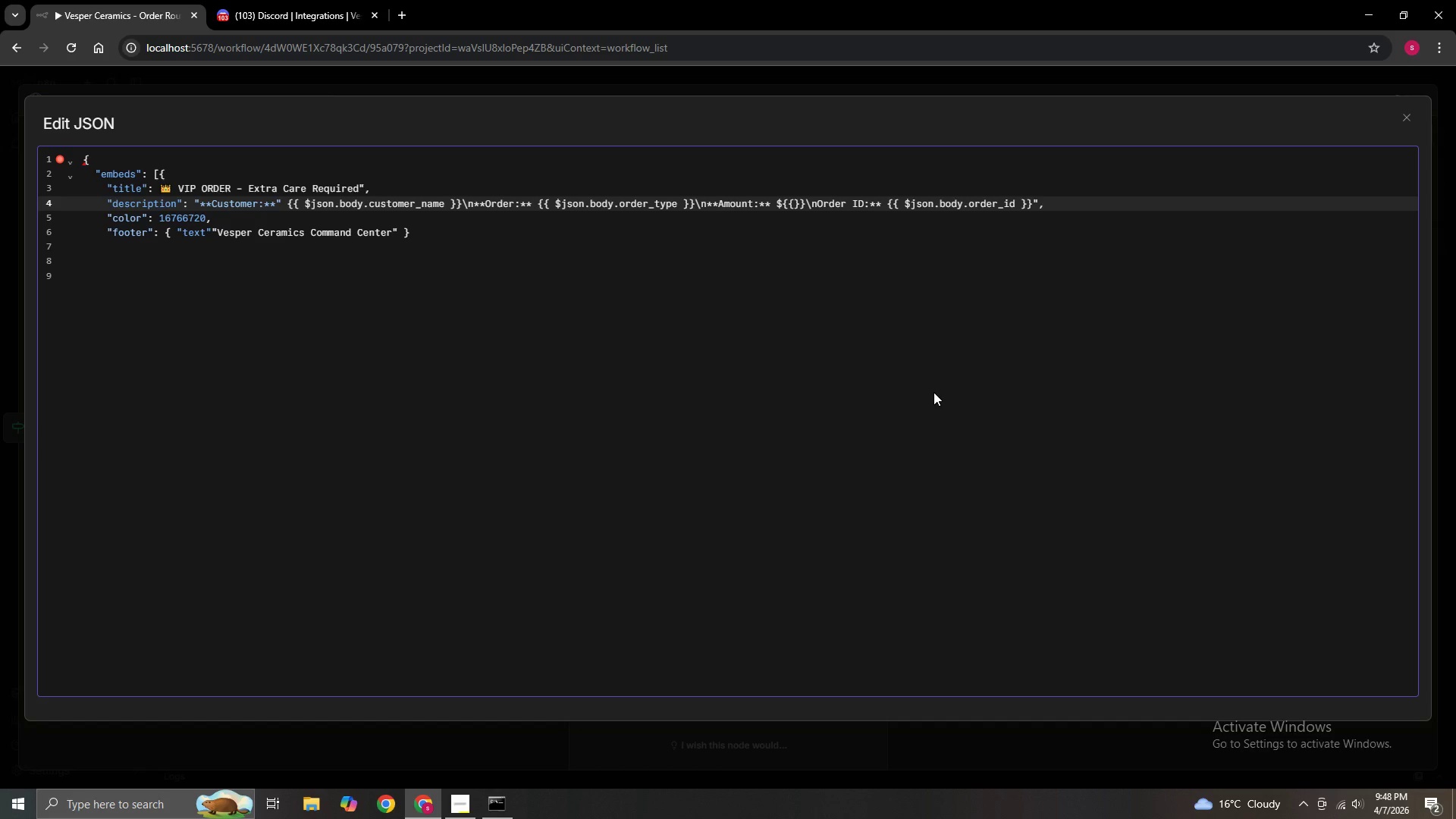 
key(ArrowLeft)
 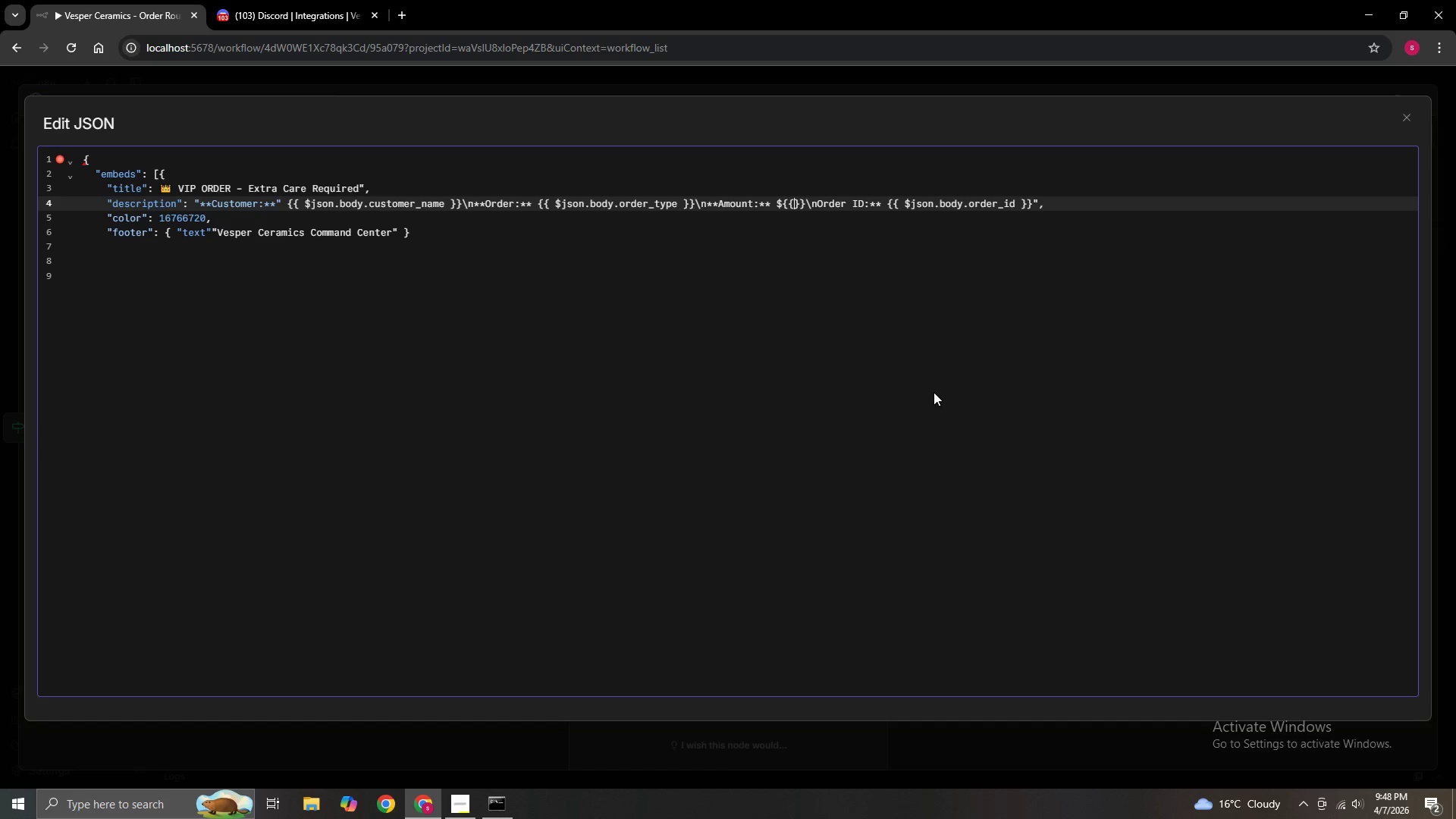 
key(ArrowLeft)
 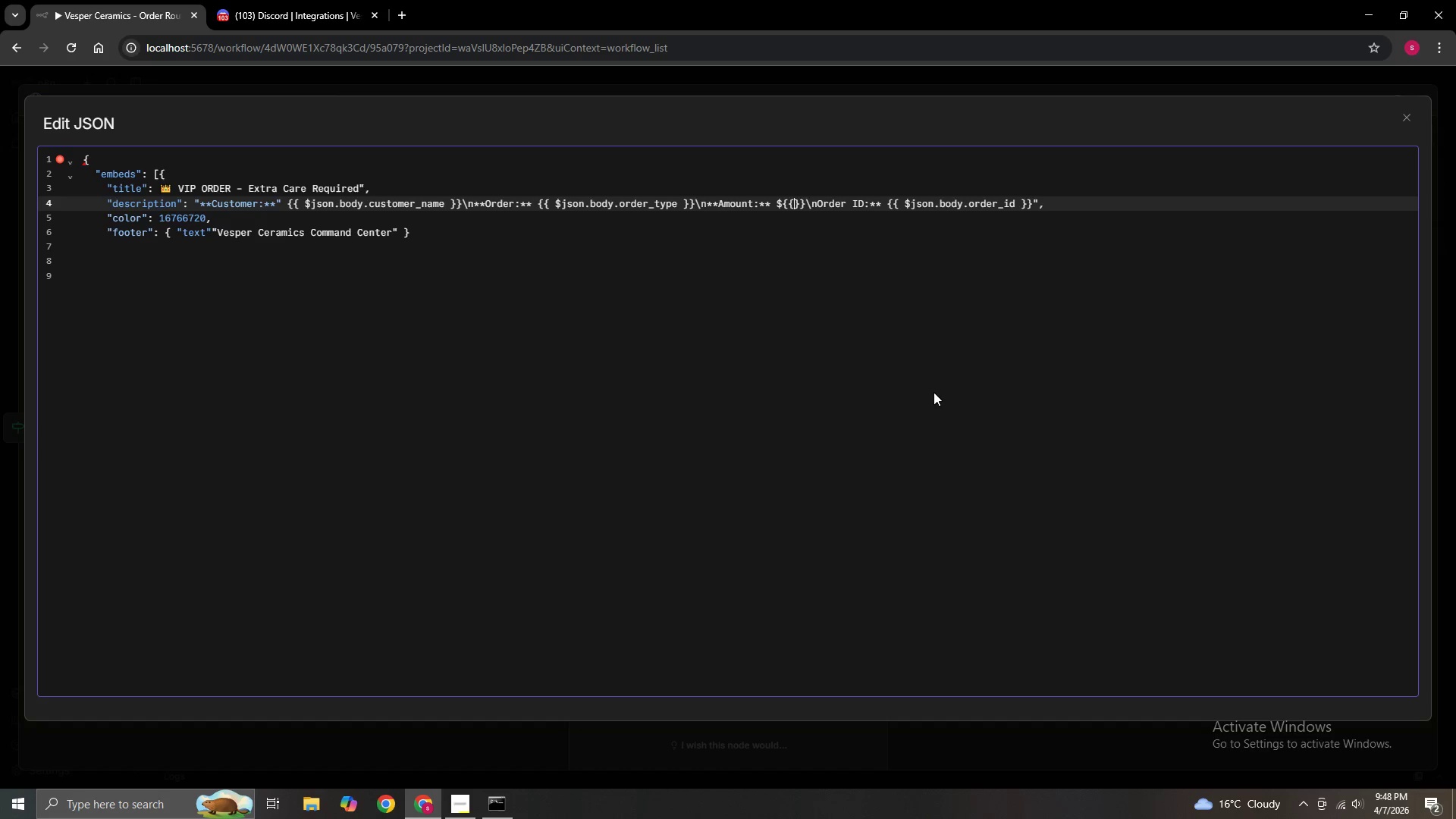 
key(Space)
 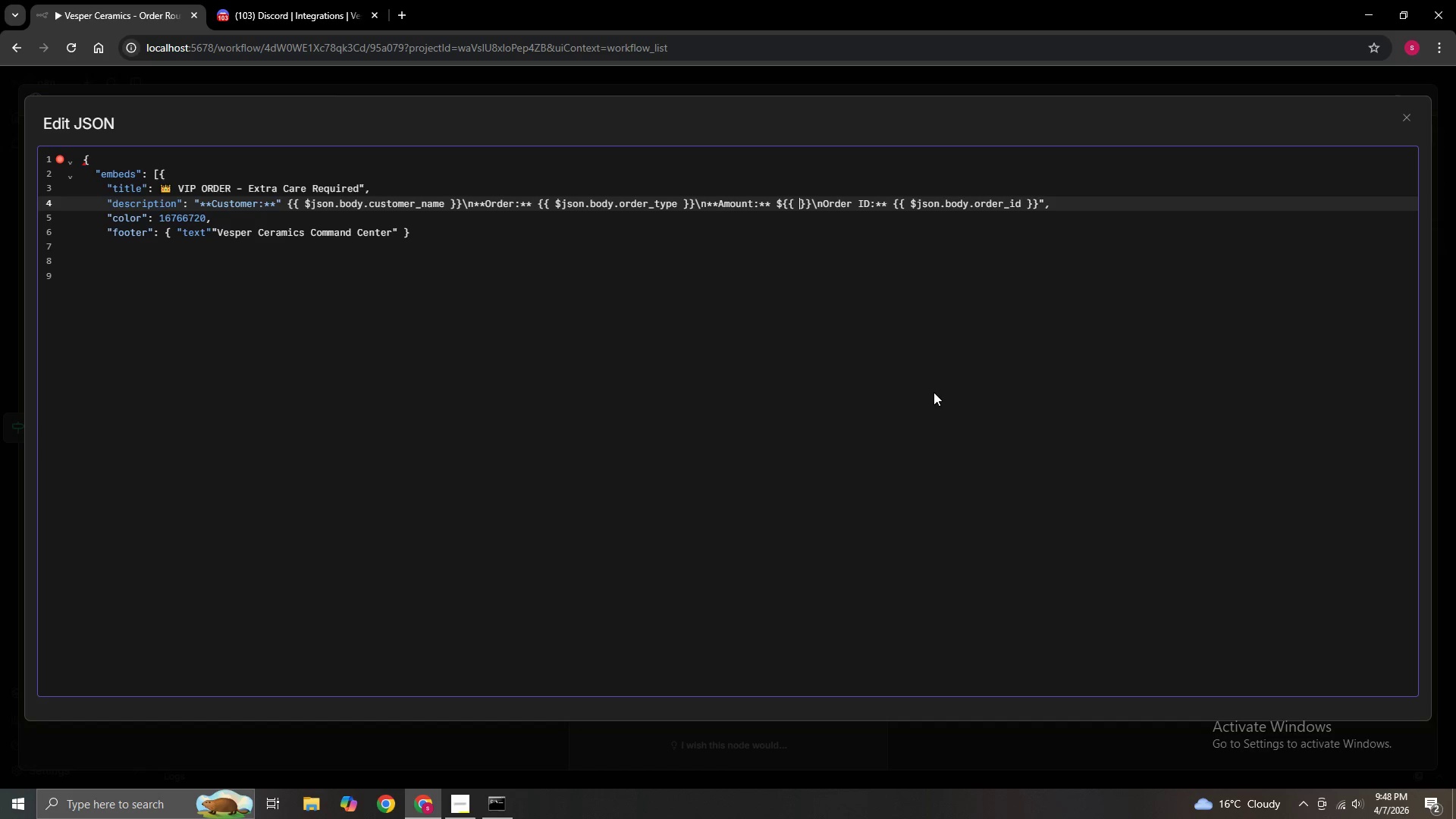 
key(ArrowLeft)
 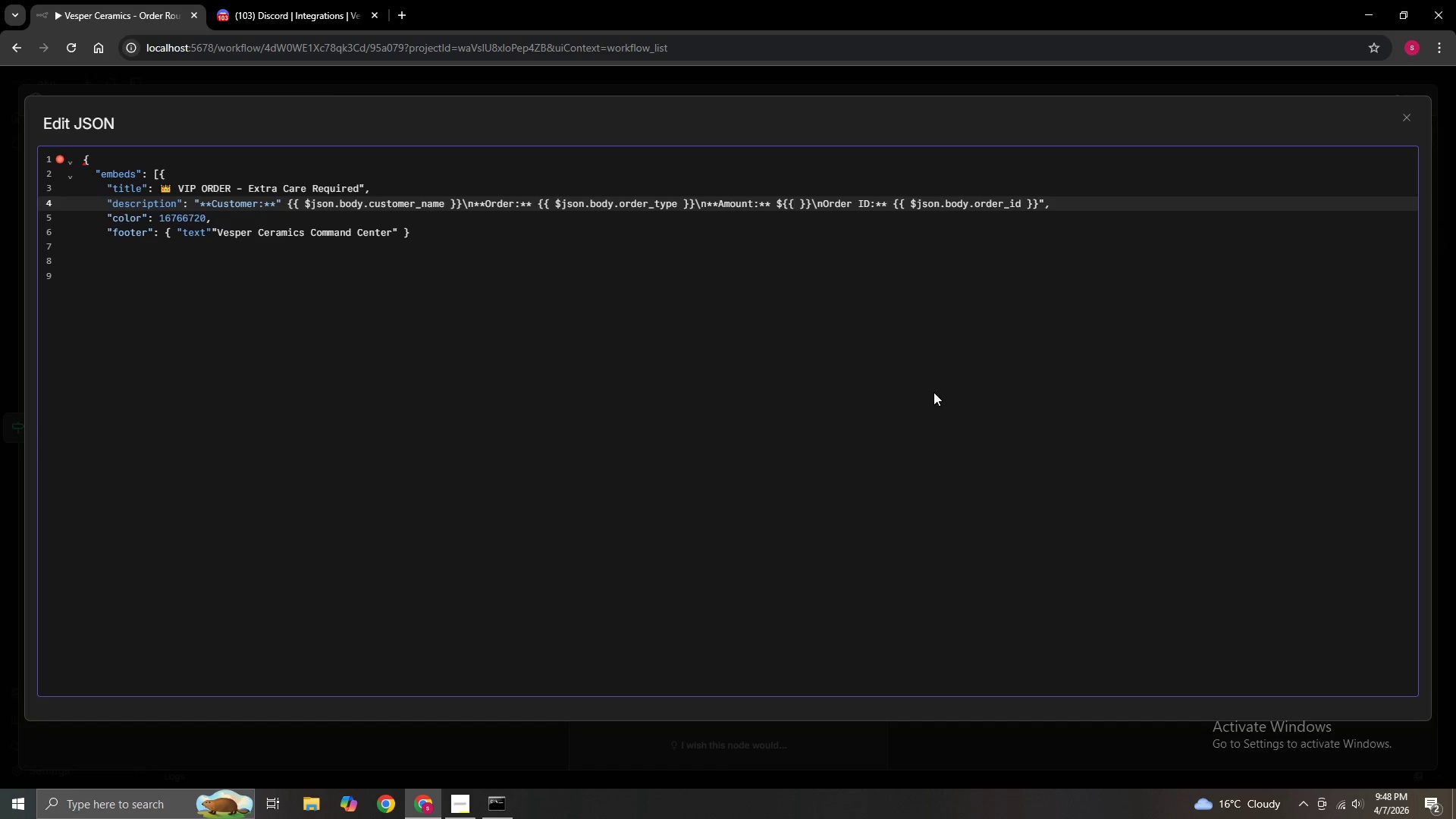 
key(ArrowRight)
 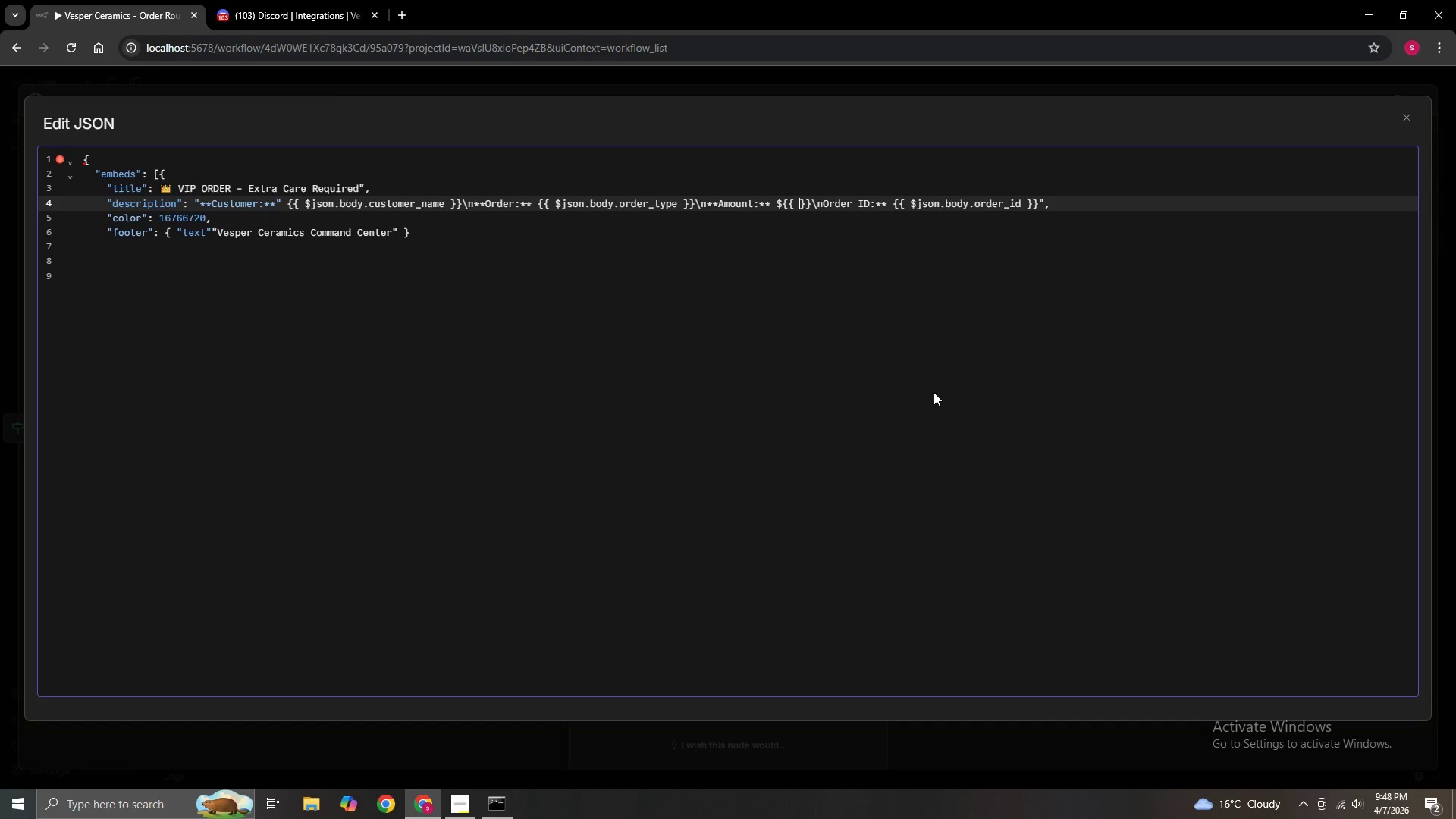 
key(Space)
 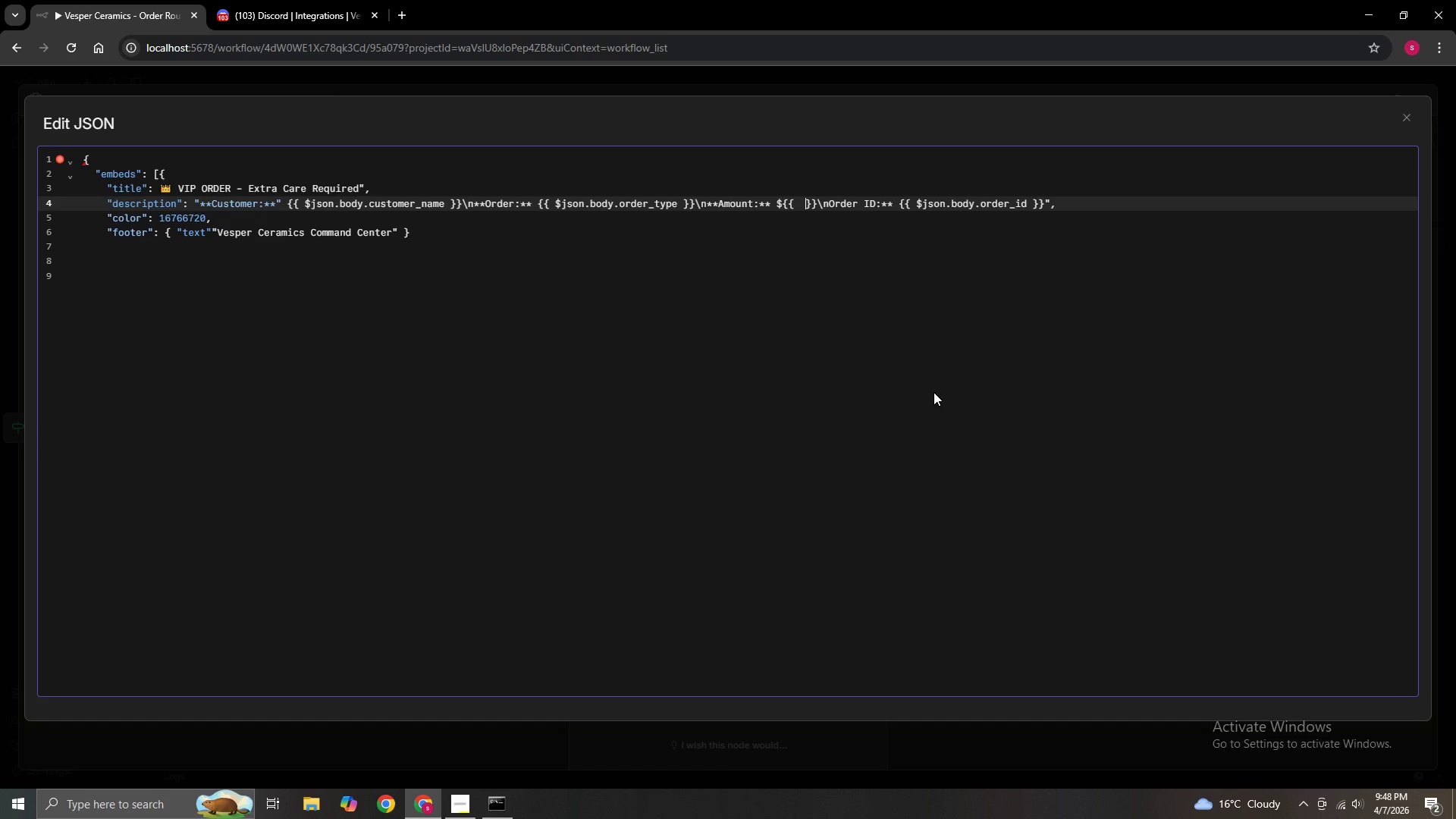 
key(ArrowLeft)
 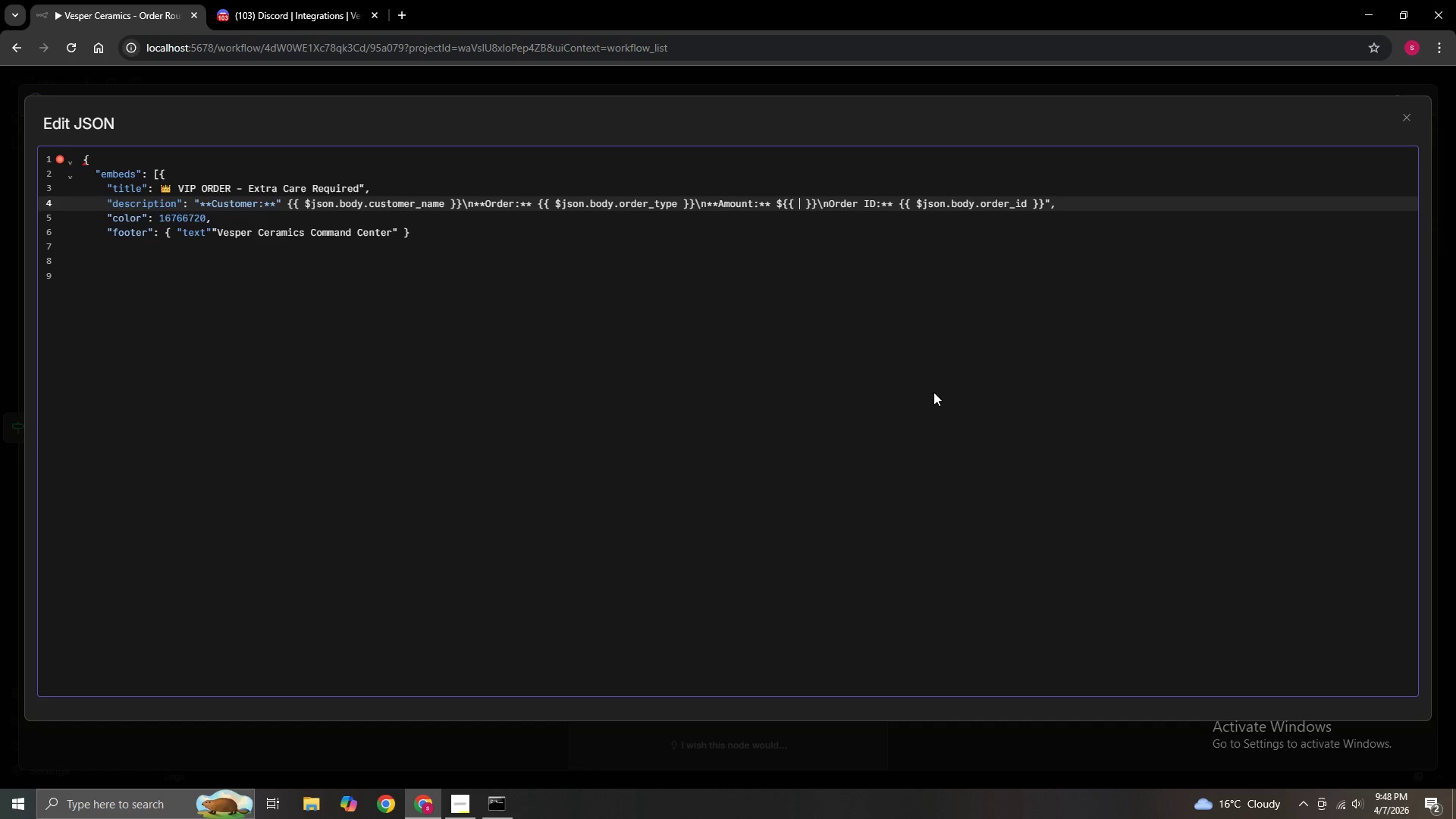 
key(ArrowLeft)
 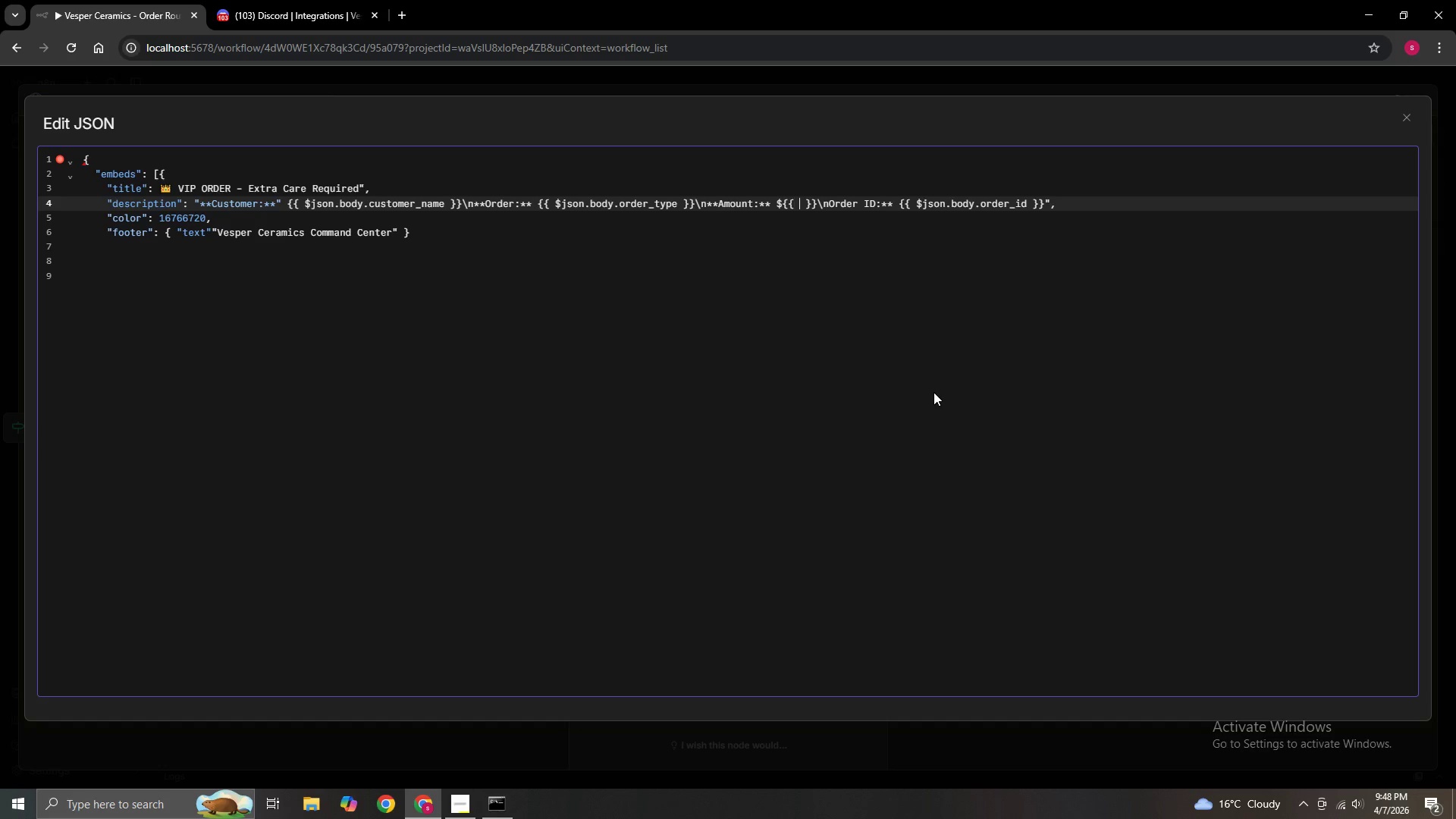 
key(ArrowRight)
 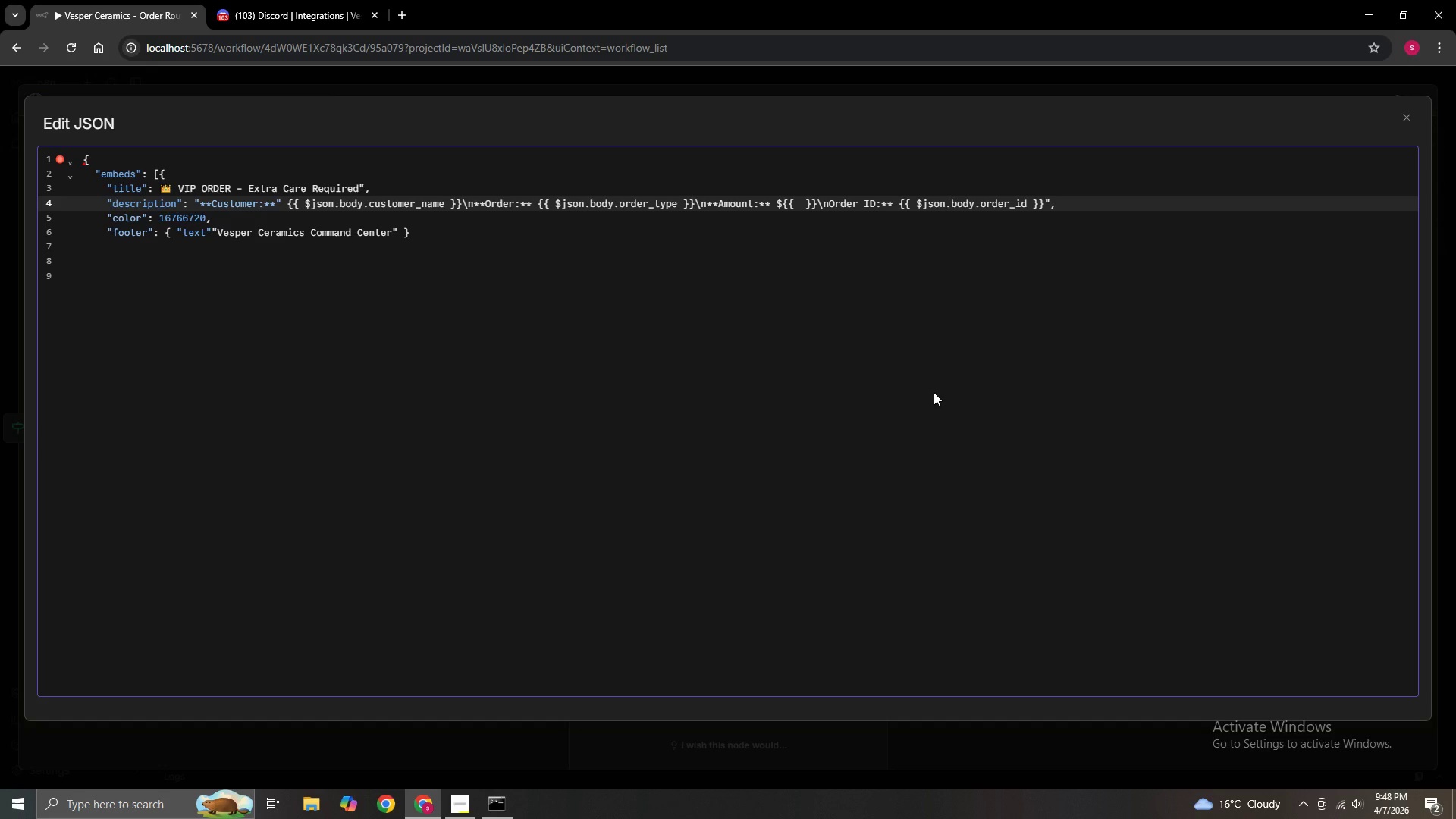 
type($json.body.amount)
 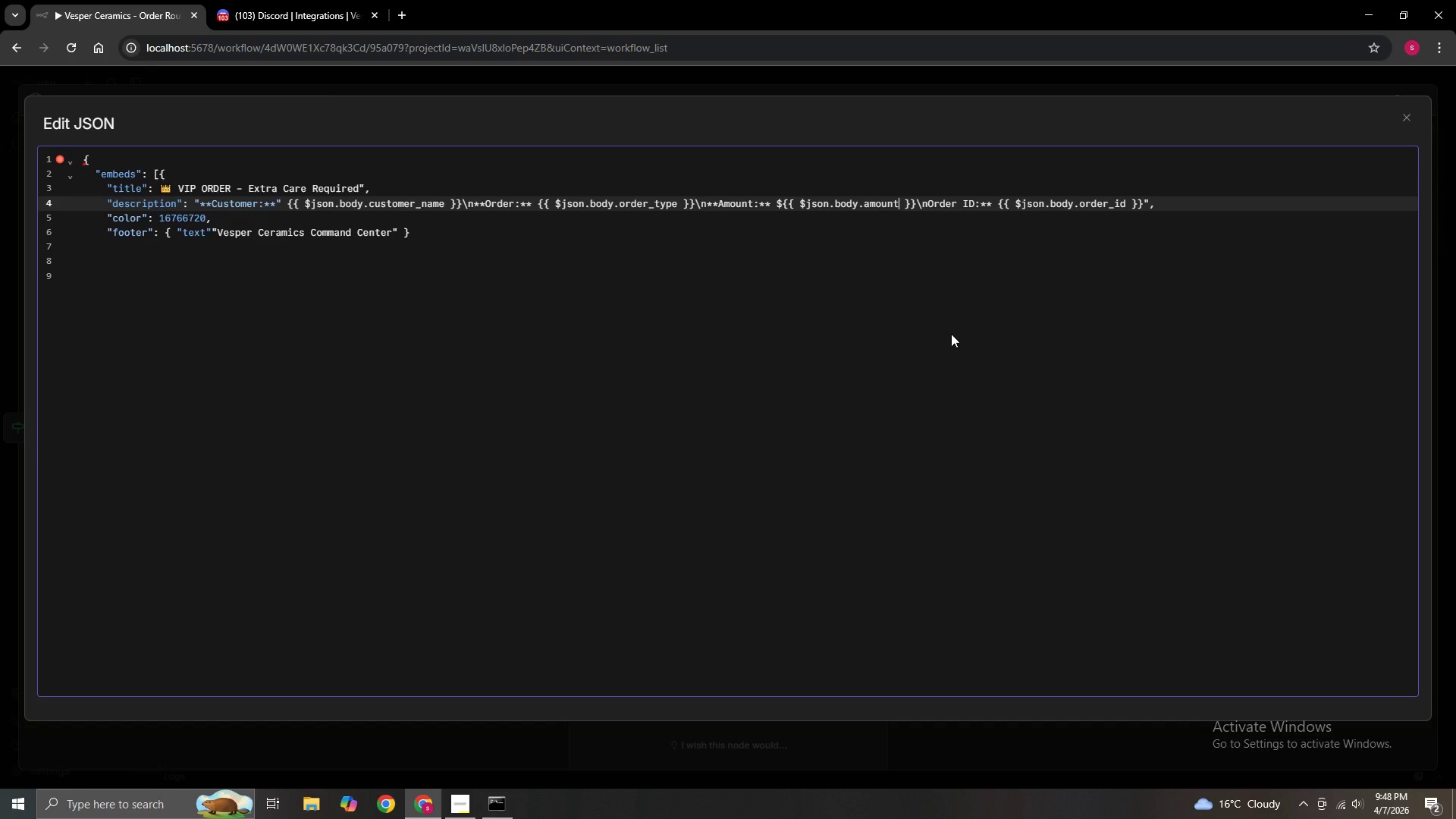 
left_click([951, 334])
 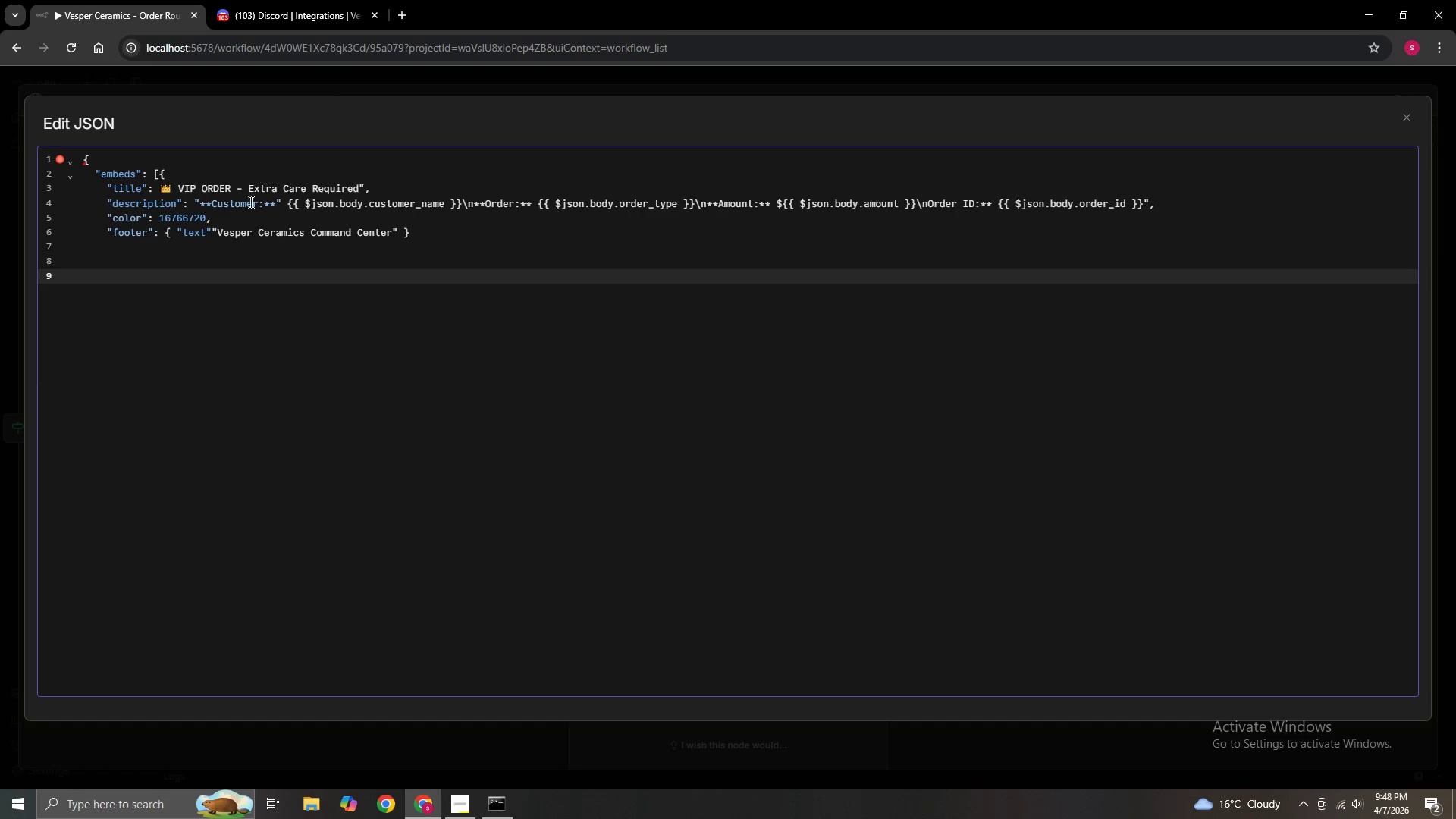 
left_click([240, 212])
 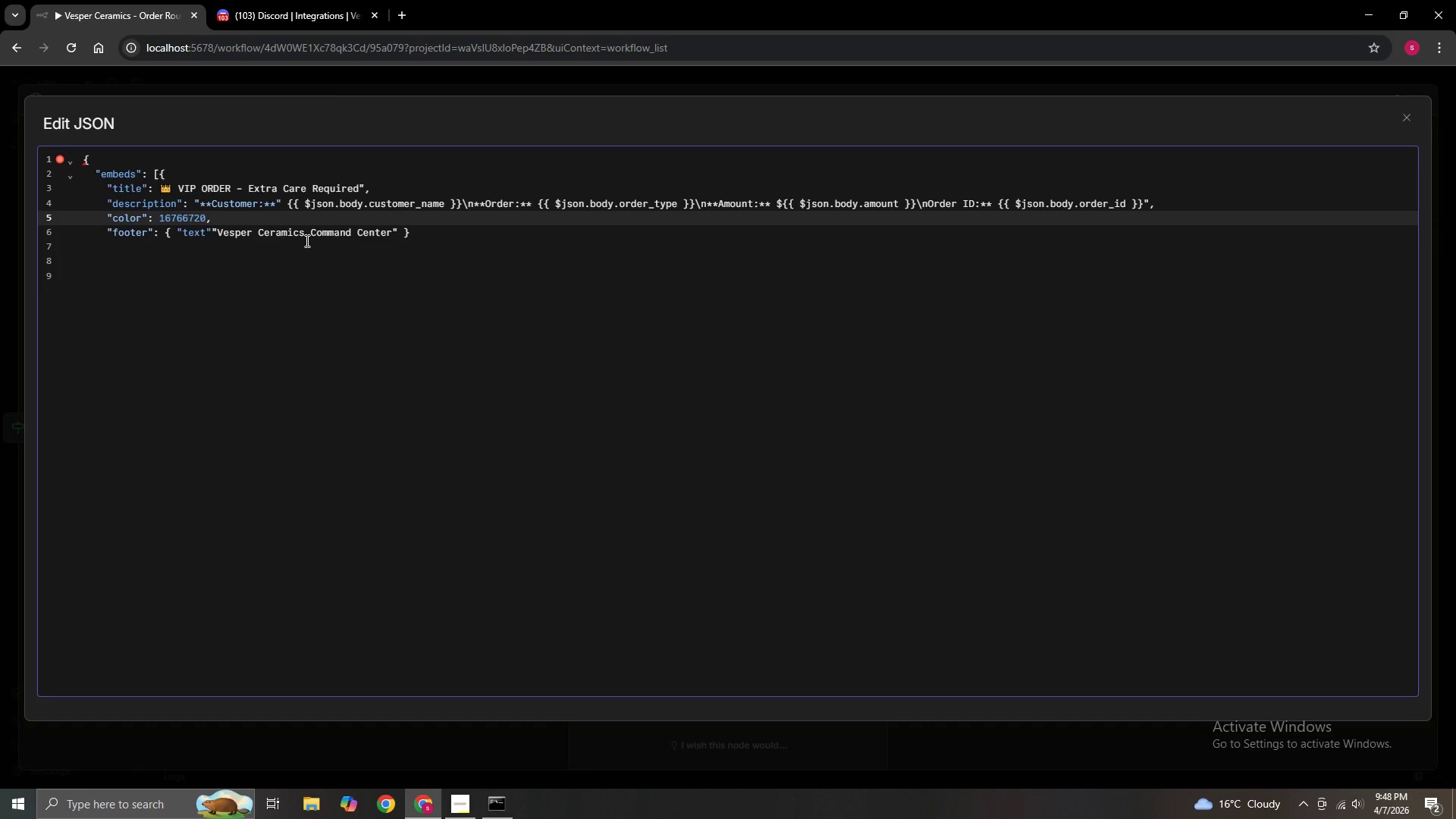 
wait(6.62)
 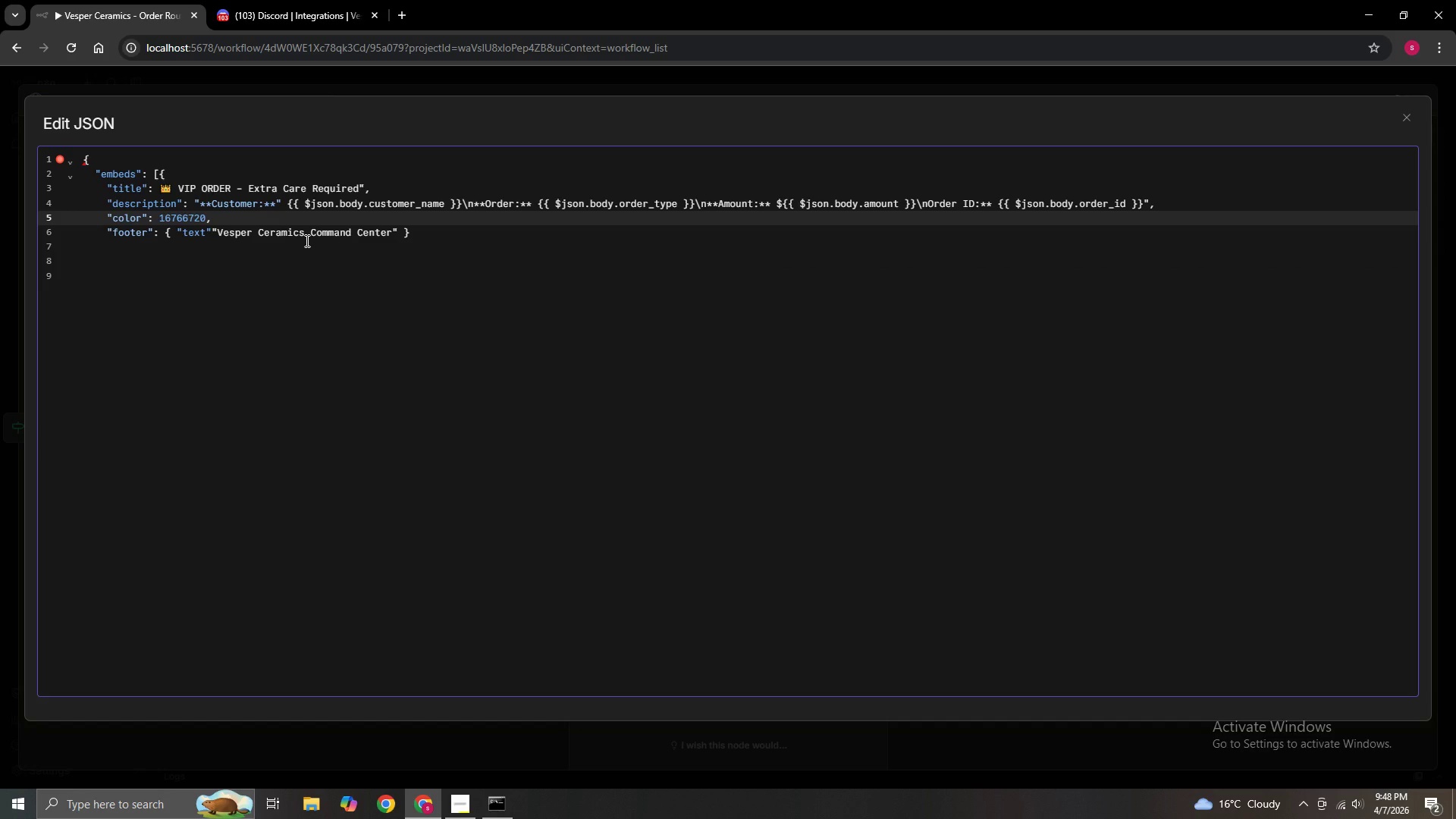 
left_click([412, 233])
 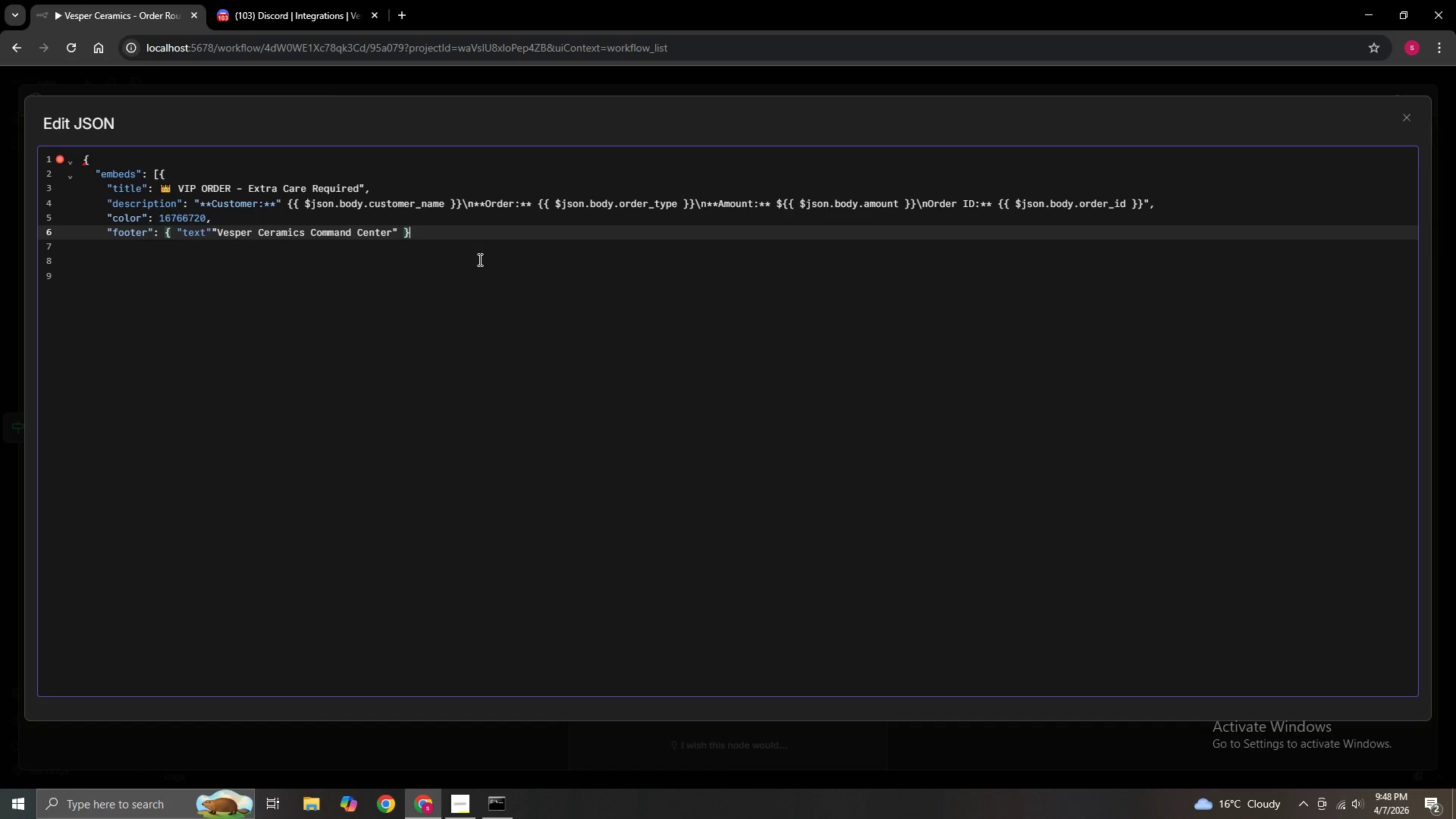 
wait(7.06)
 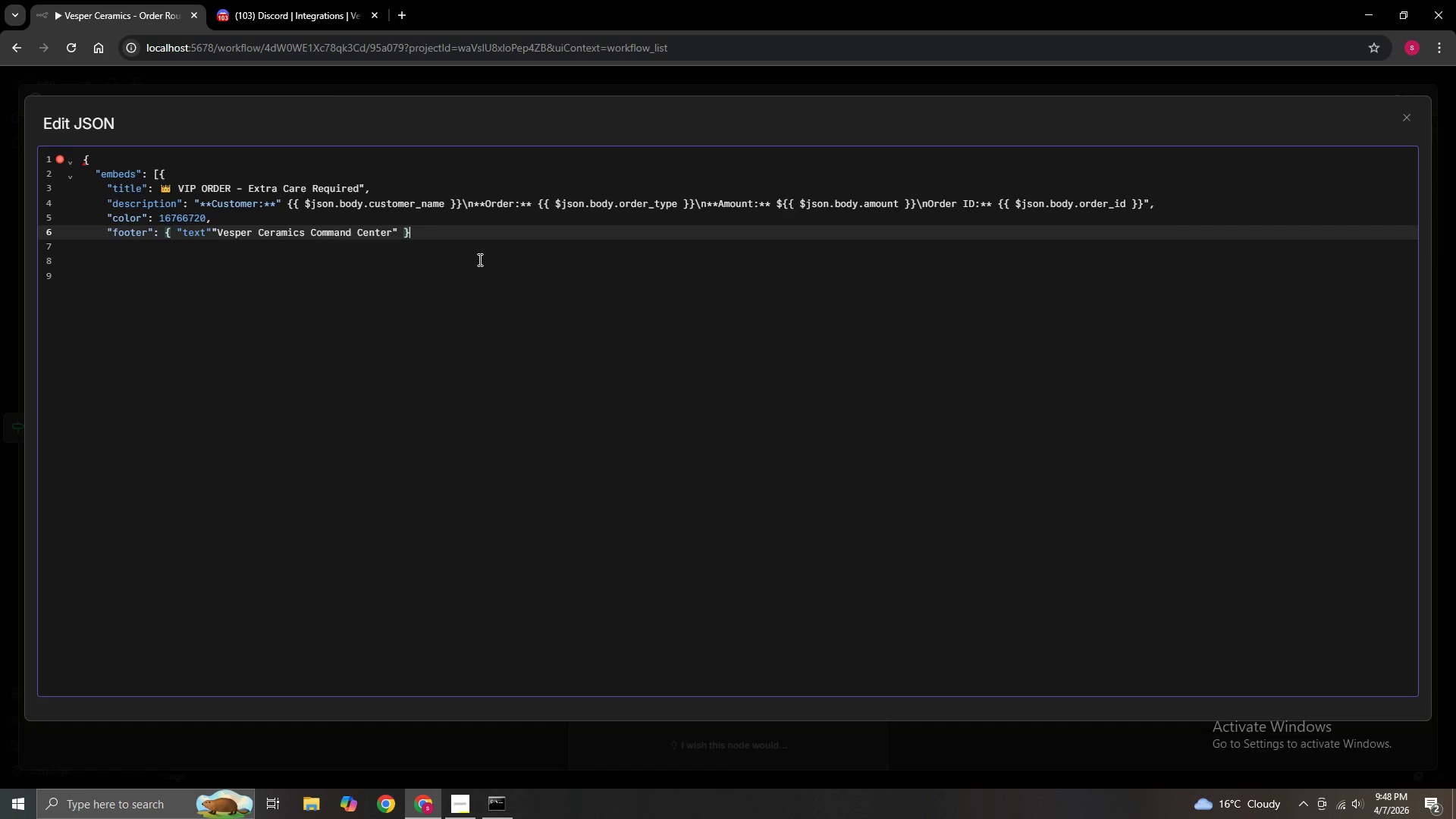 
key(Enter)
 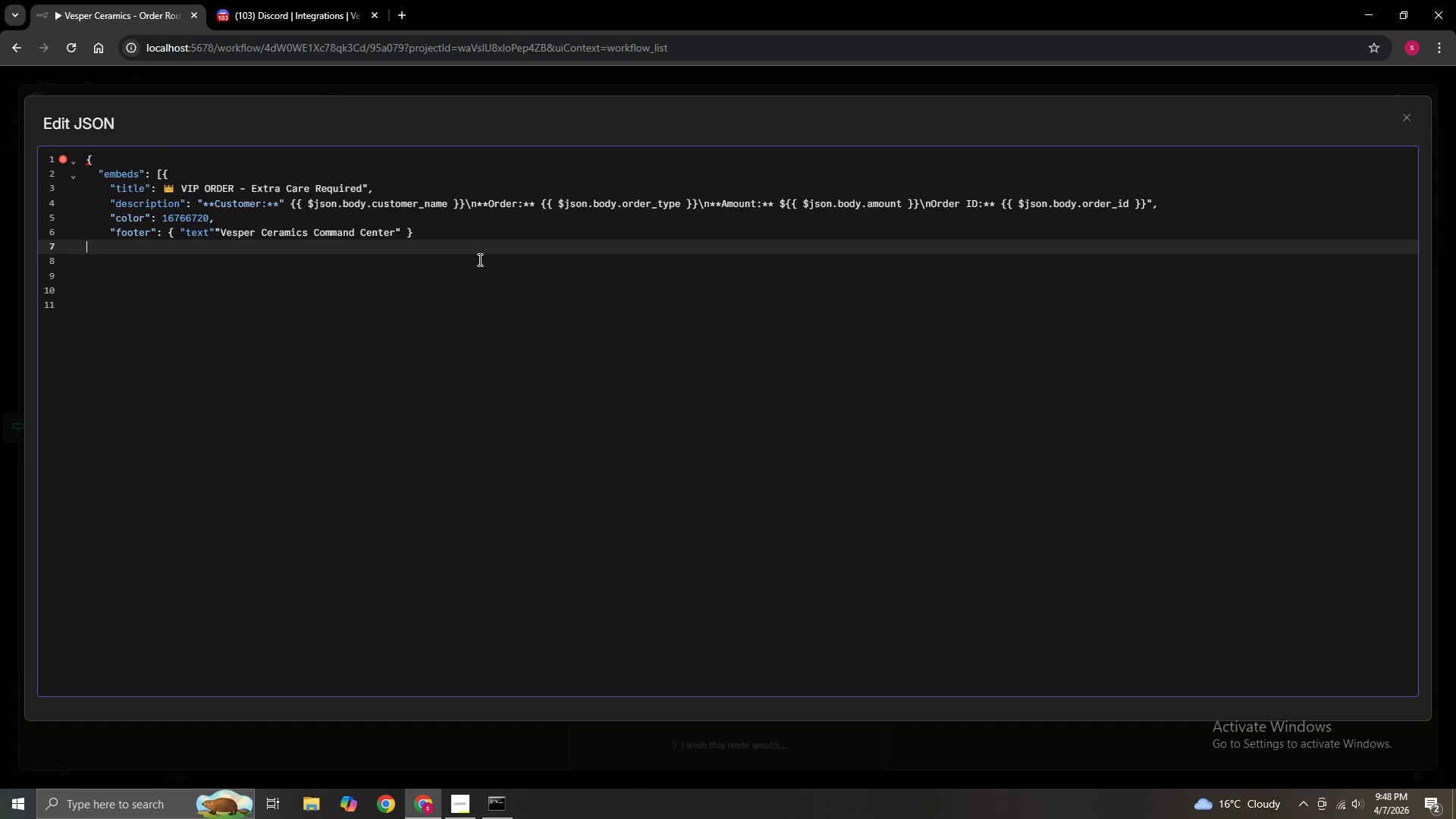 
key(Backspace)
 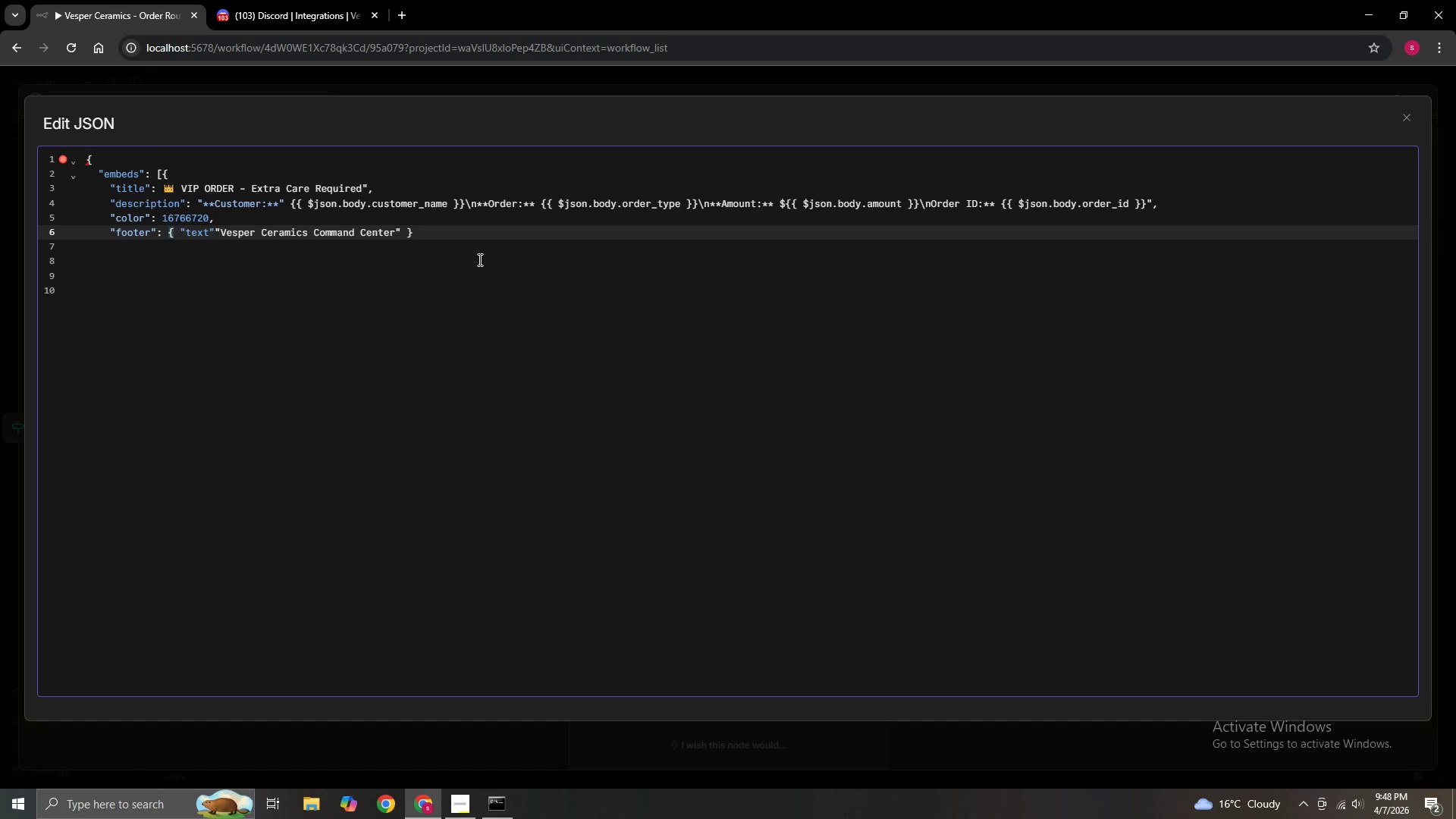 
key(ArrowRight)
 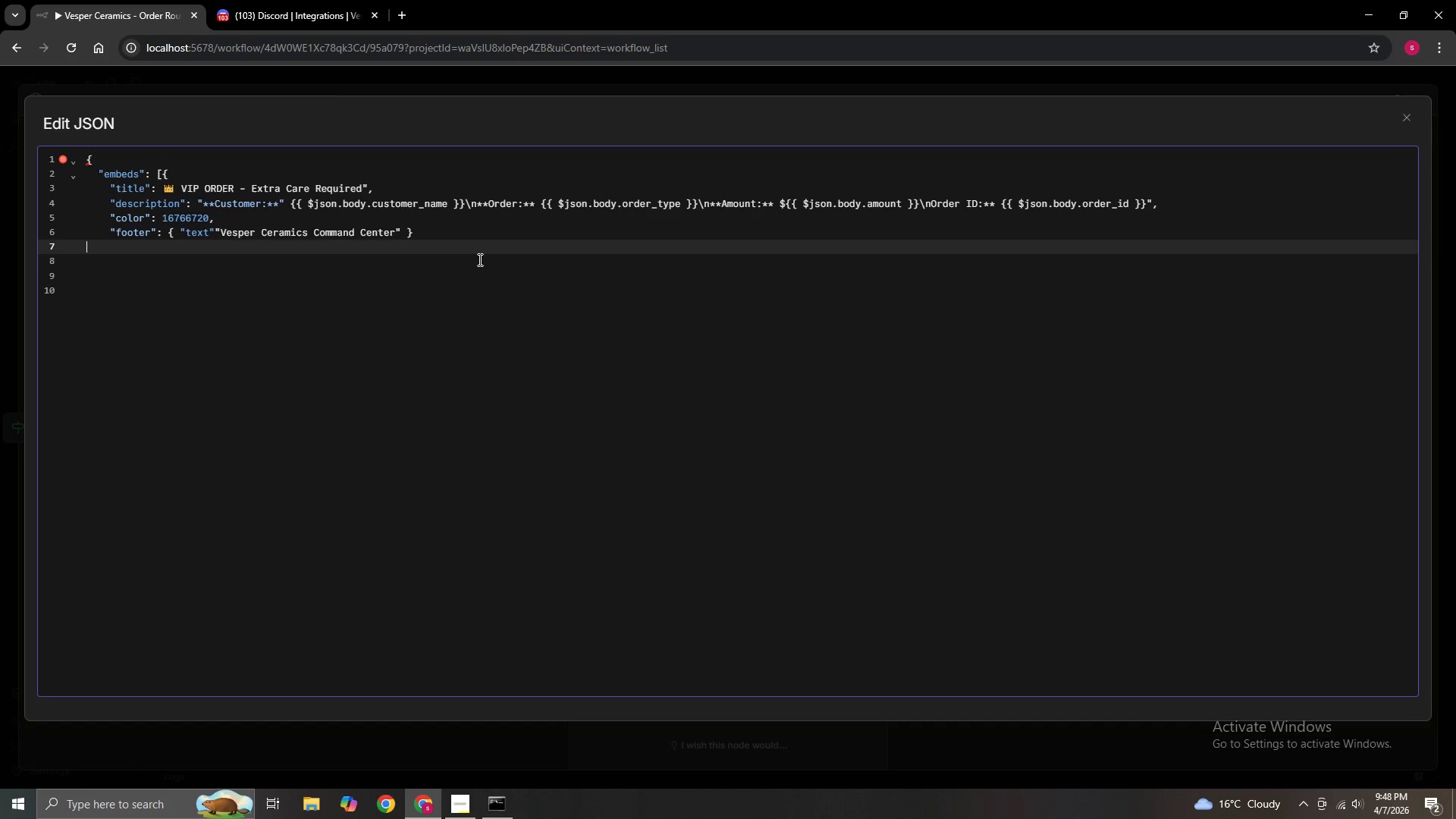 
key(ArrowDown)
 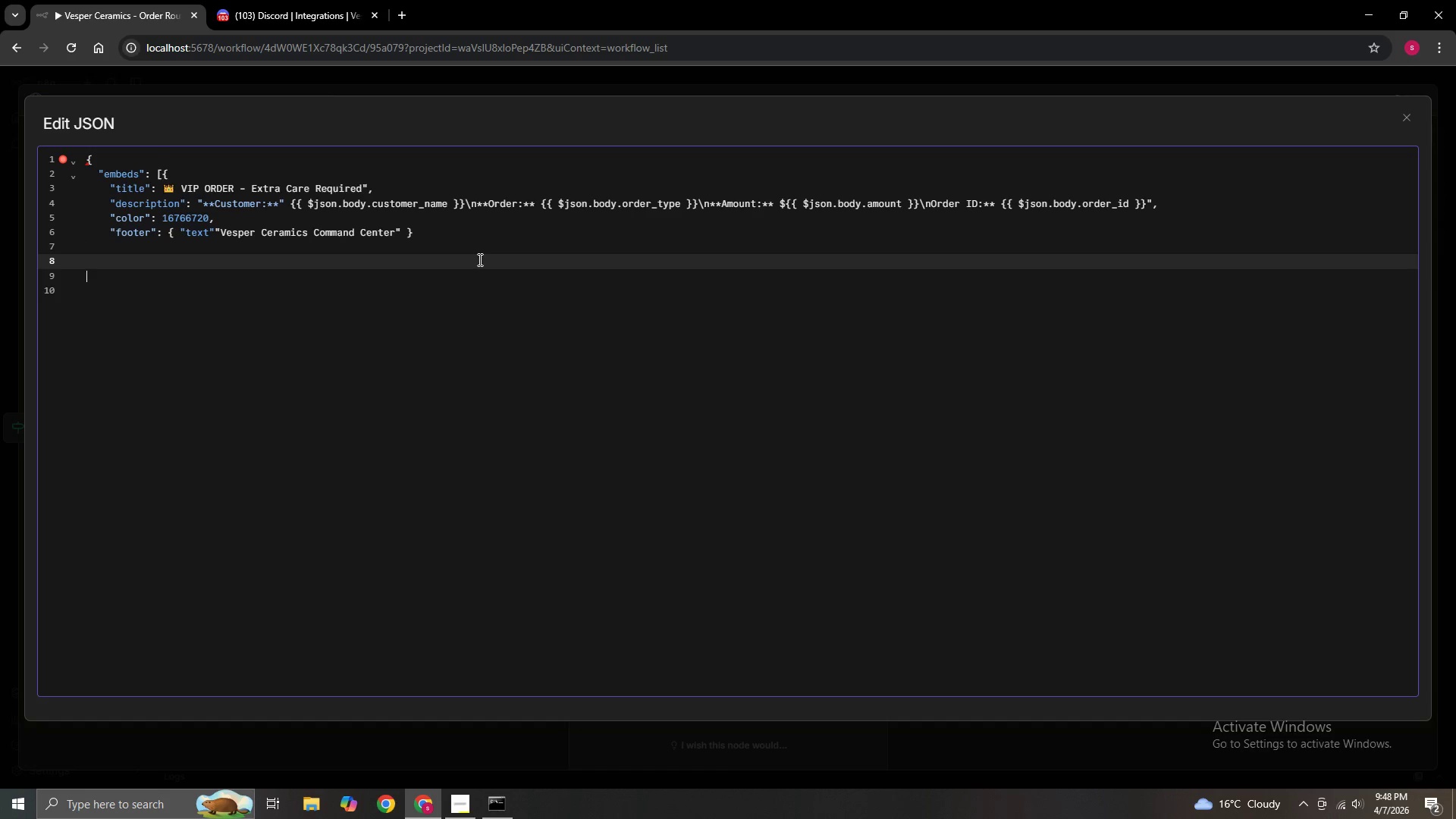 
key(ArrowDown)
 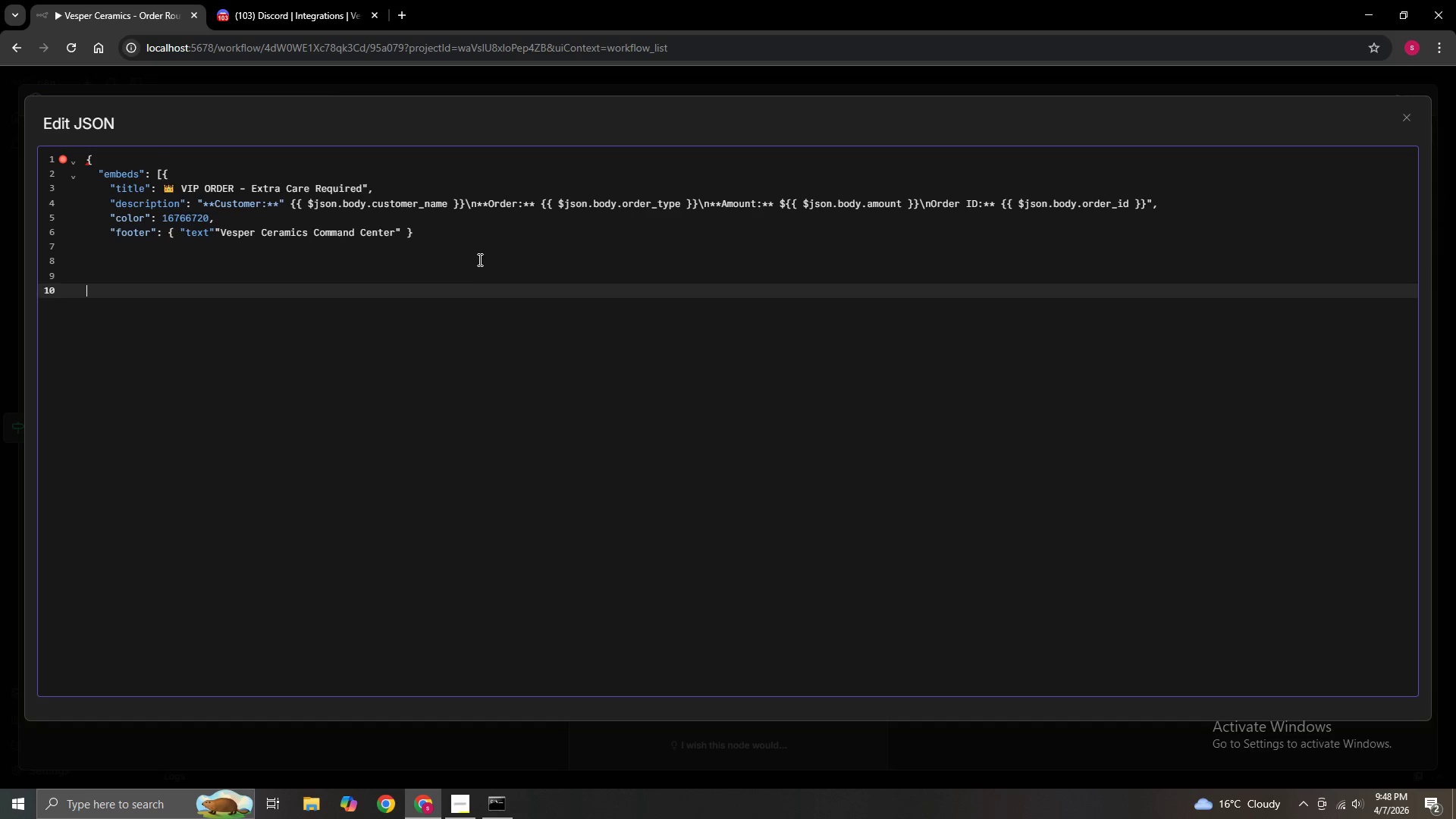 
key(ArrowDown)
 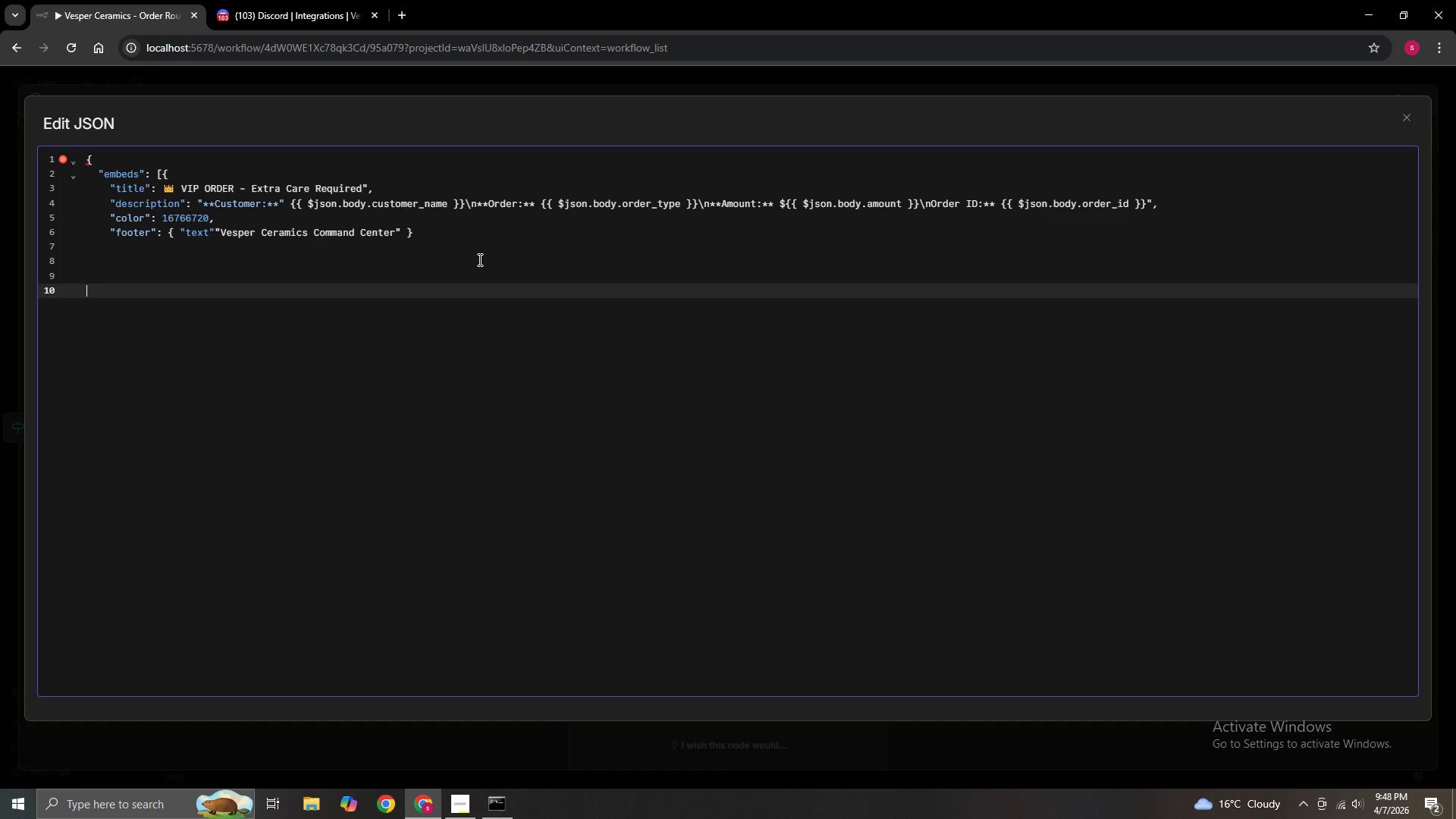 
key(Backspace)
 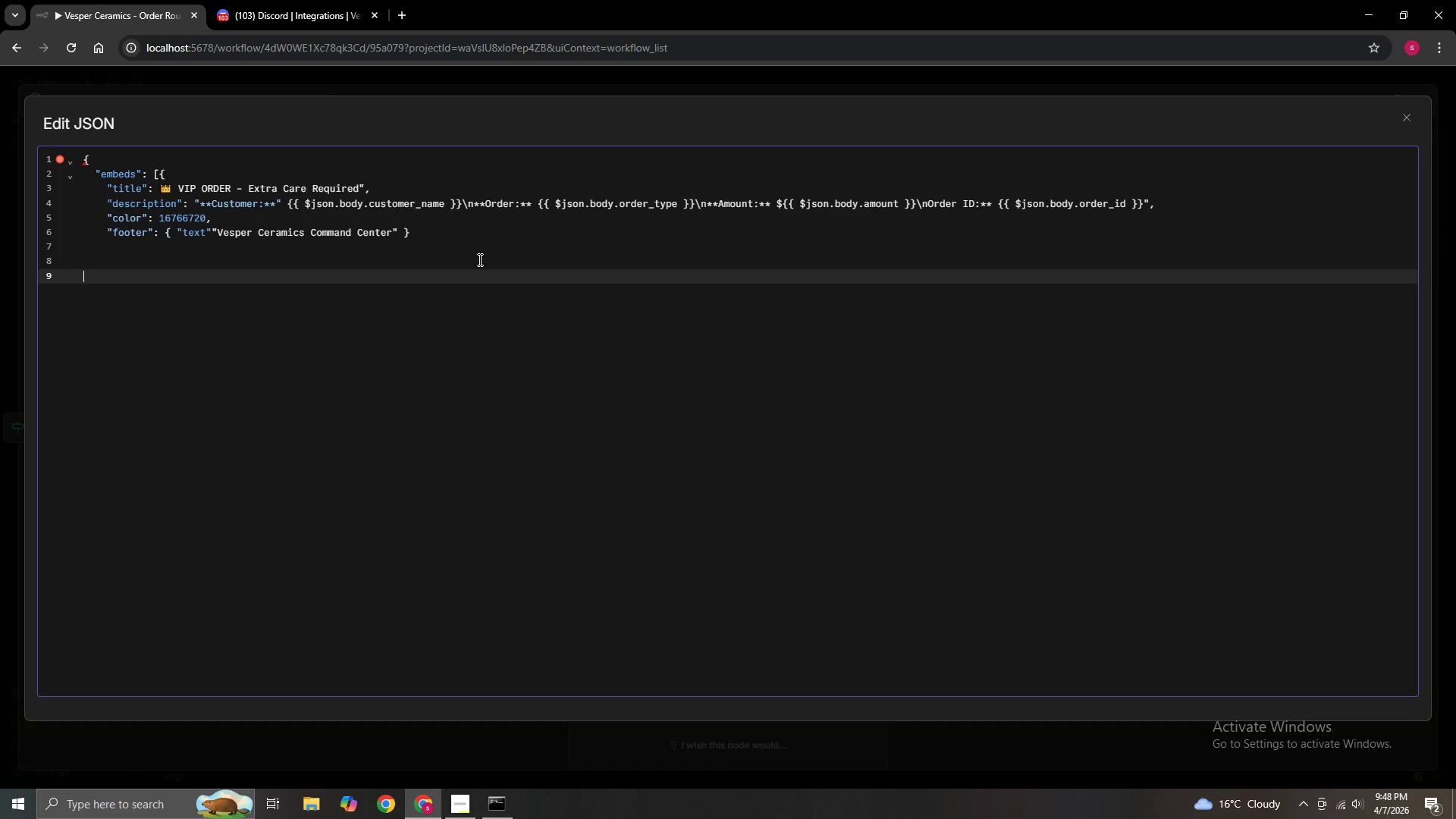 
key(ArrowUp)
 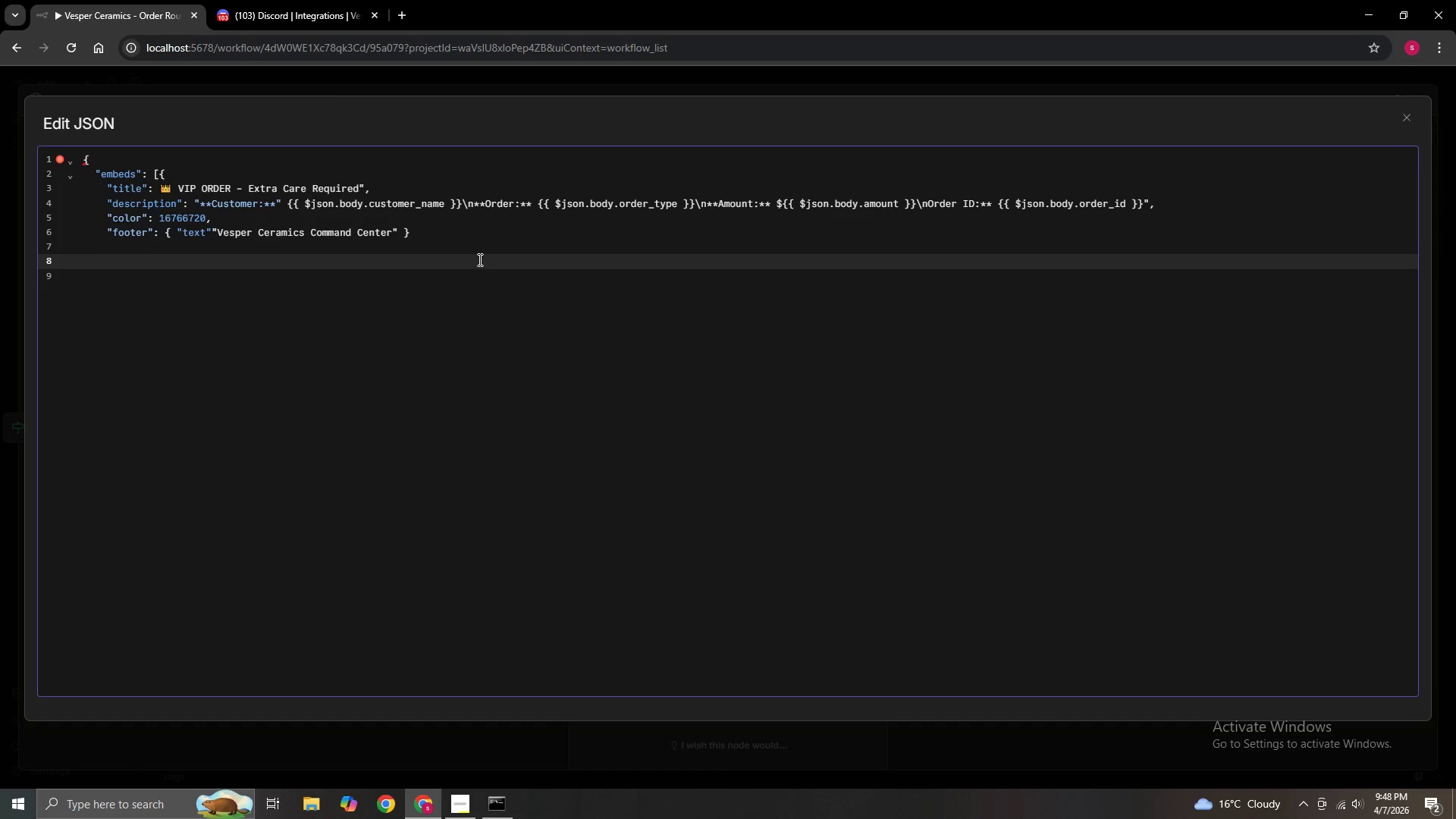 
key(ArrowUp)
 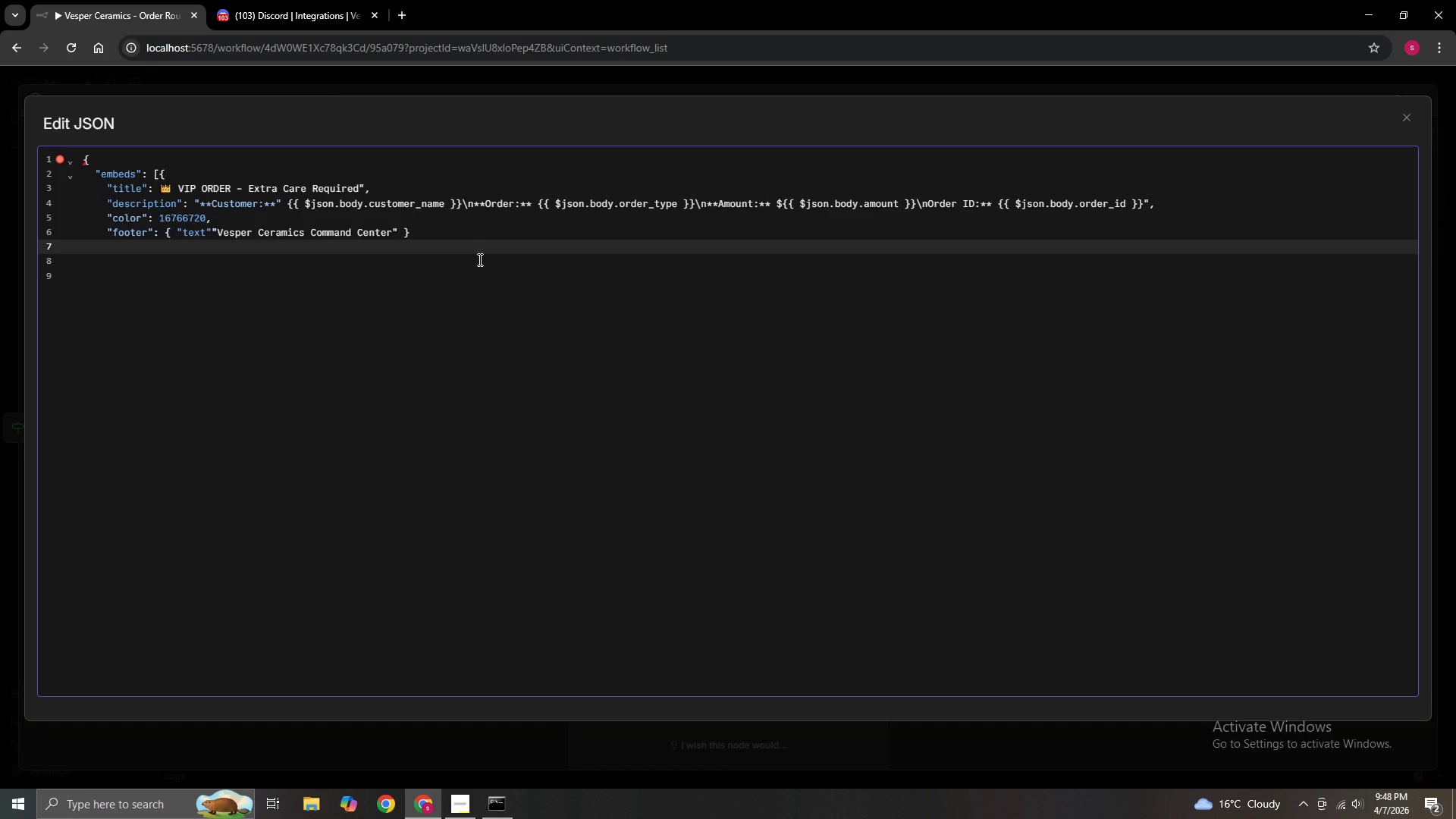 
key(Shift+BracketRight)
 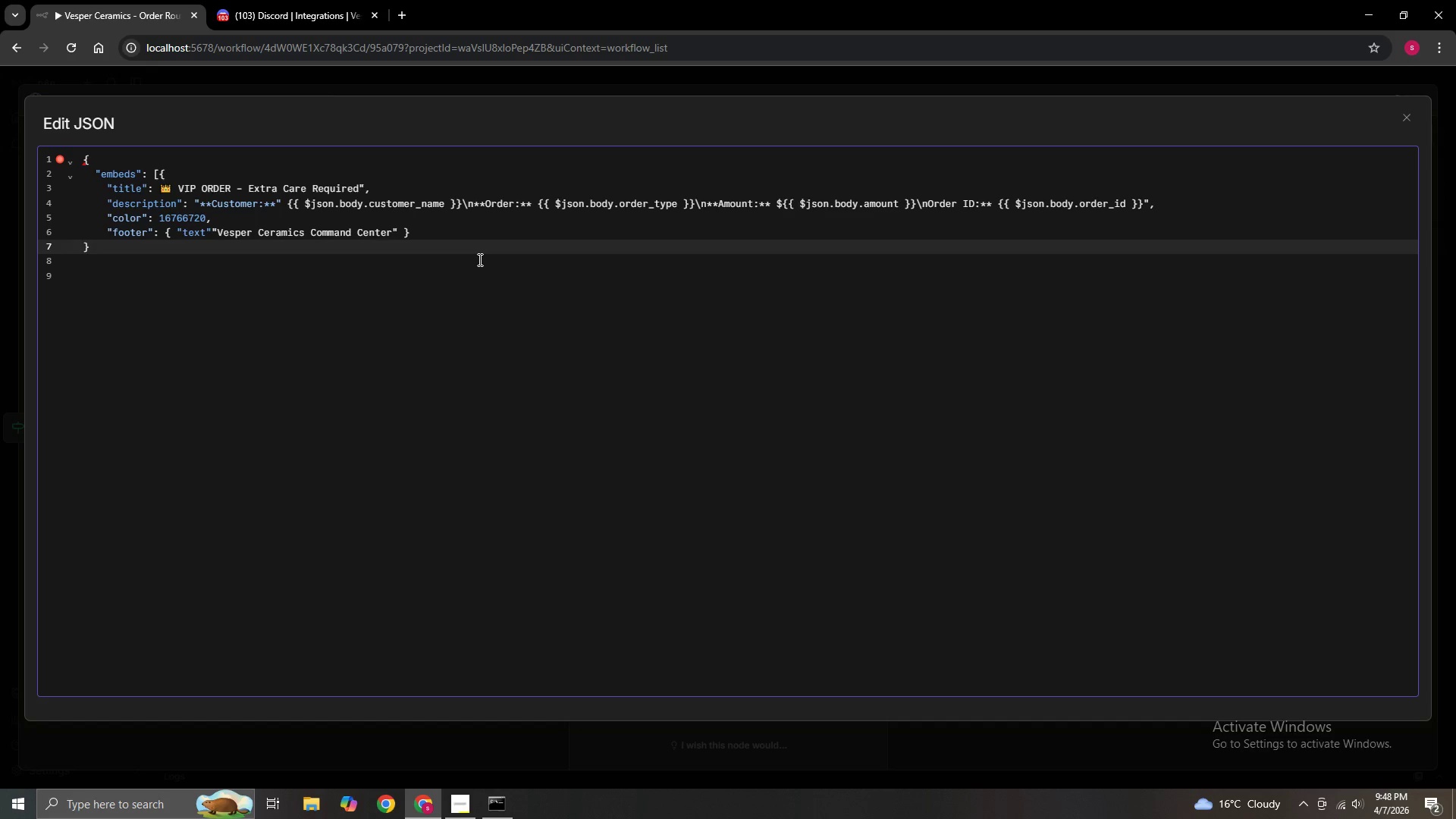 
key(BracketRight)
 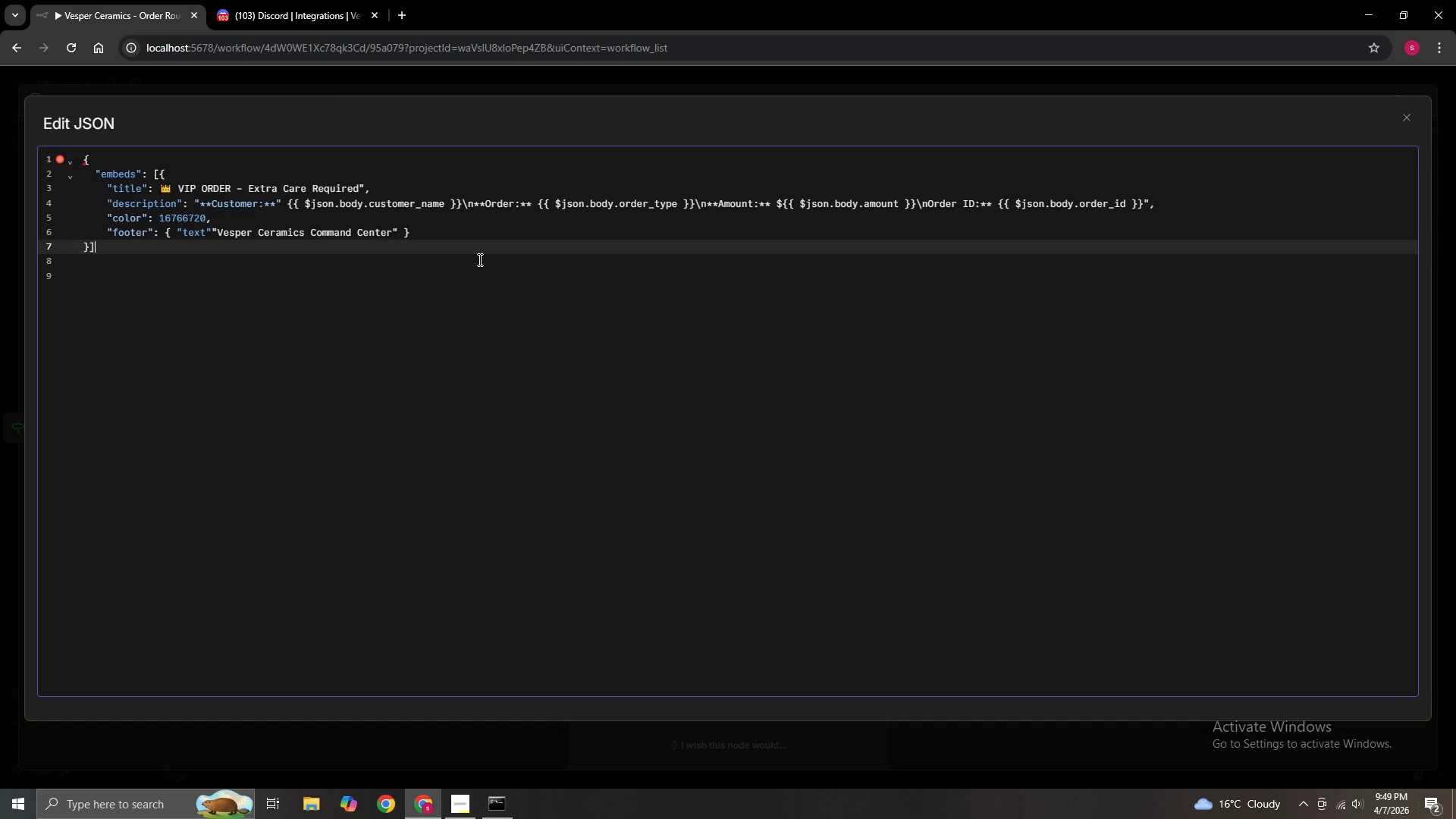 
key(ArrowRight)
 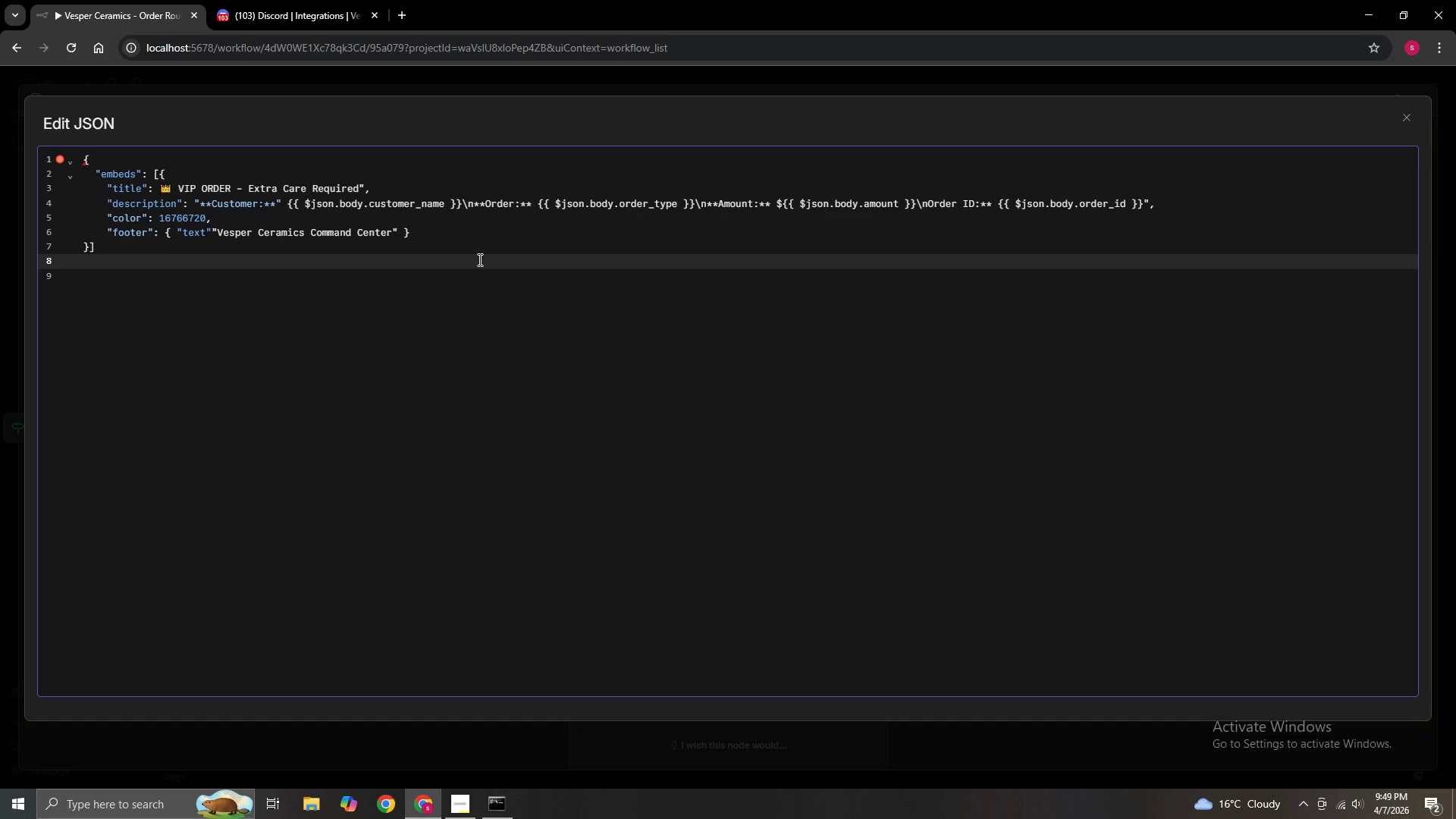 
key(ArrowLeft)
 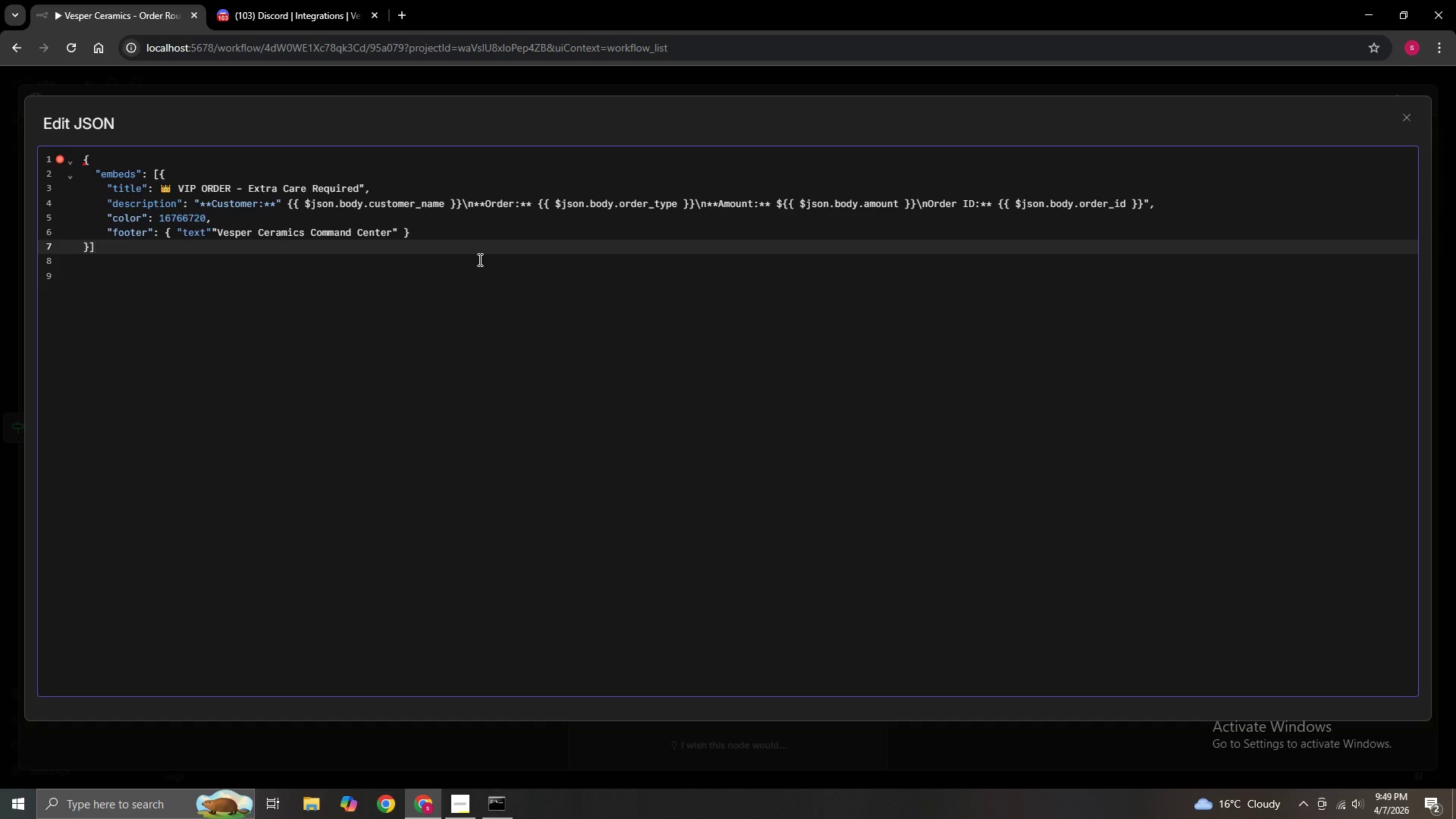 
key(ArrowRight)
 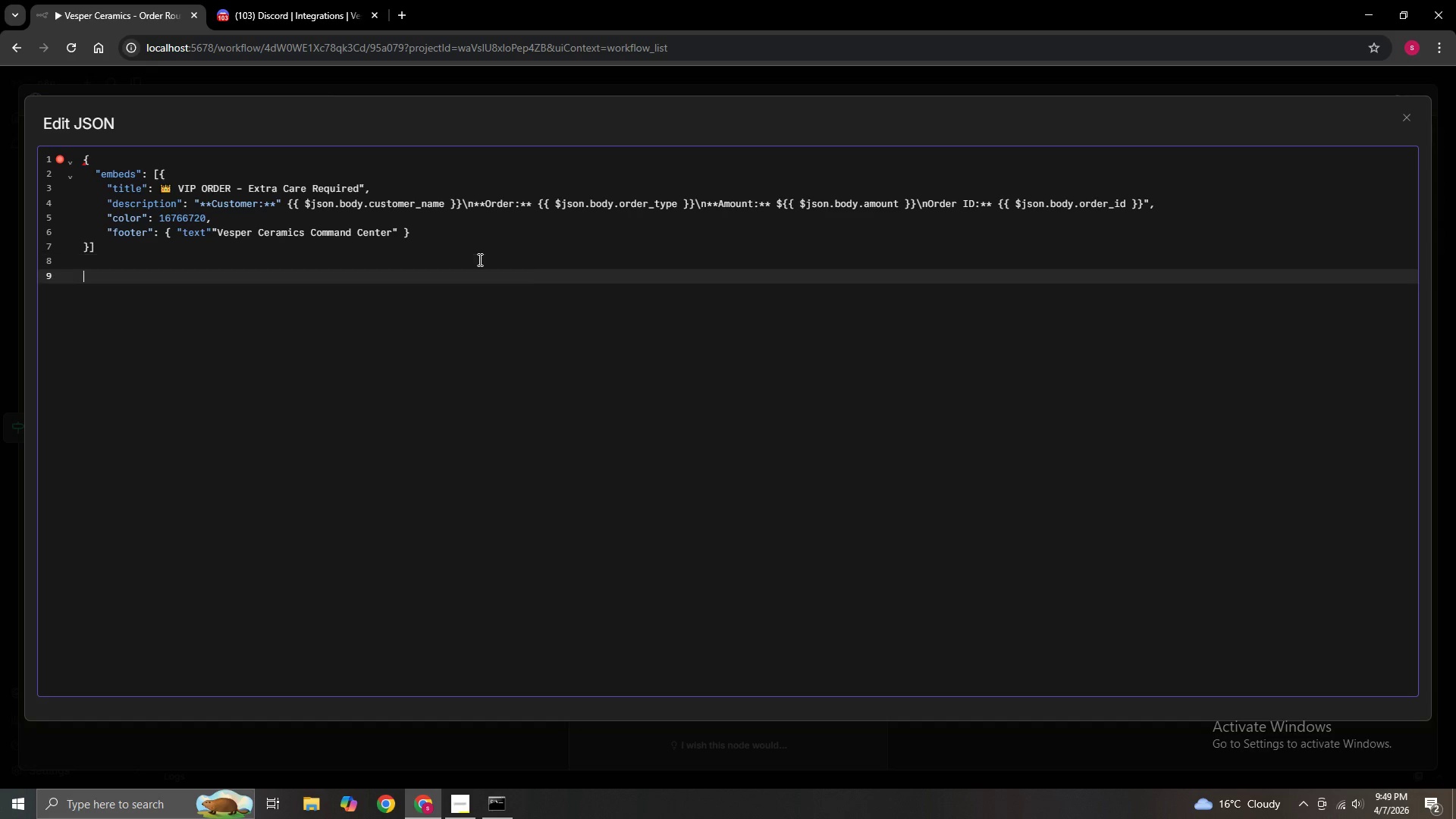 
key(ArrowRight)
 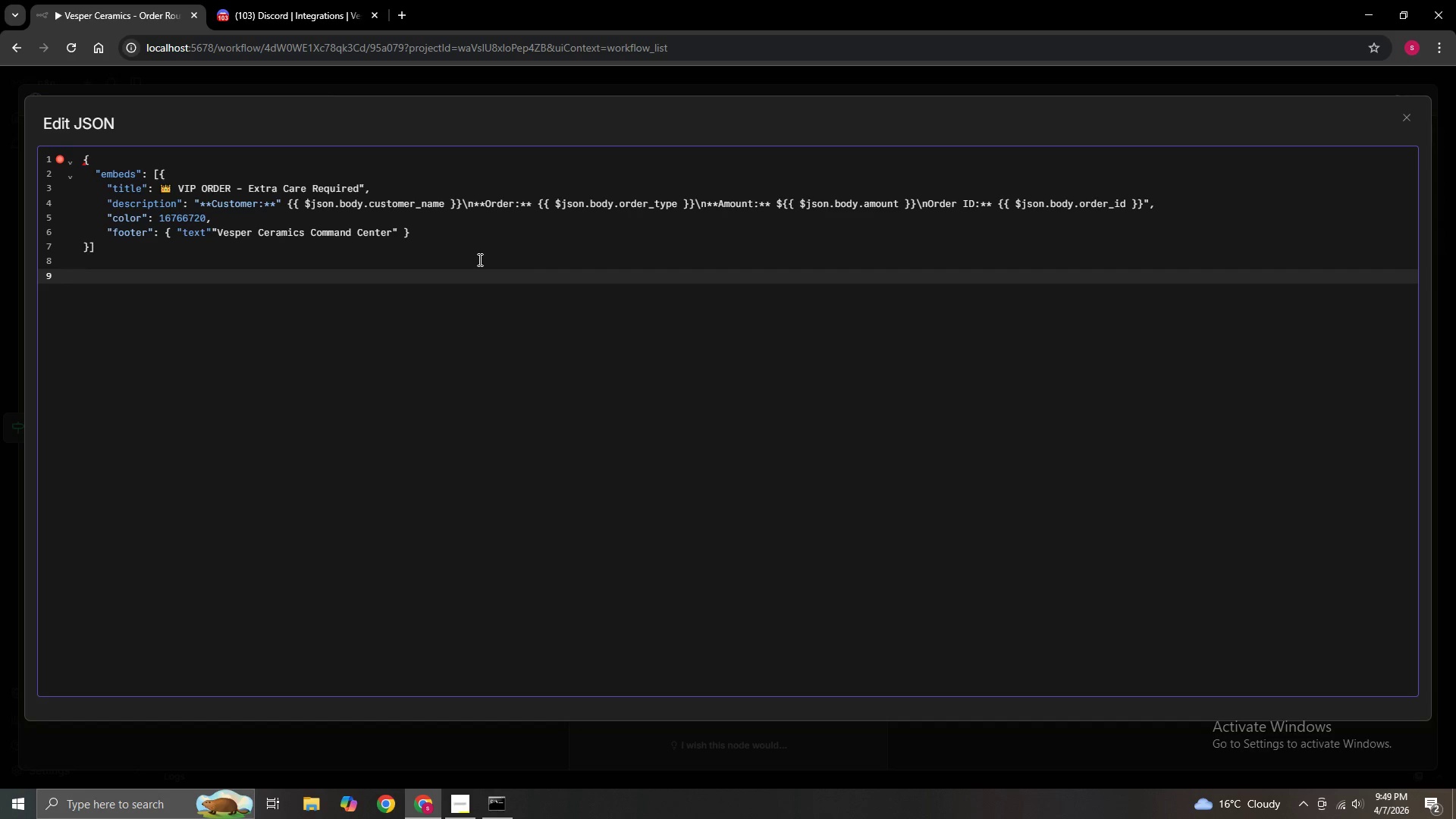 
key(ArrowRight)
 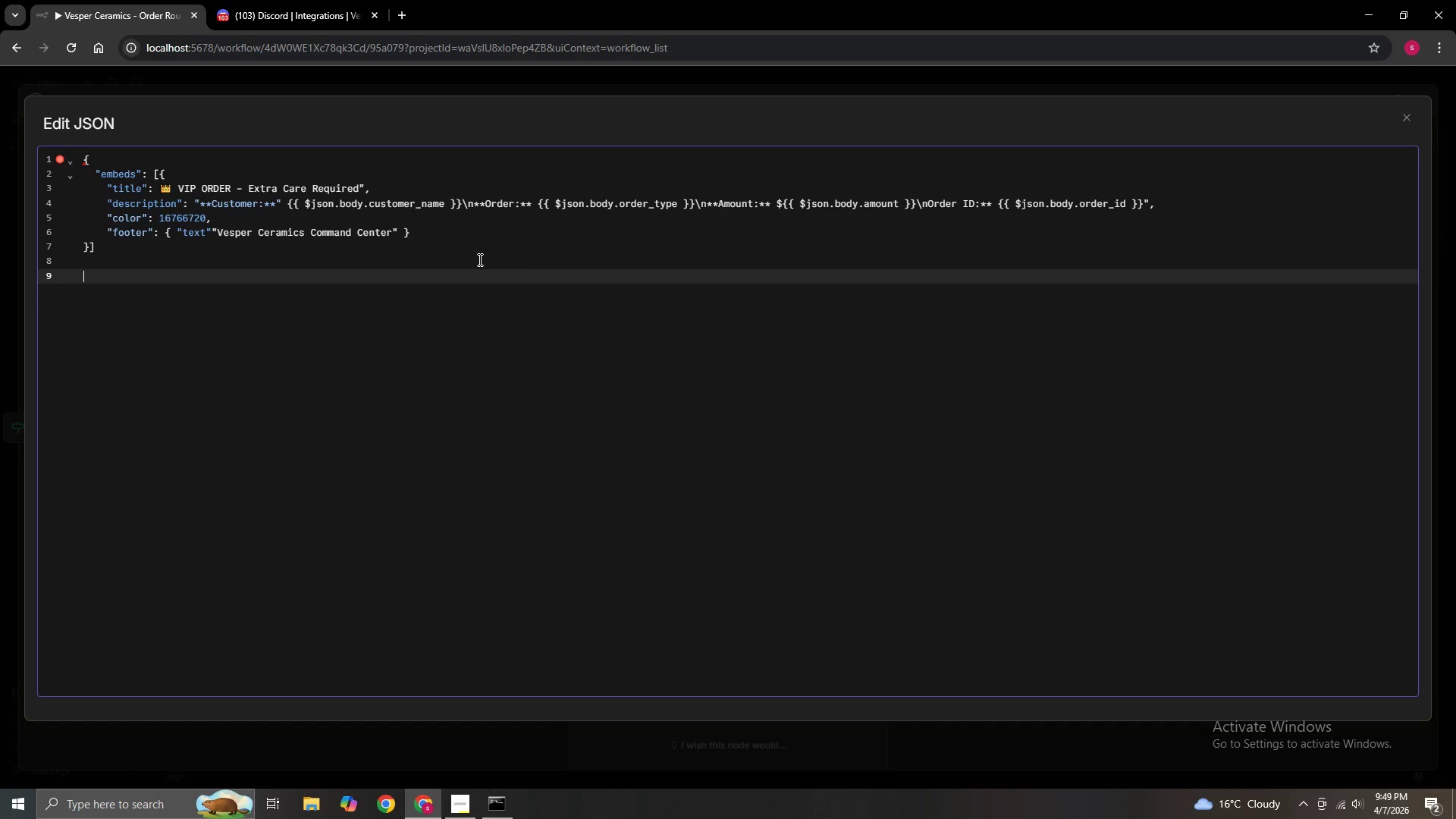 
key(ArrowLeft)
 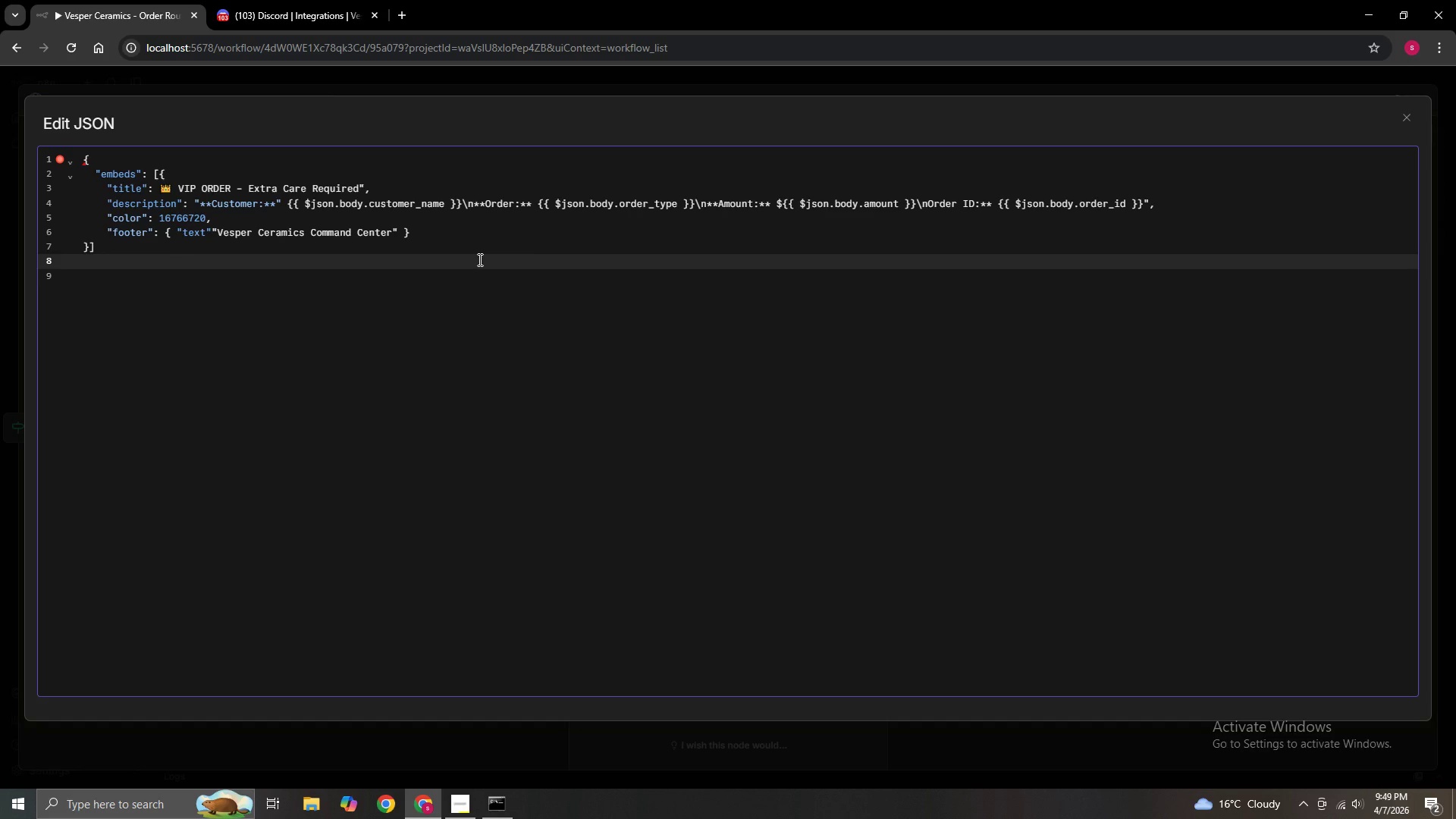 
key(ArrowLeft)
 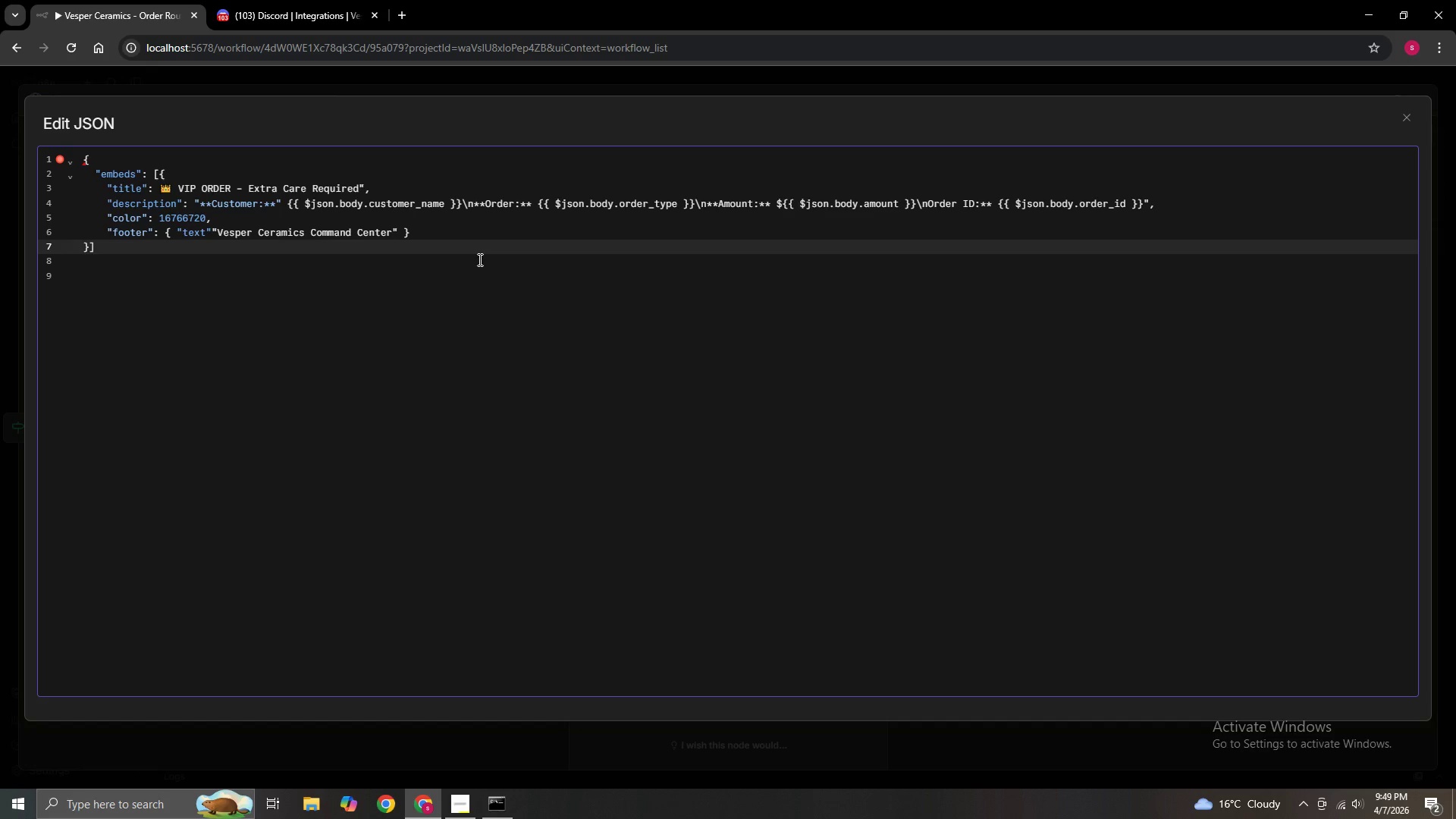 
left_click([89, 291])
 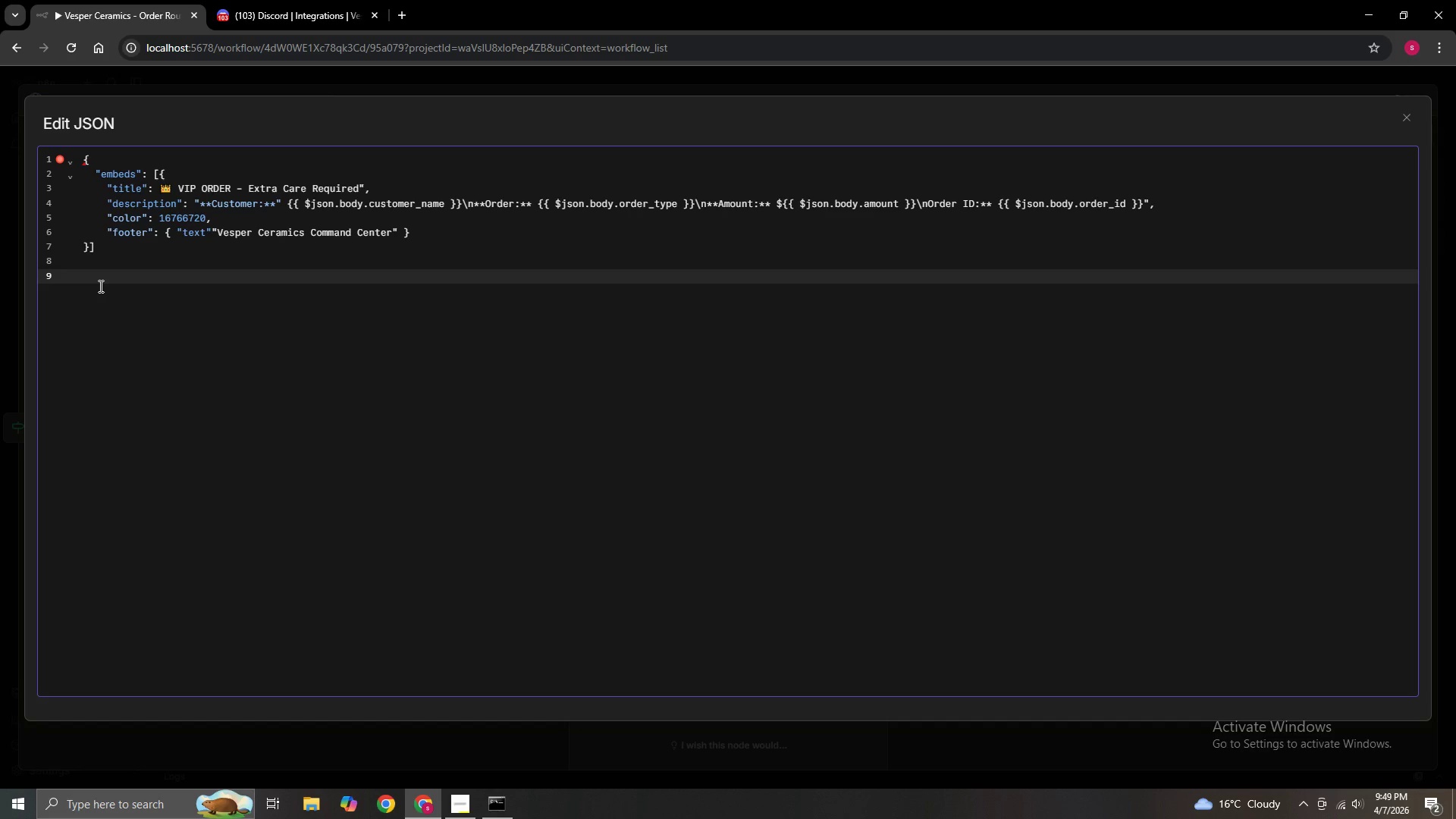 
key(Backspace)
 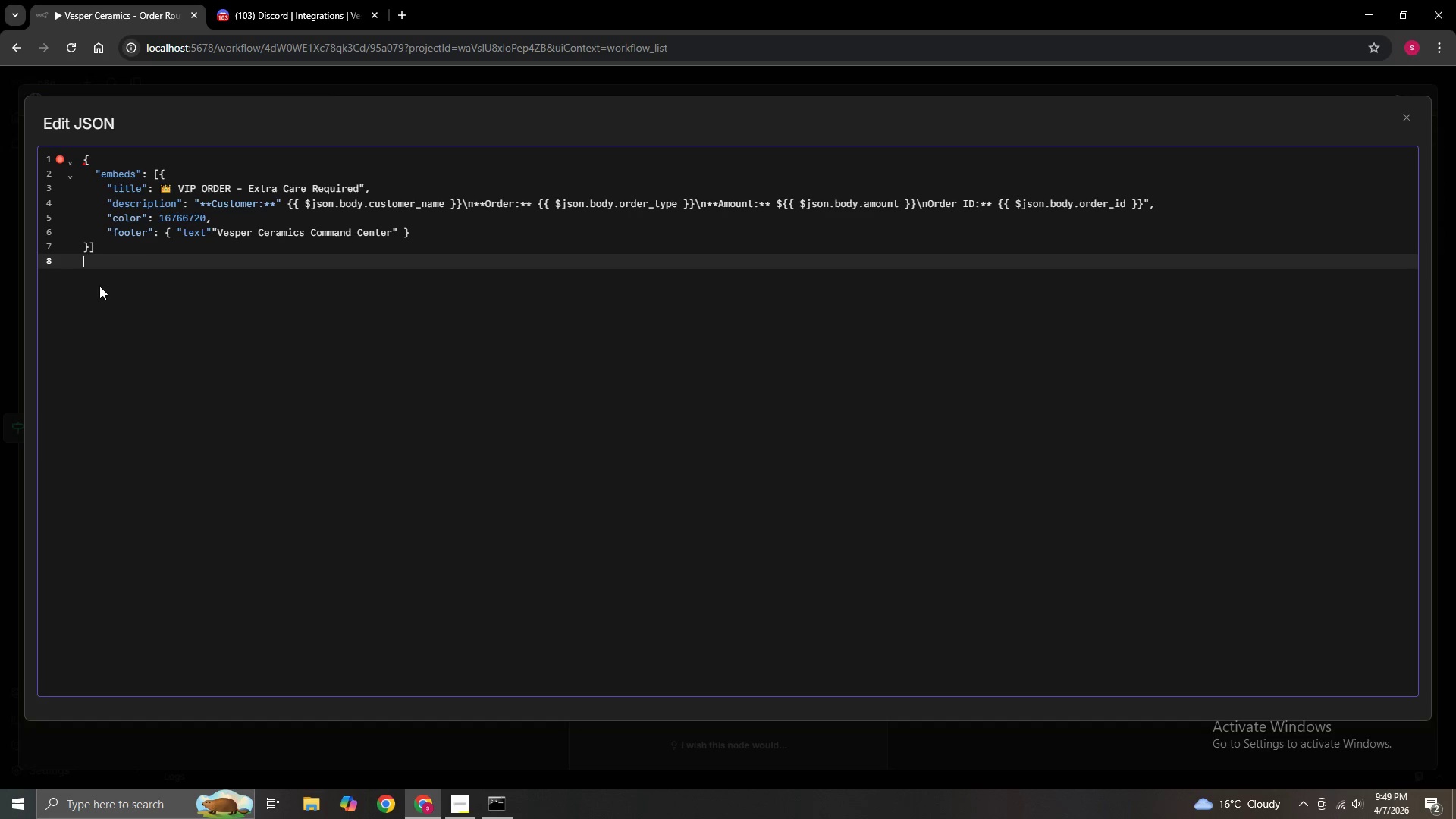 
key(ArrowLeft)
 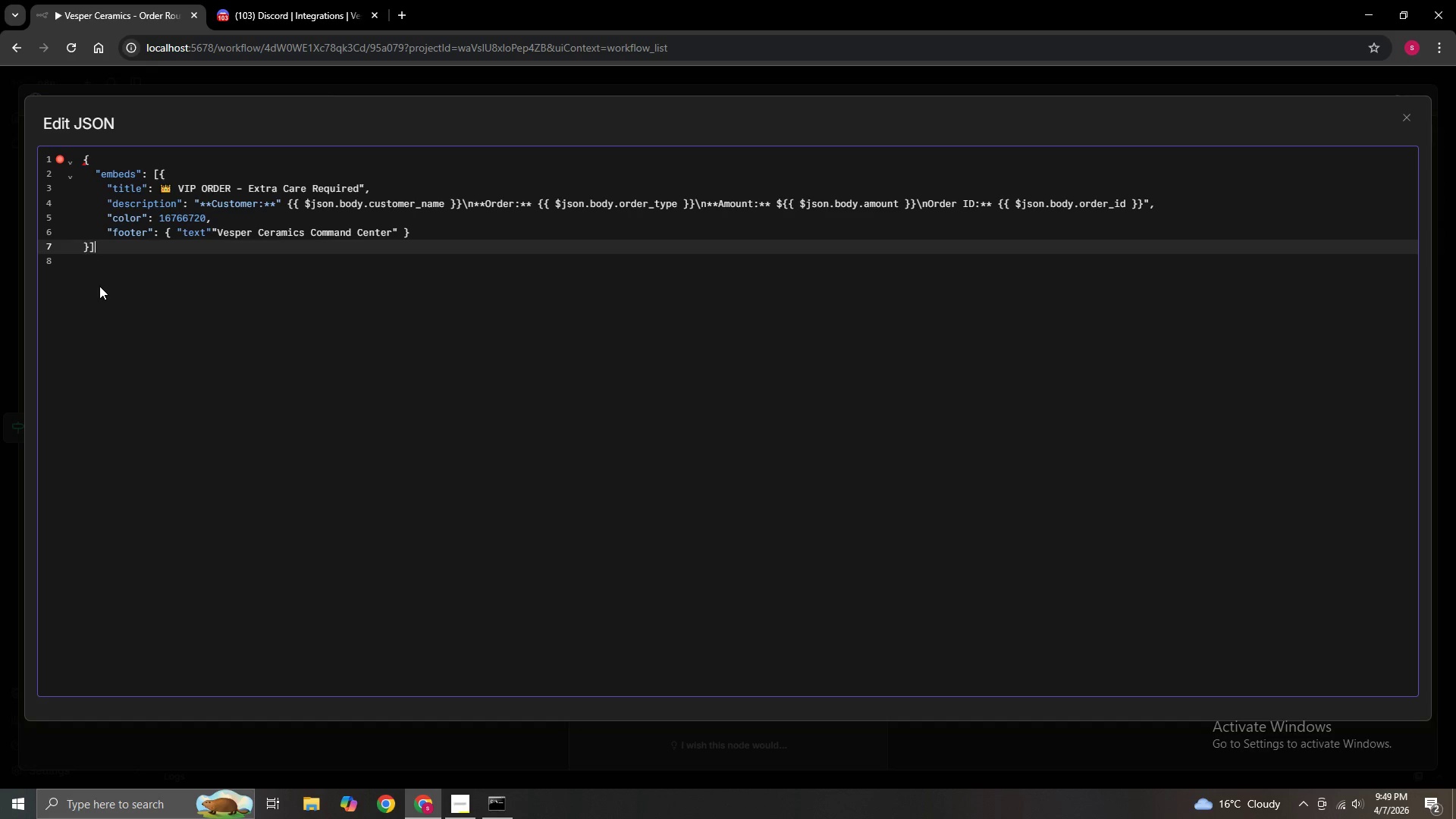 
key(ArrowRight)
 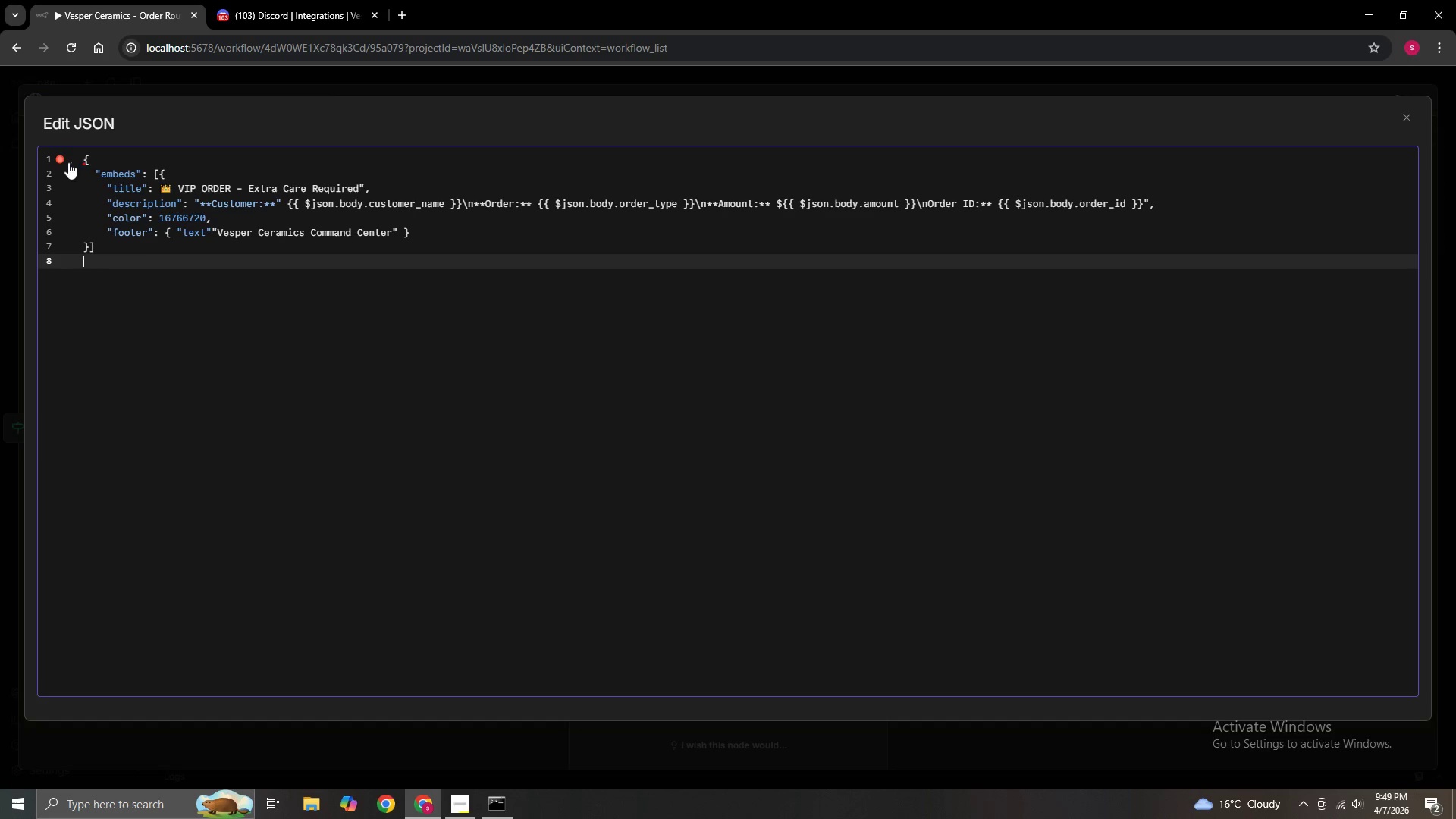 
left_click([77, 159])
 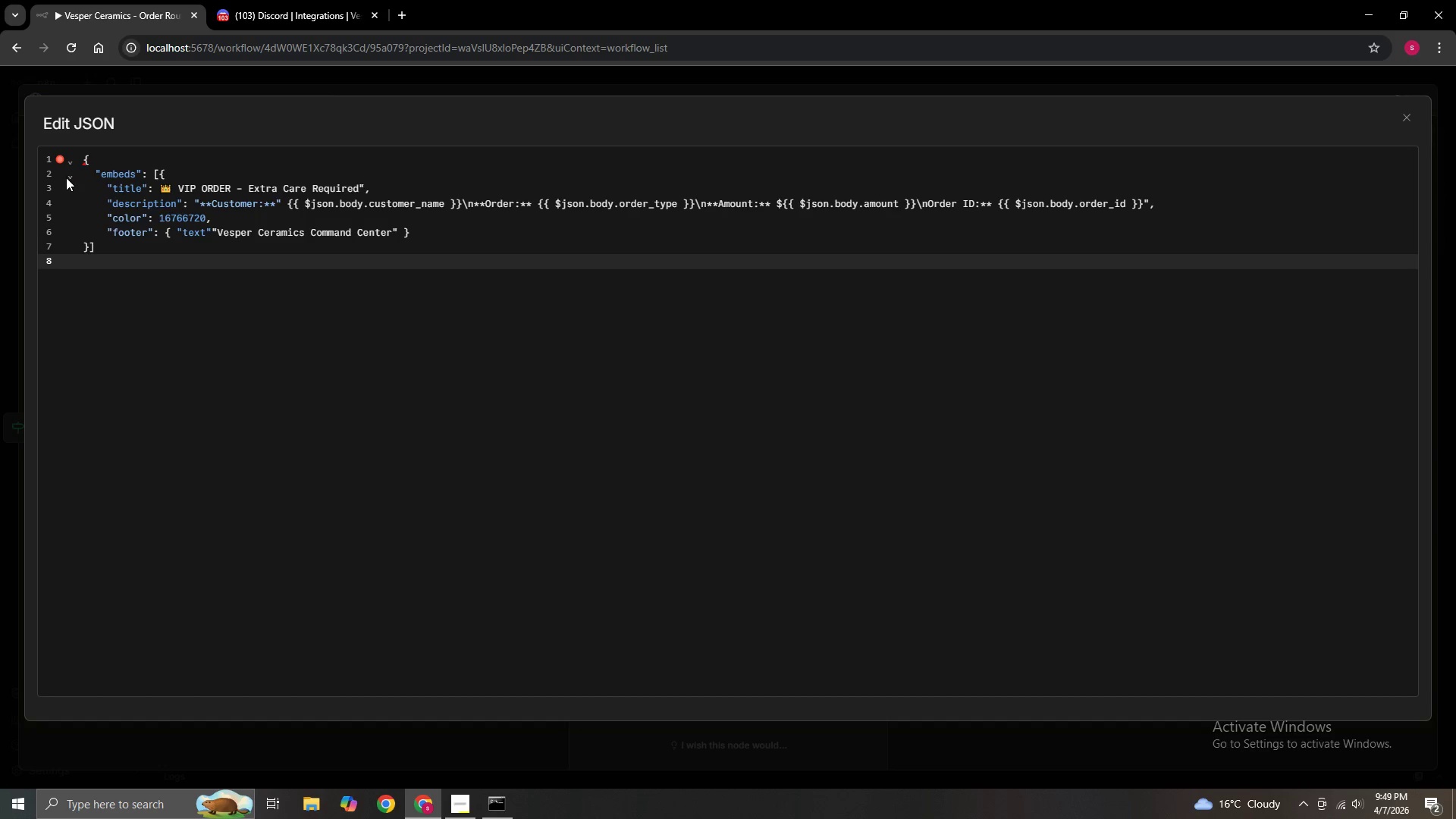 
left_click([69, 178])
 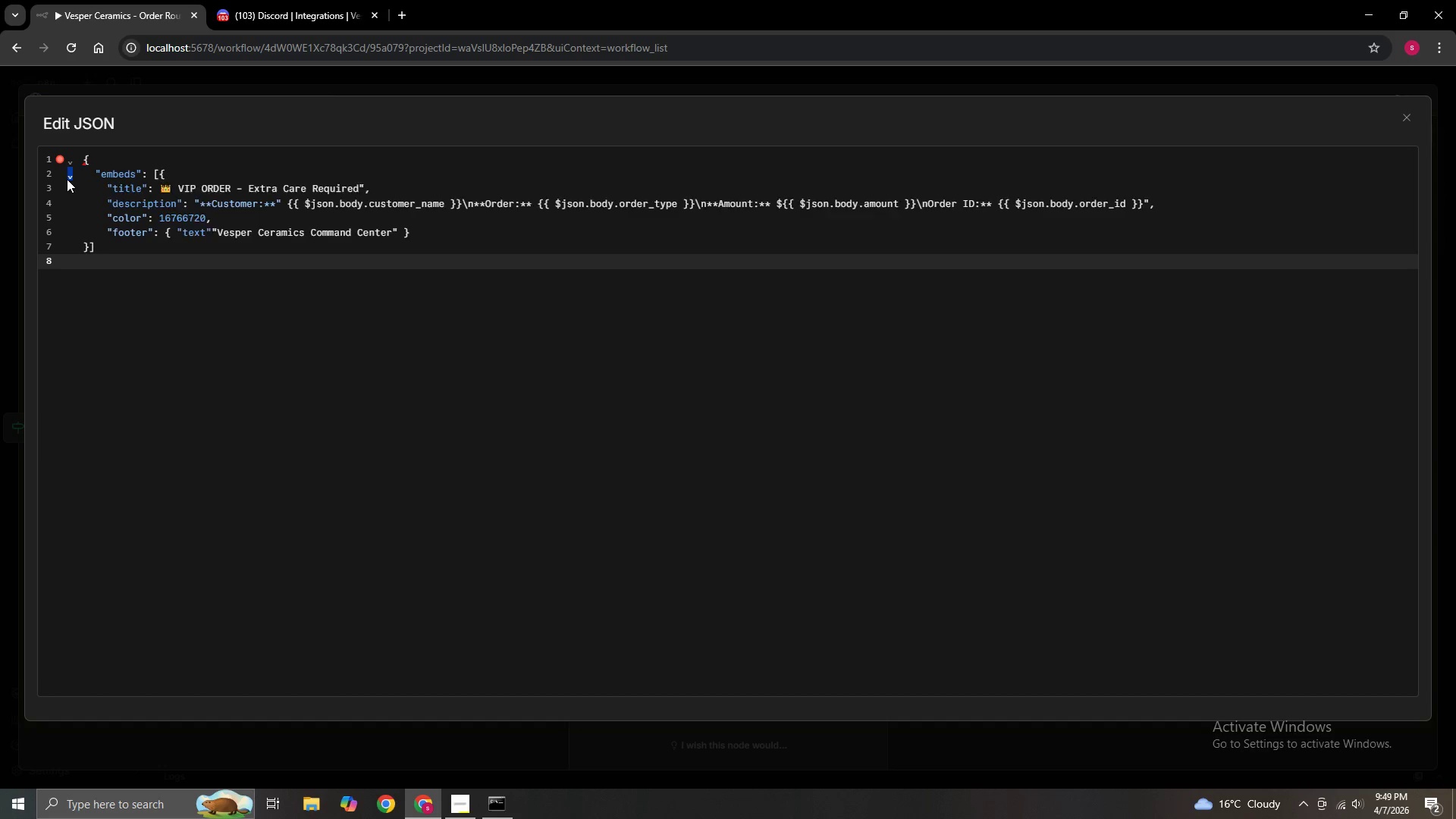 
triple_click([67, 179])
 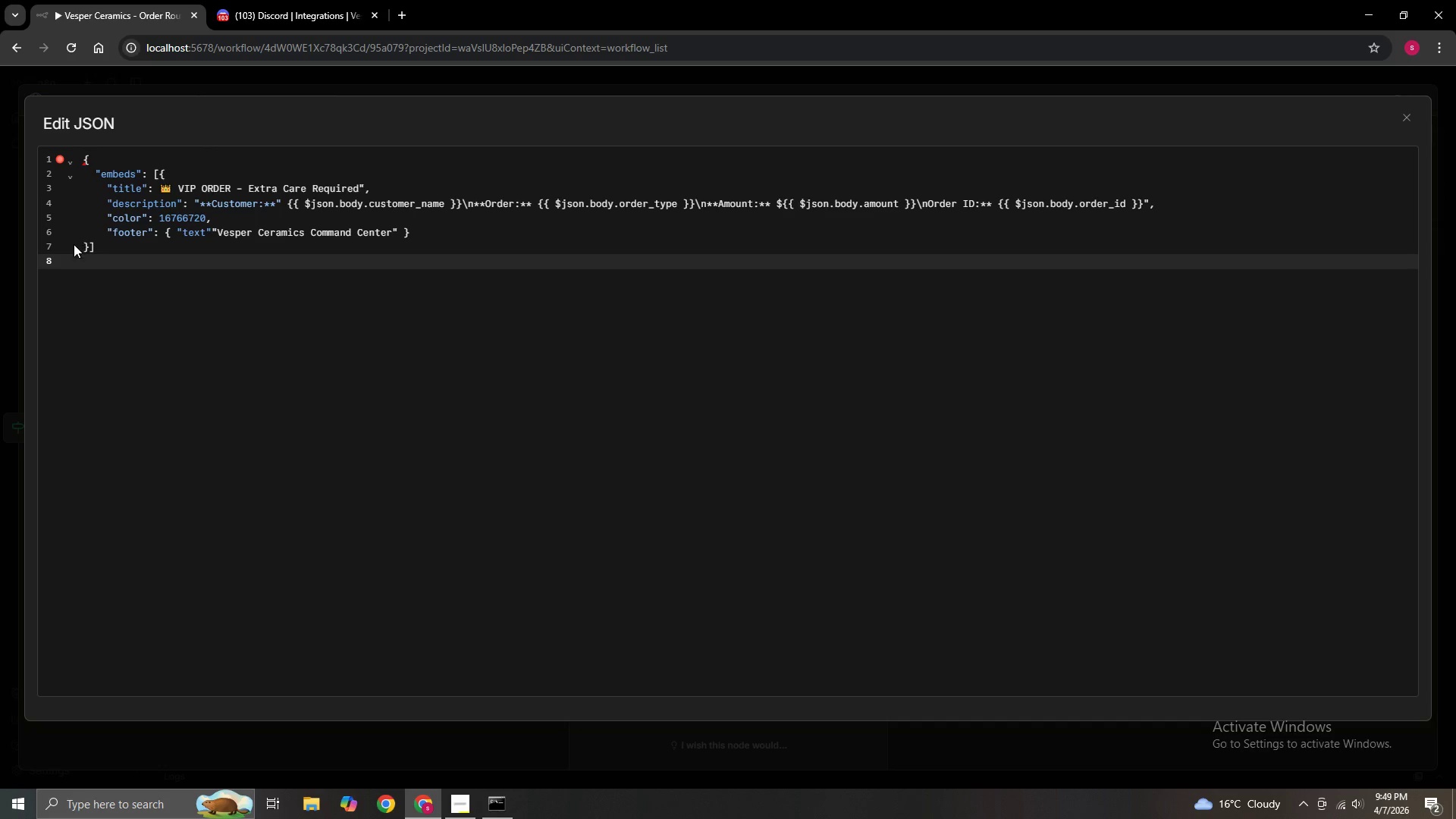 
left_click([79, 260])
 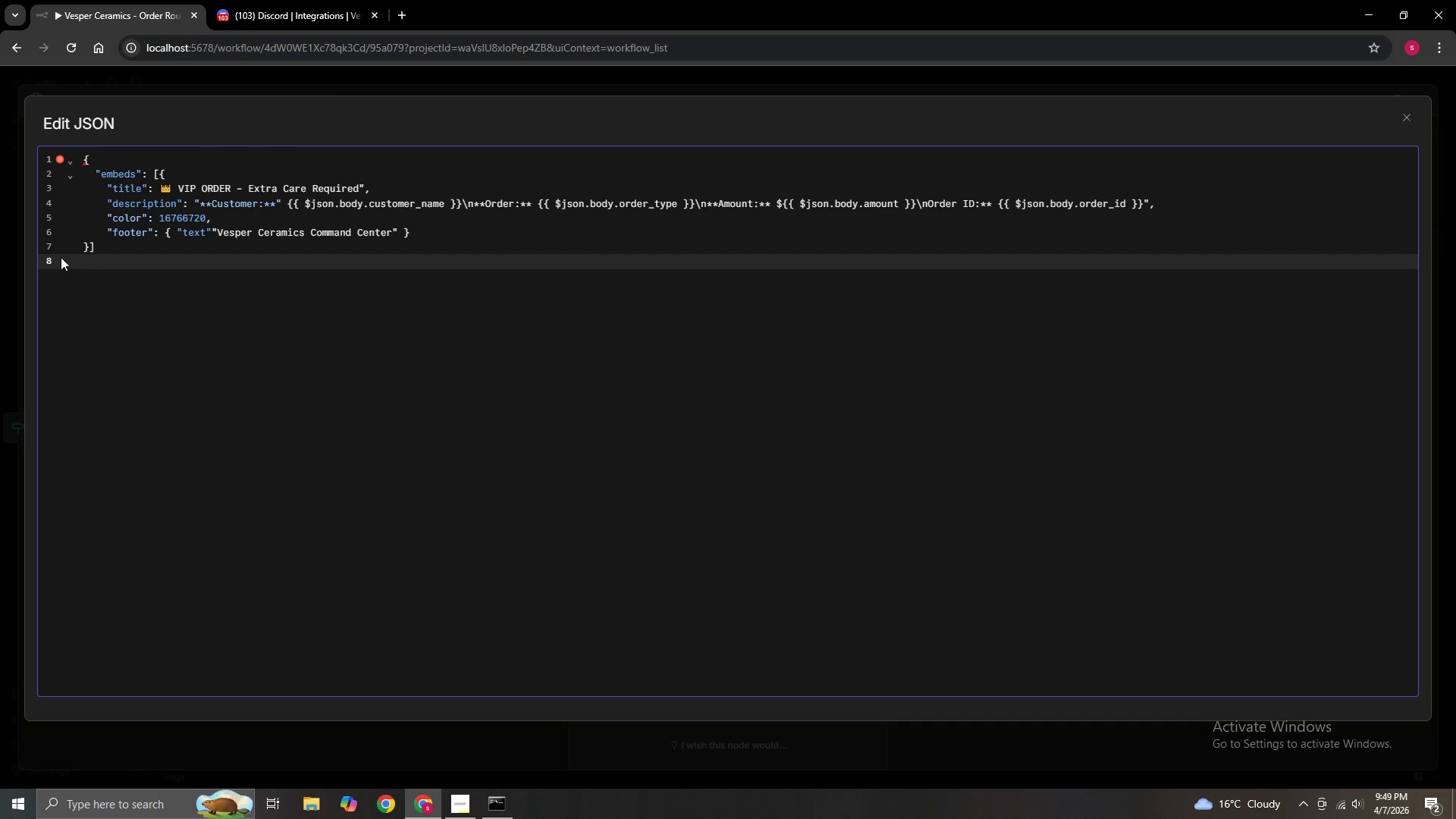 
left_click([64, 256])
 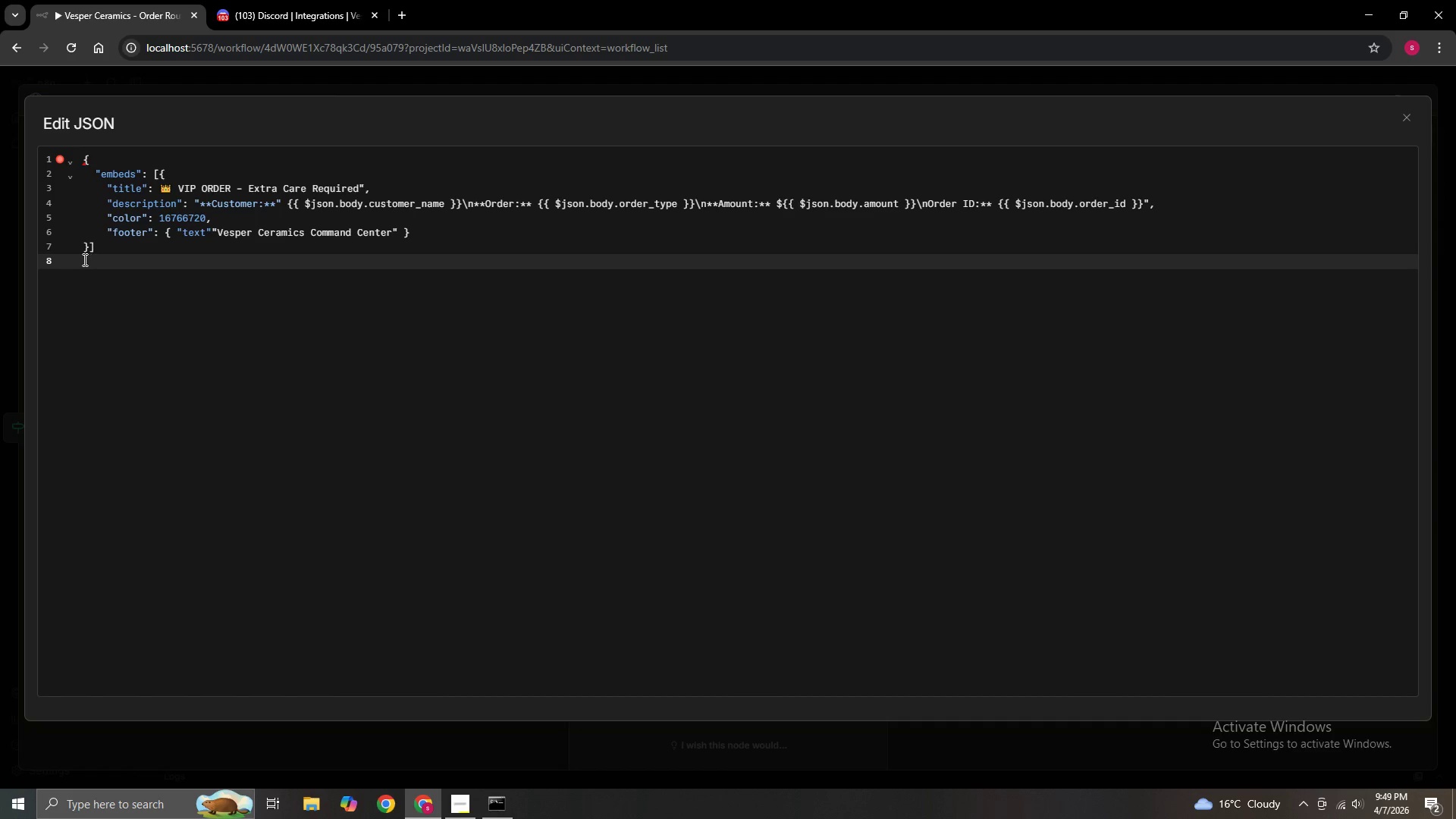 
left_click([77, 261])
 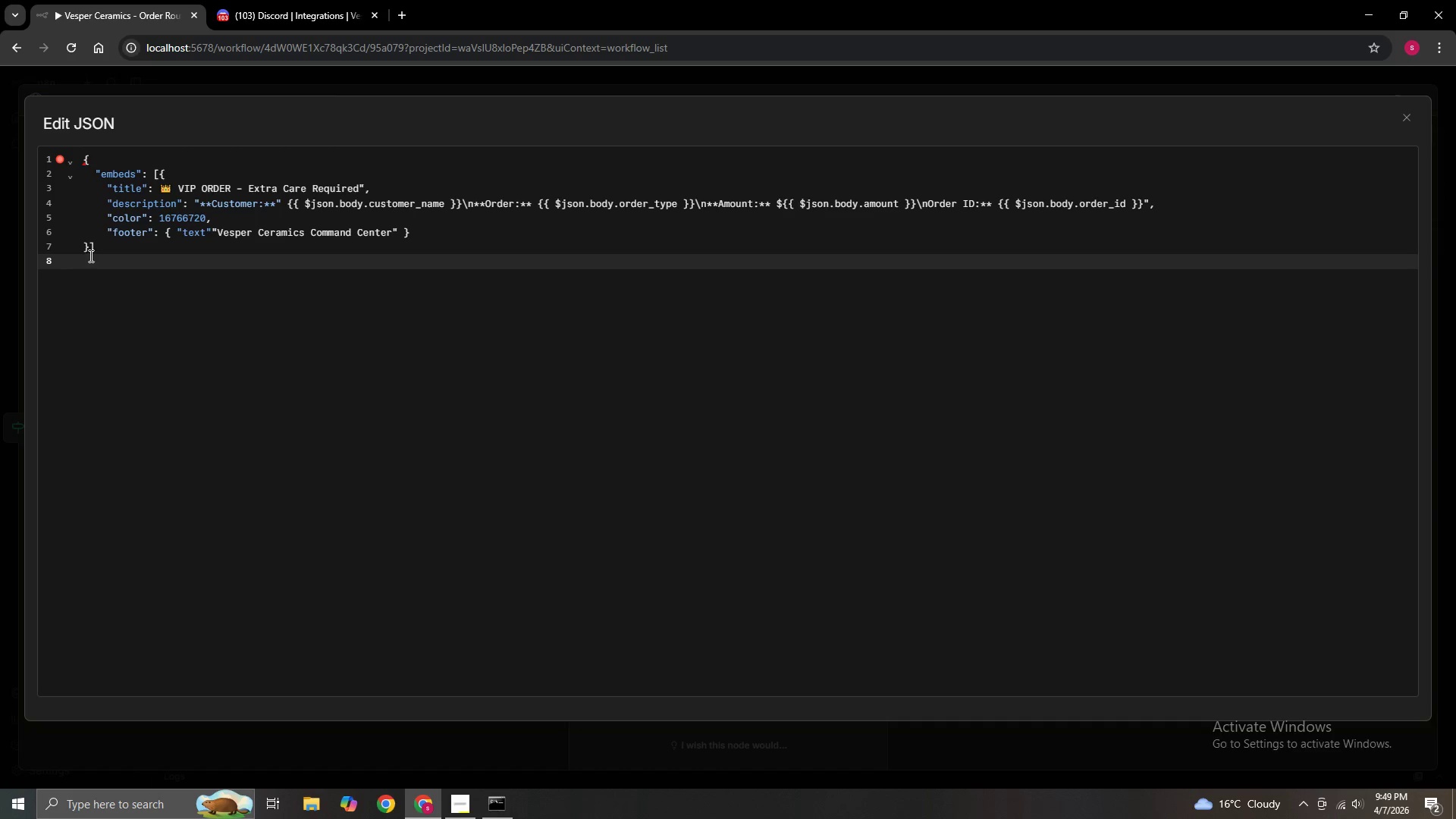 
left_click([90, 255])
 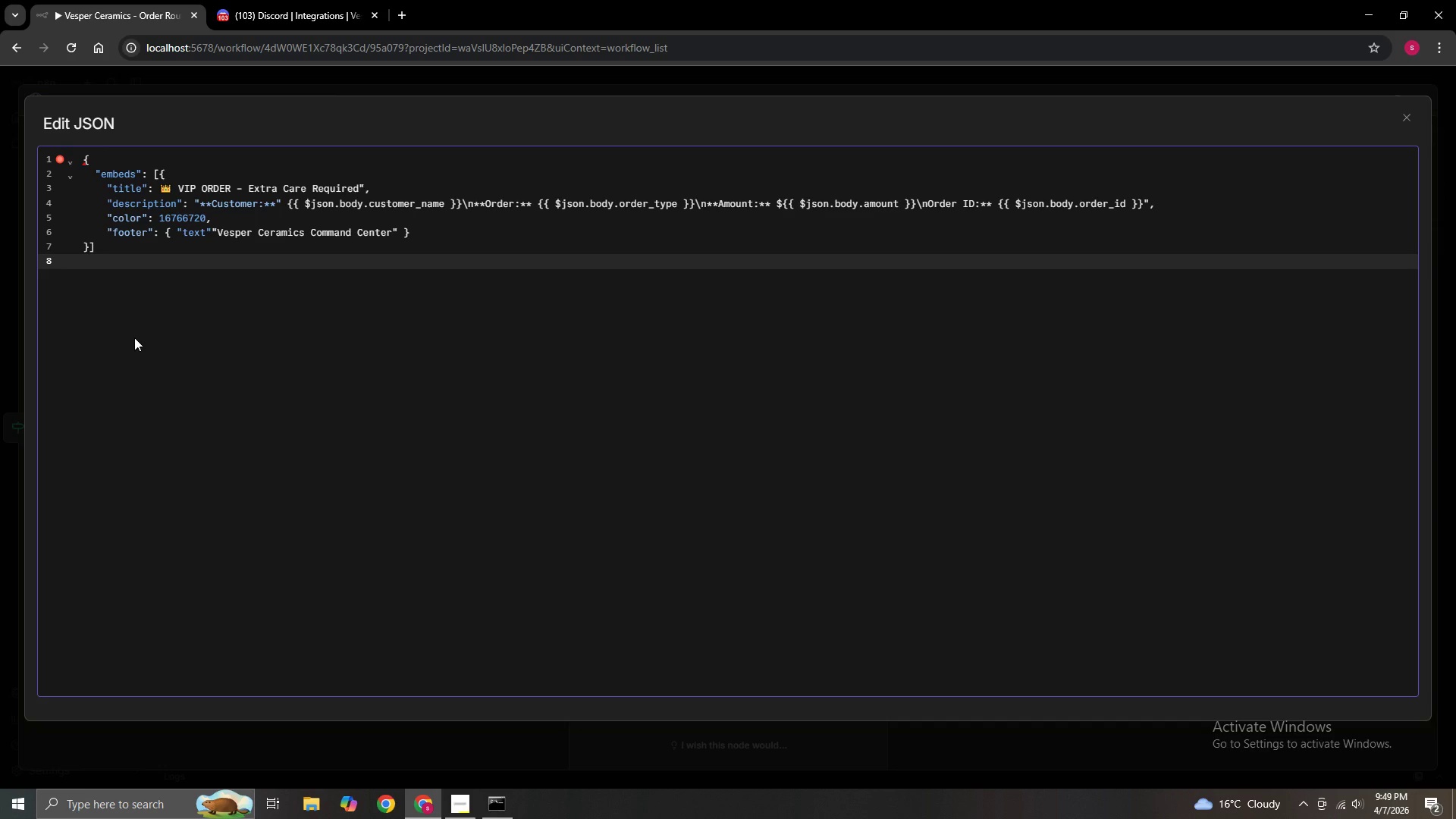 
key(Shift+BracketRight)
 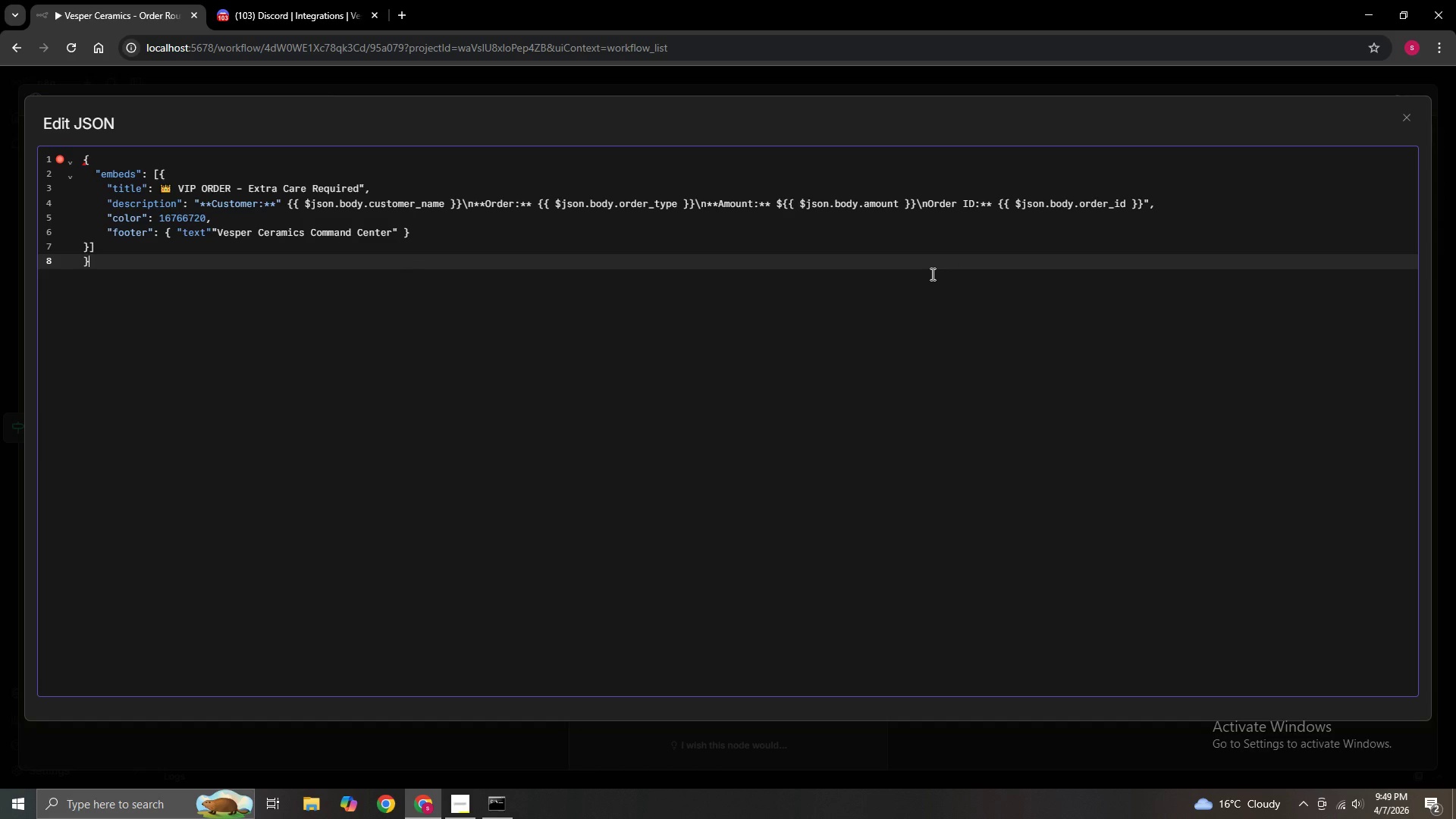 
wait(16.91)
 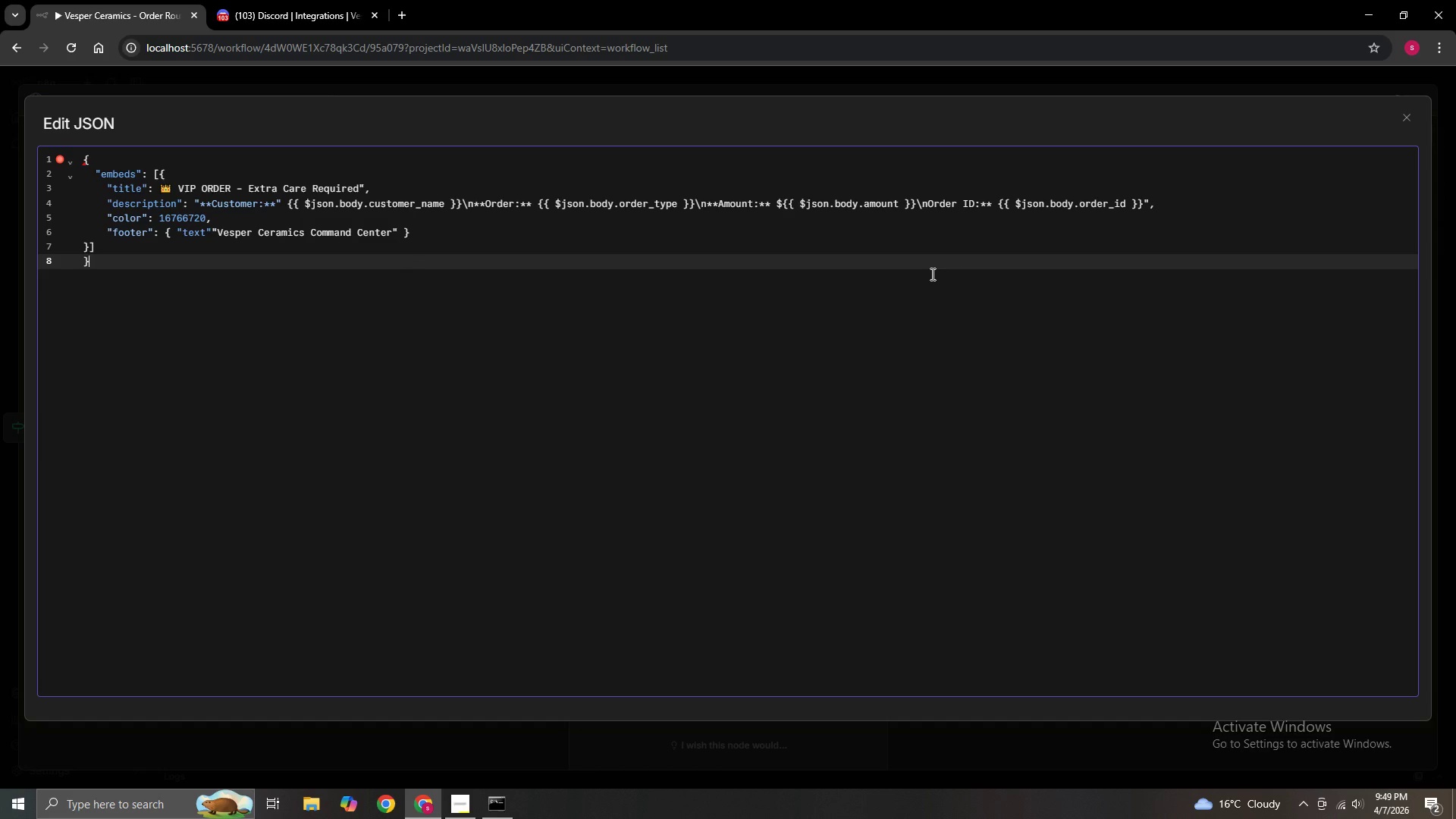 
left_click([1407, 118])
 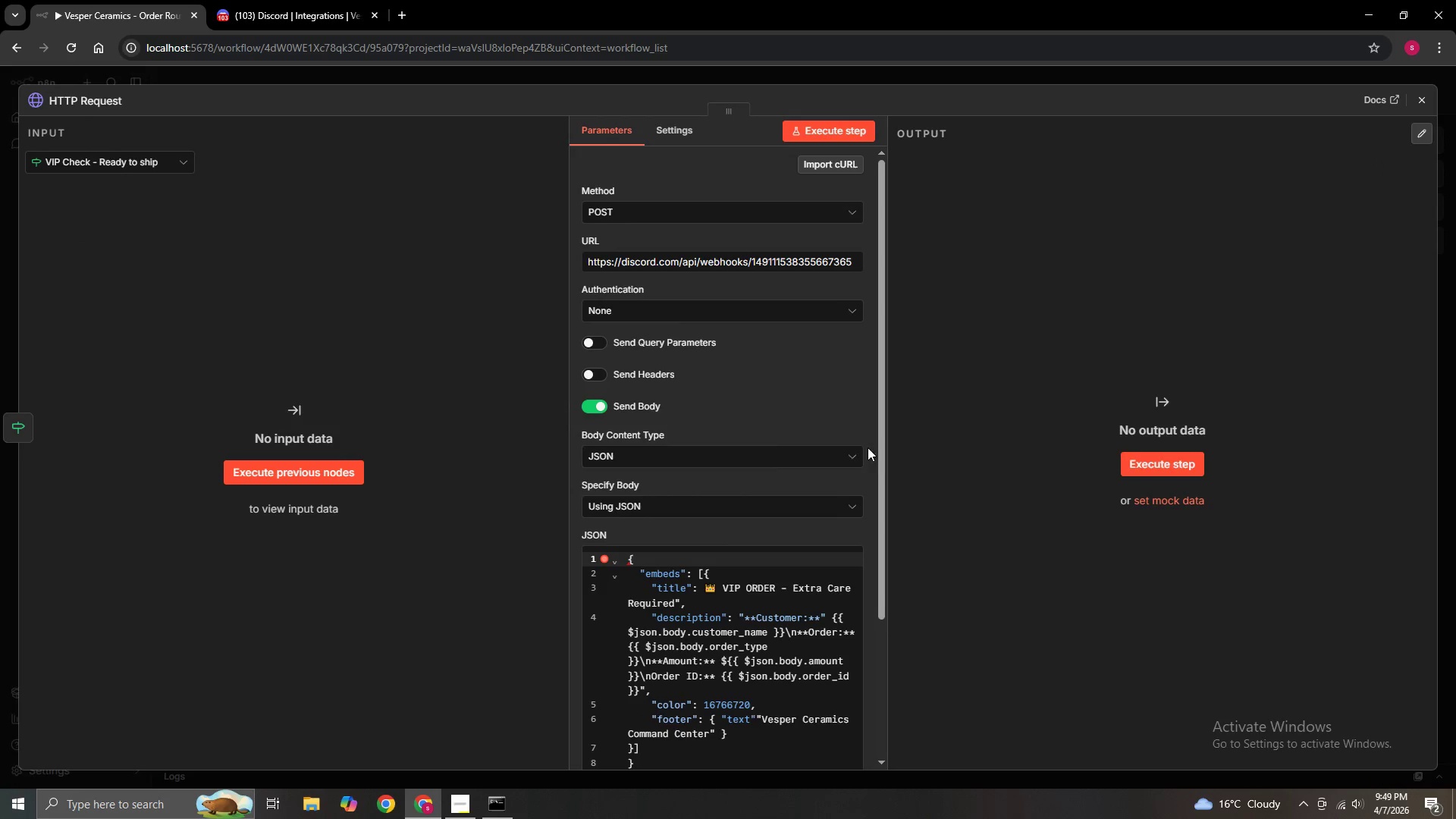 
scroll: coordinate [795, 559], scroll_direction: down, amount: 4.0
 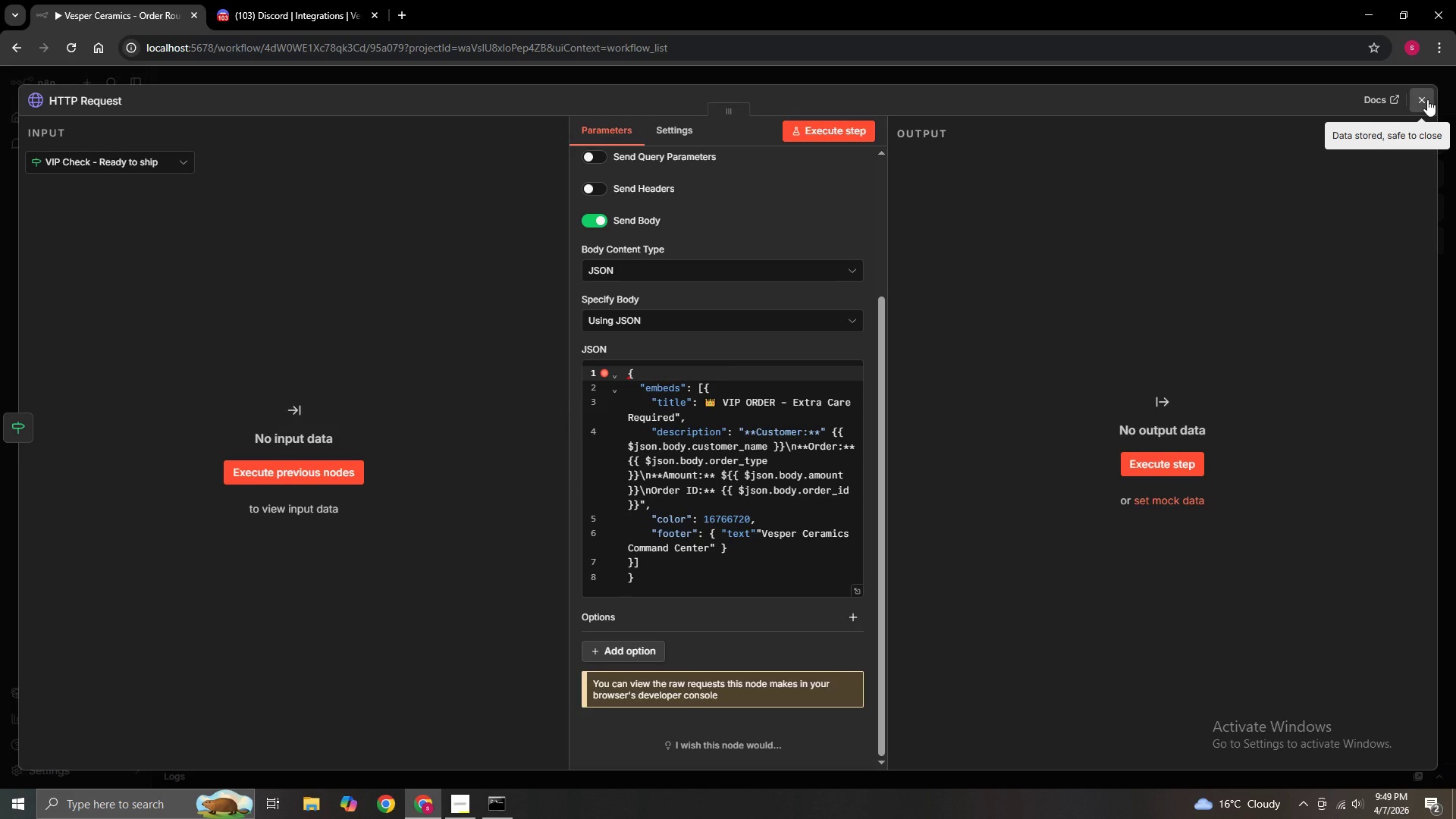 
left_click([1427, 99])
 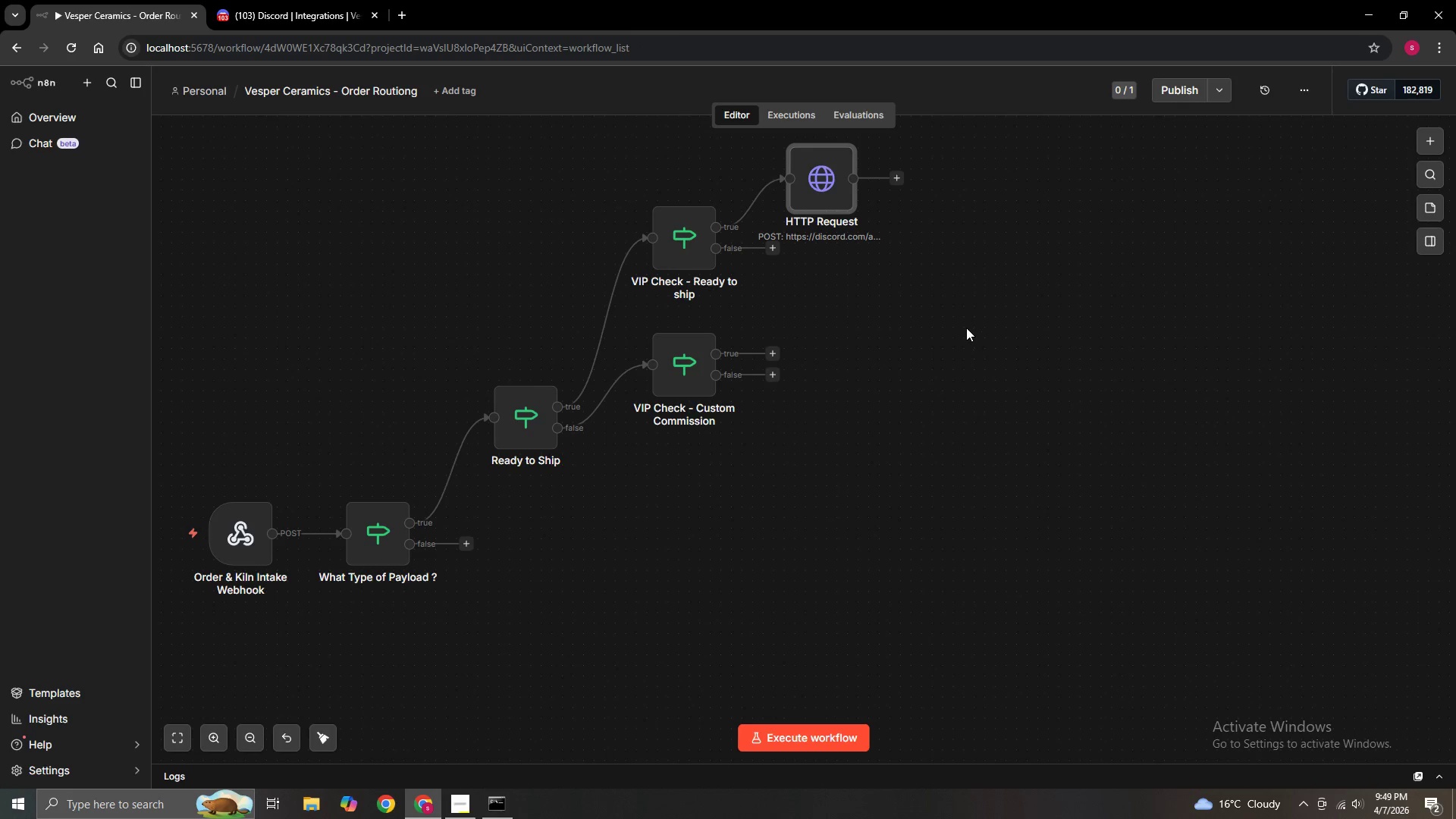 
hold_key(key=ControlLeft, duration=1.09)
left_click_drag(start_coordinate=[966, 328], to_coordinate=[955, 440])
 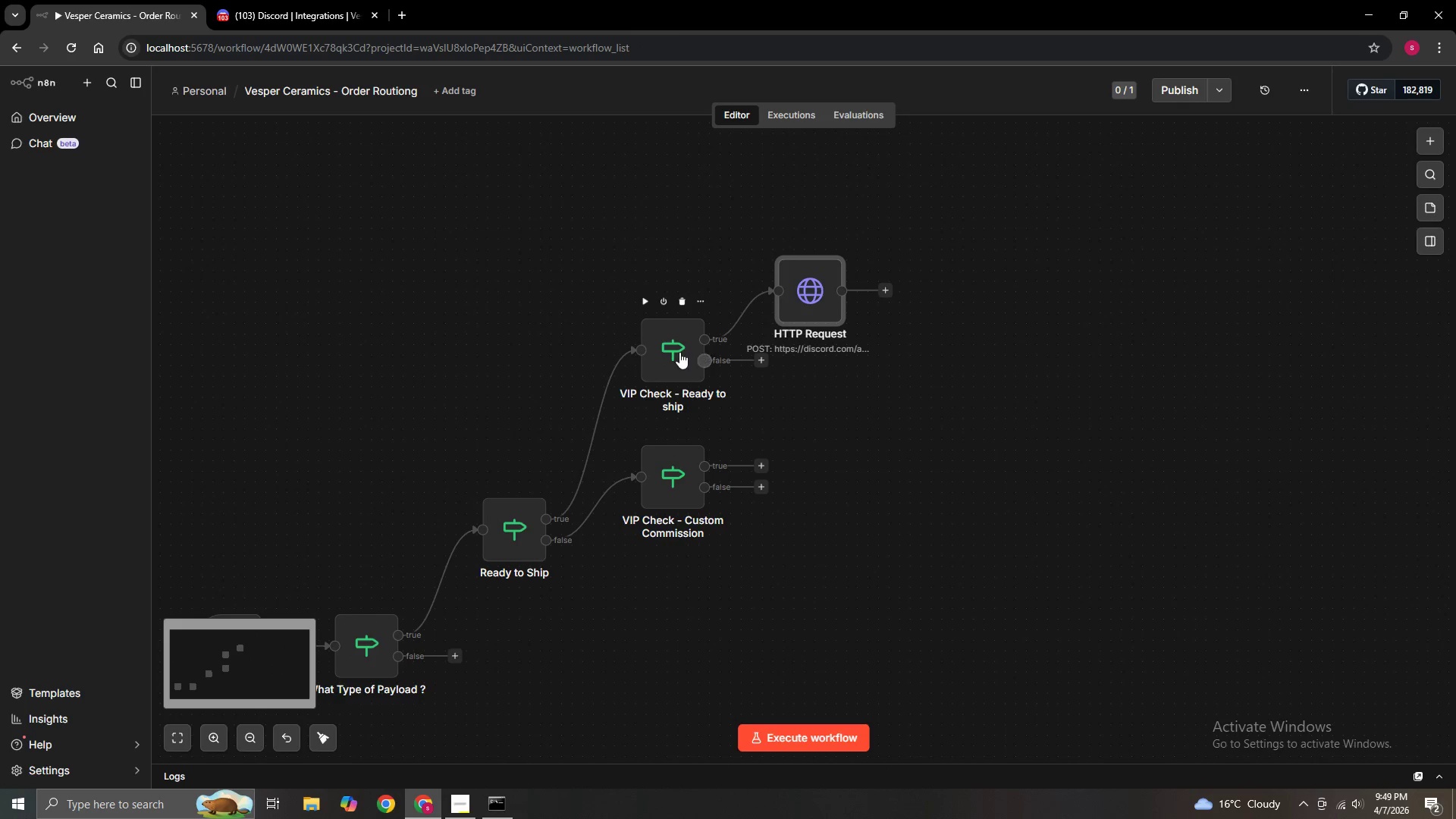 
hold_key(key=ControlLeft, duration=1.5)
left_click([679, 351])
 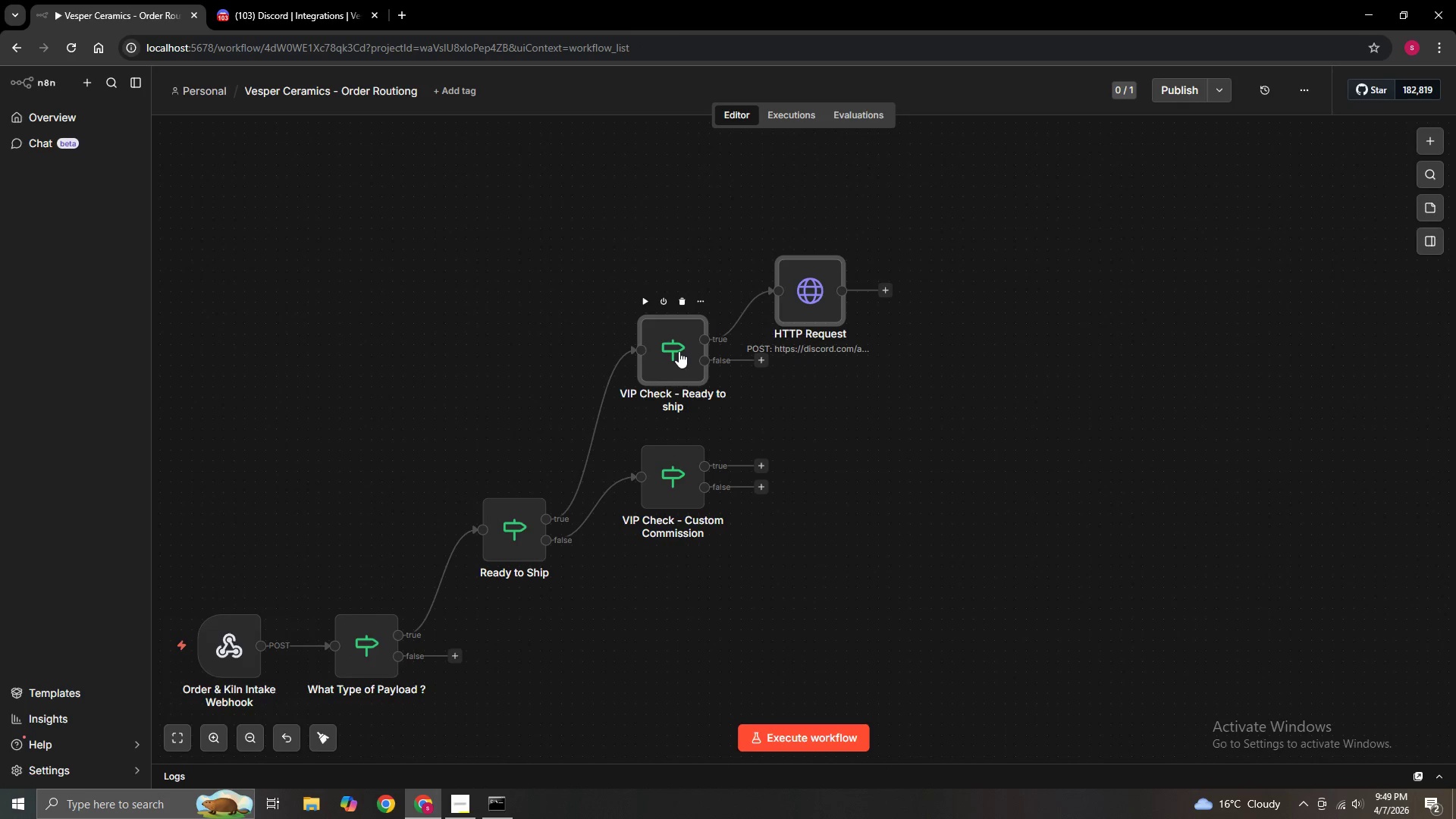 
left_click_drag(start_coordinate=[679, 351], to_coordinate=[656, 292])
 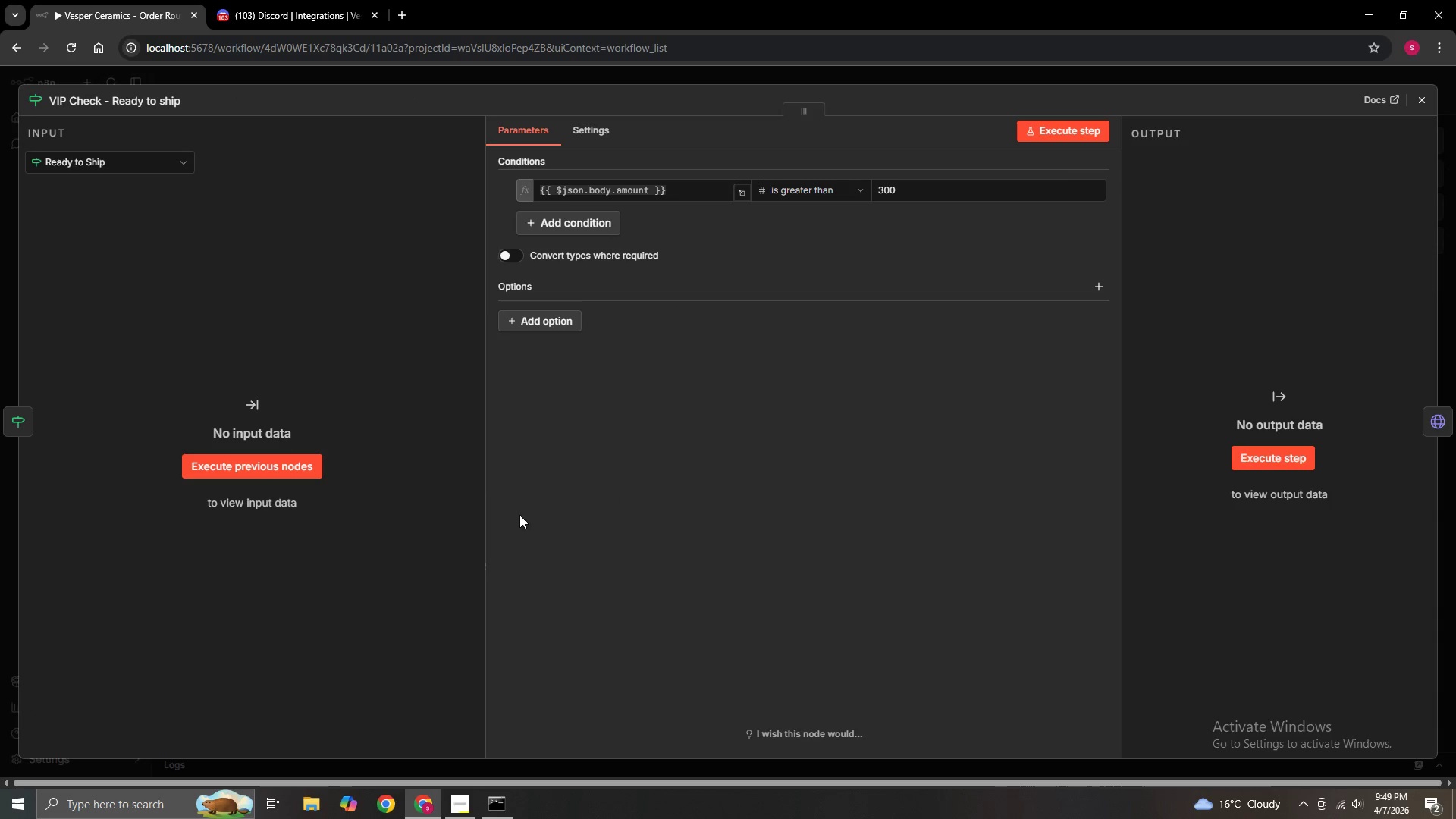 
hold_key(key=ControlLeft, duration=0.36)
 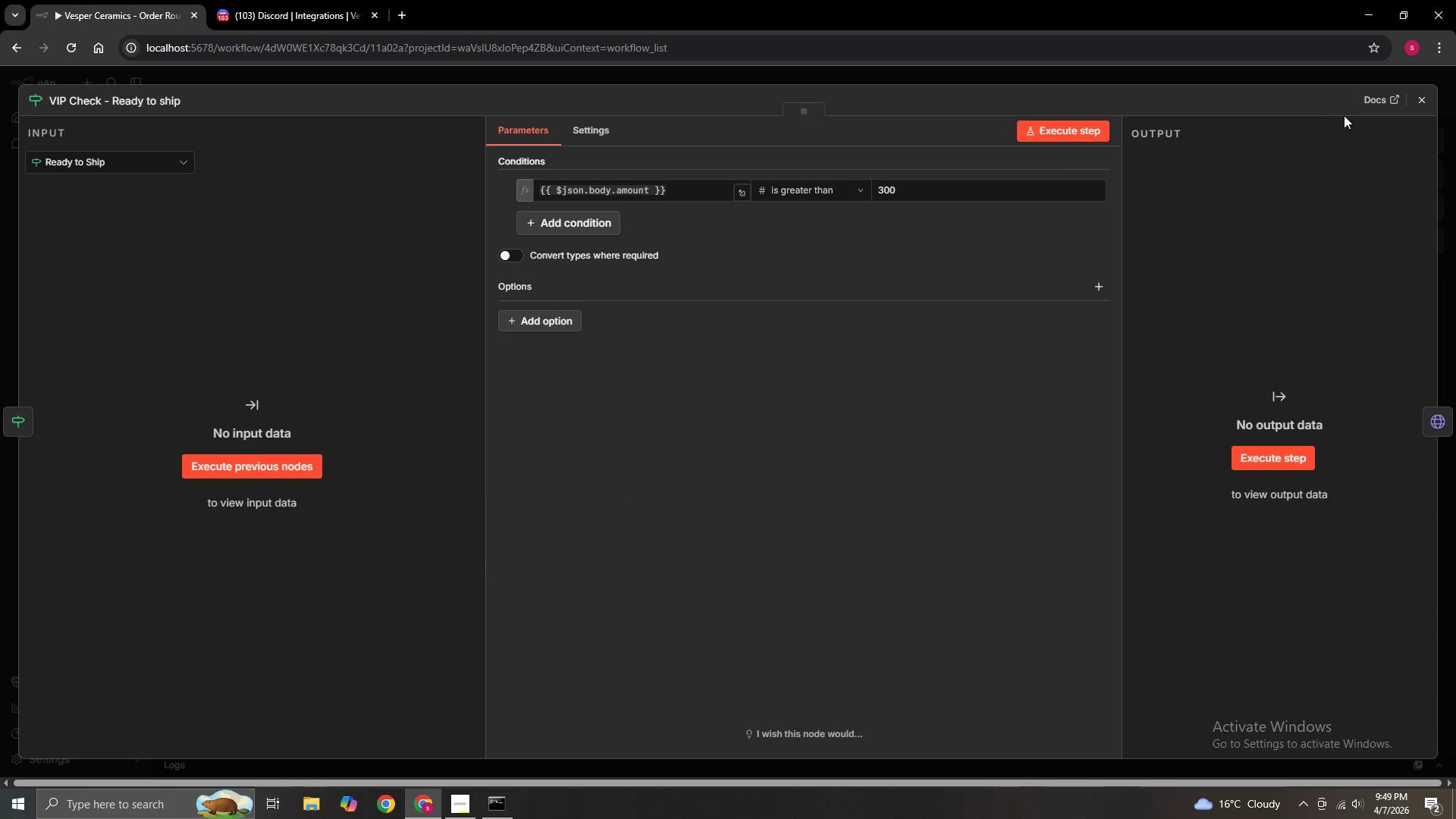 
left_click([1420, 99])
 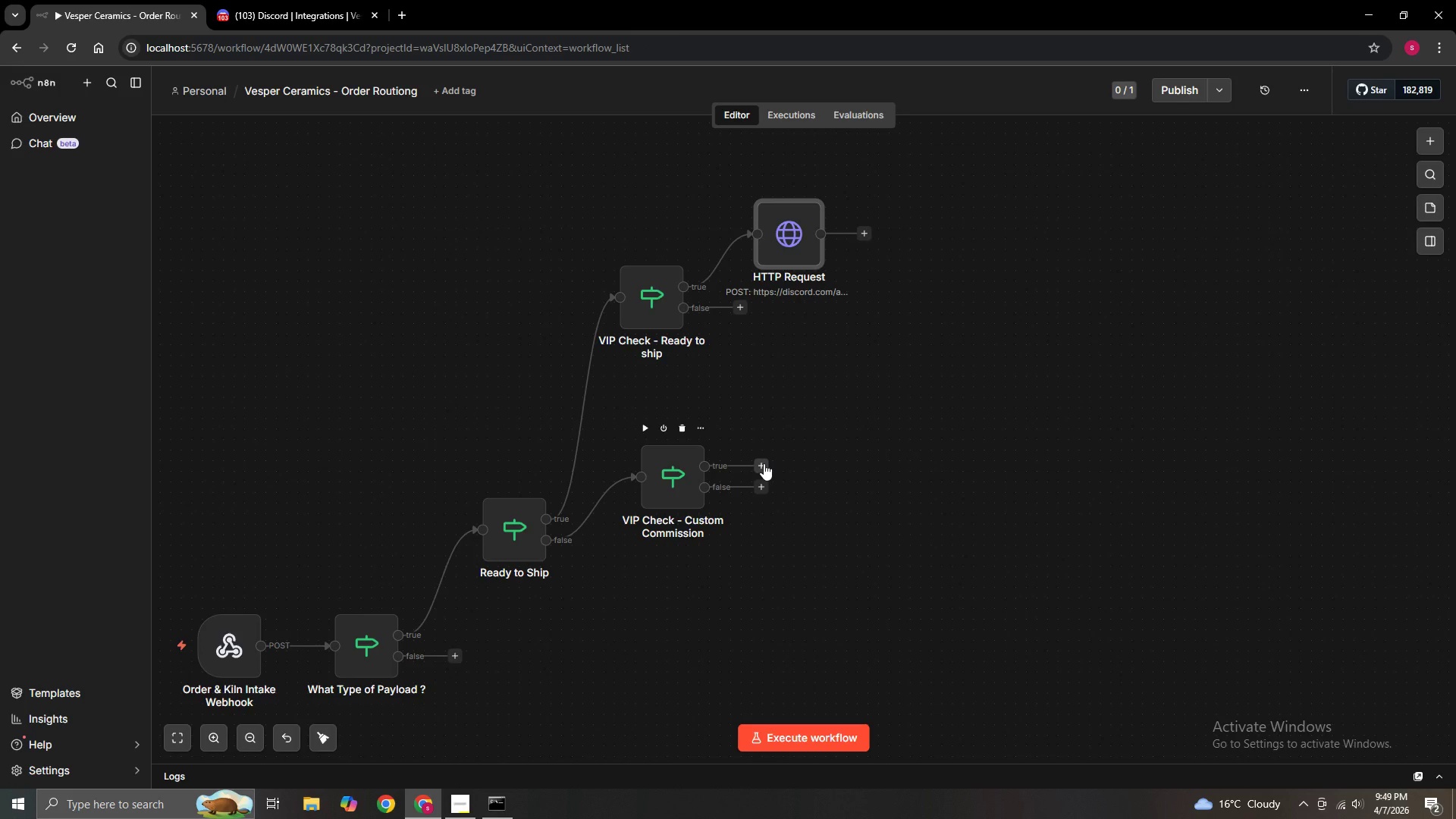 
left_click([764, 463])
 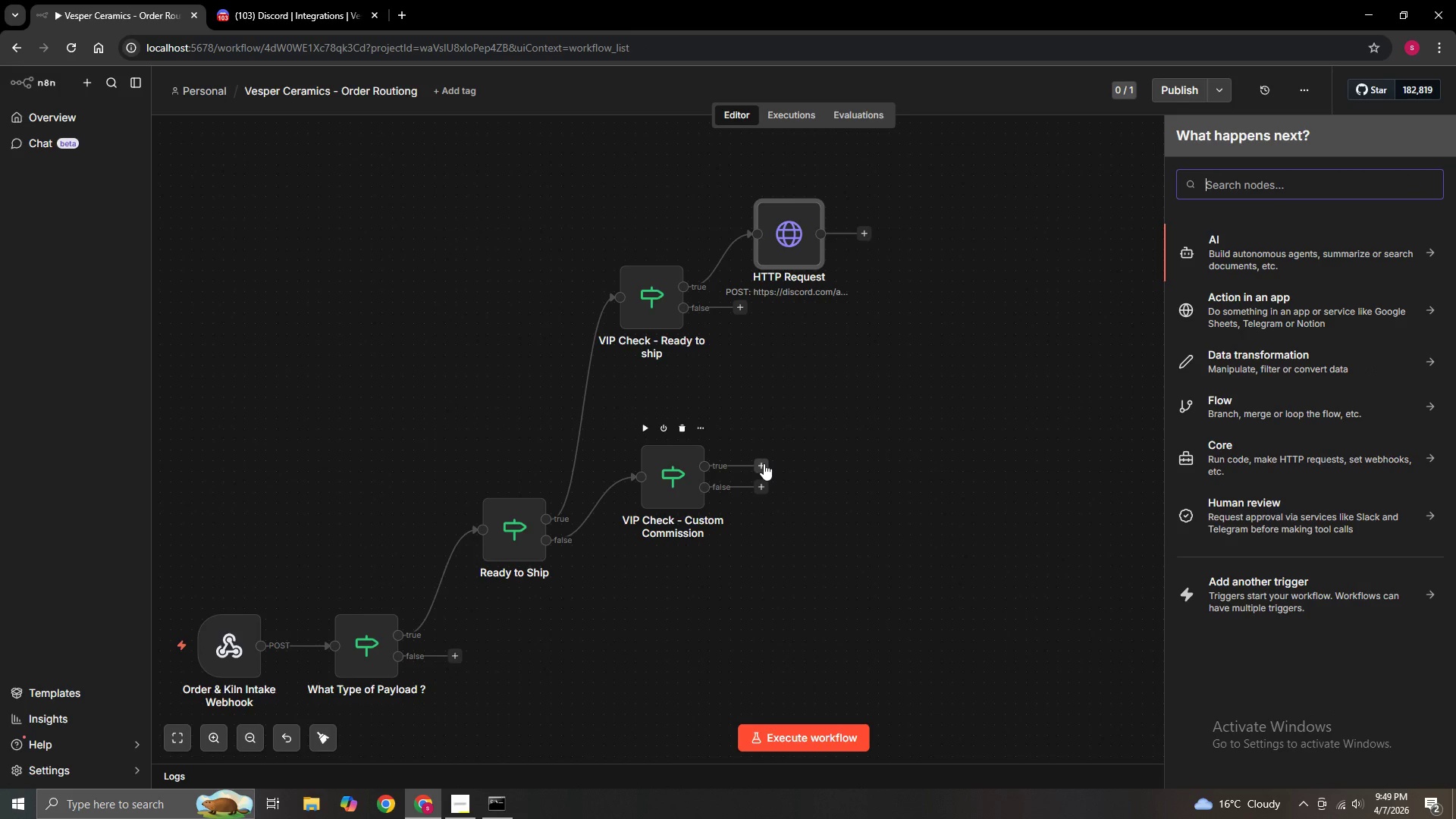 
type(Htt)
 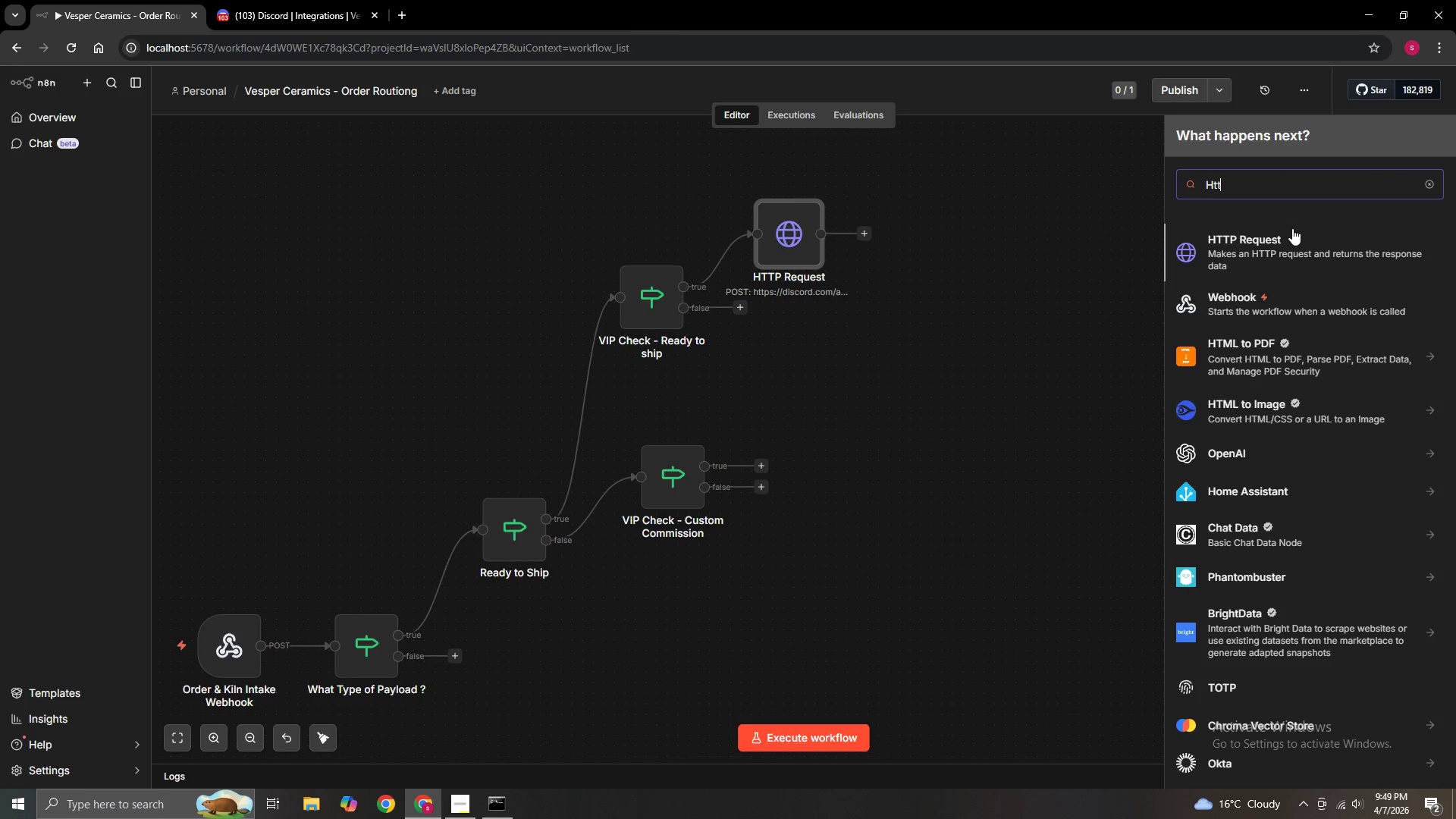 
left_click([1276, 236])
 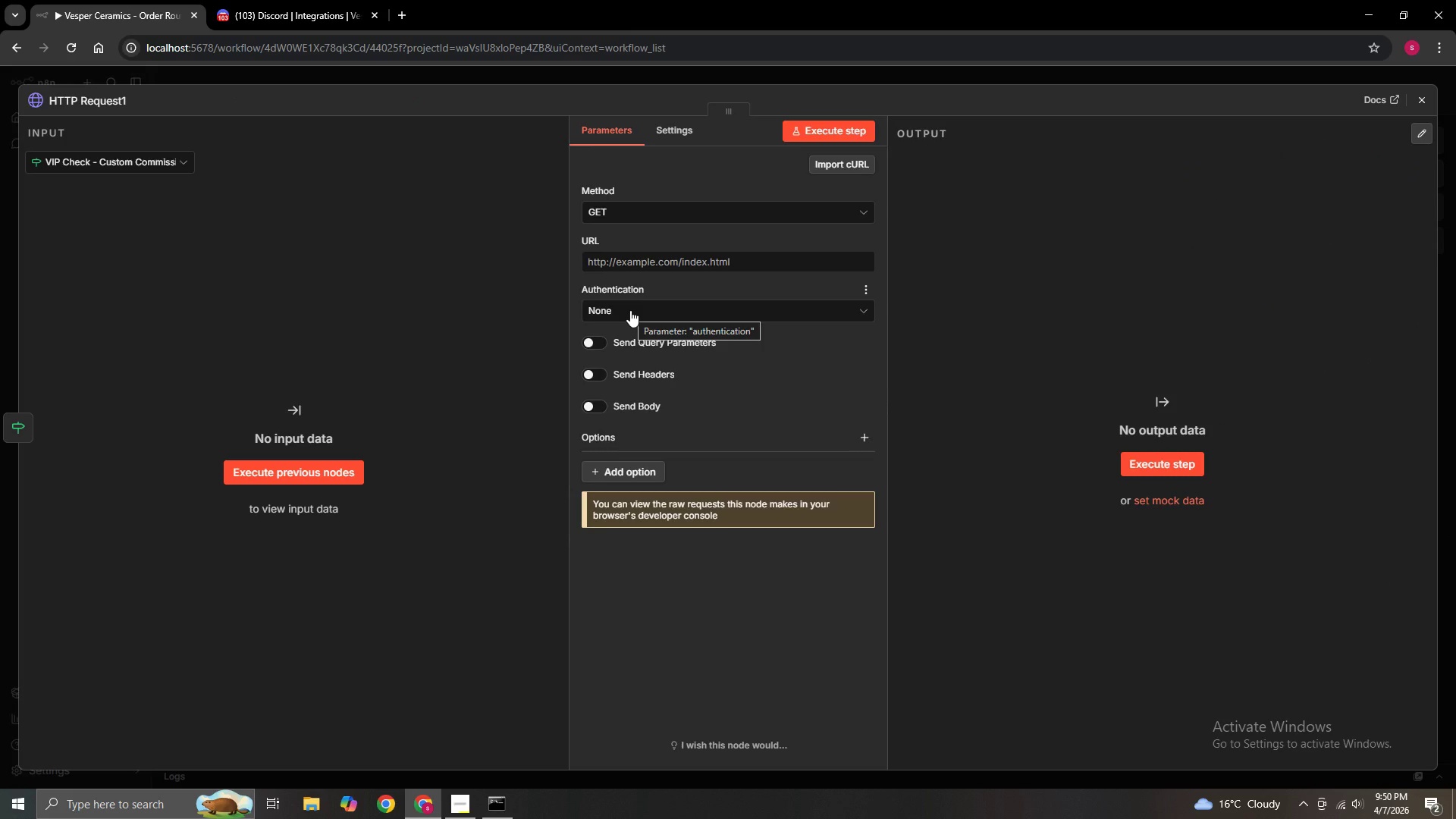 
wait(8.75)
 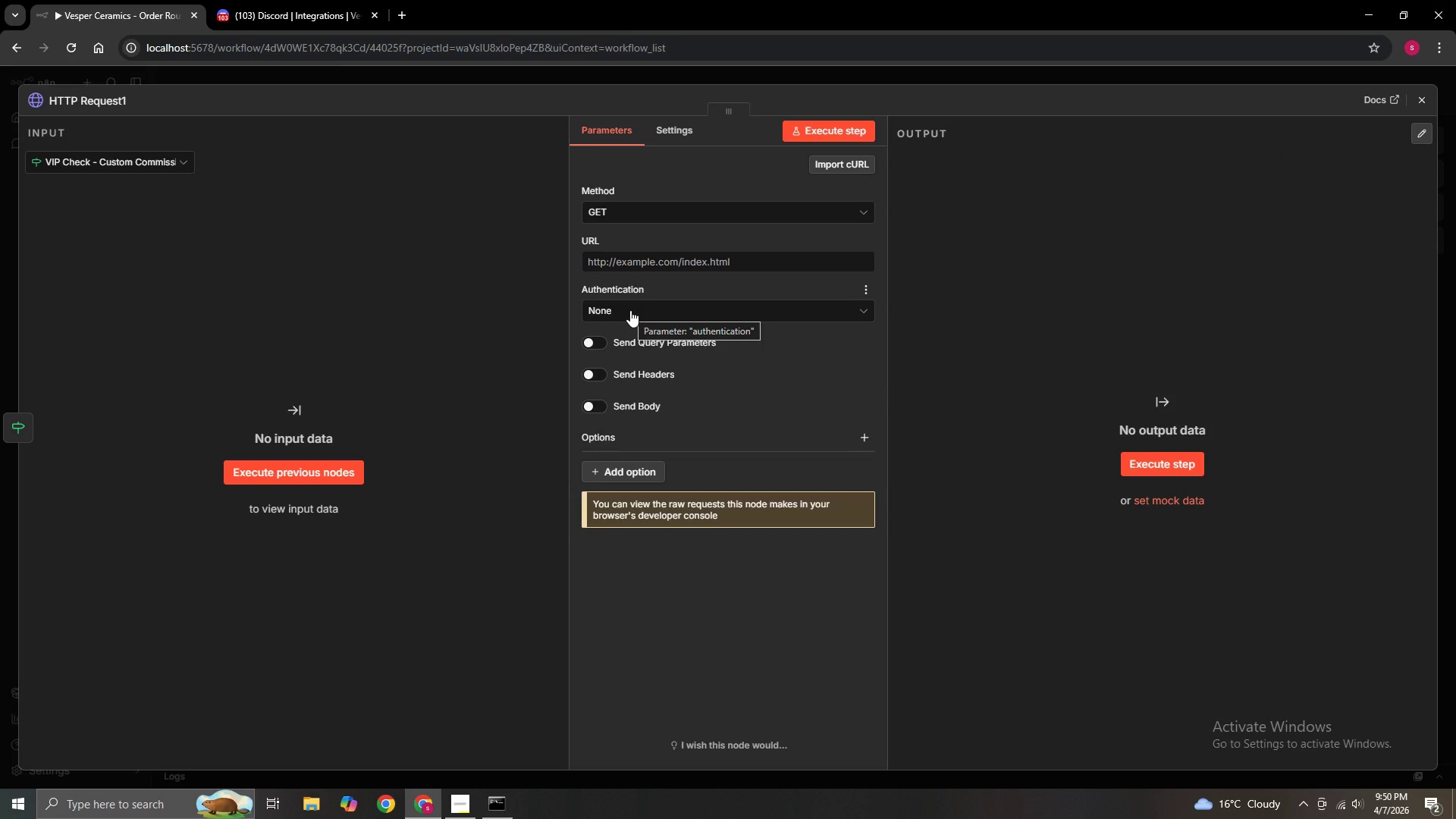 
left_click([262, 8])
 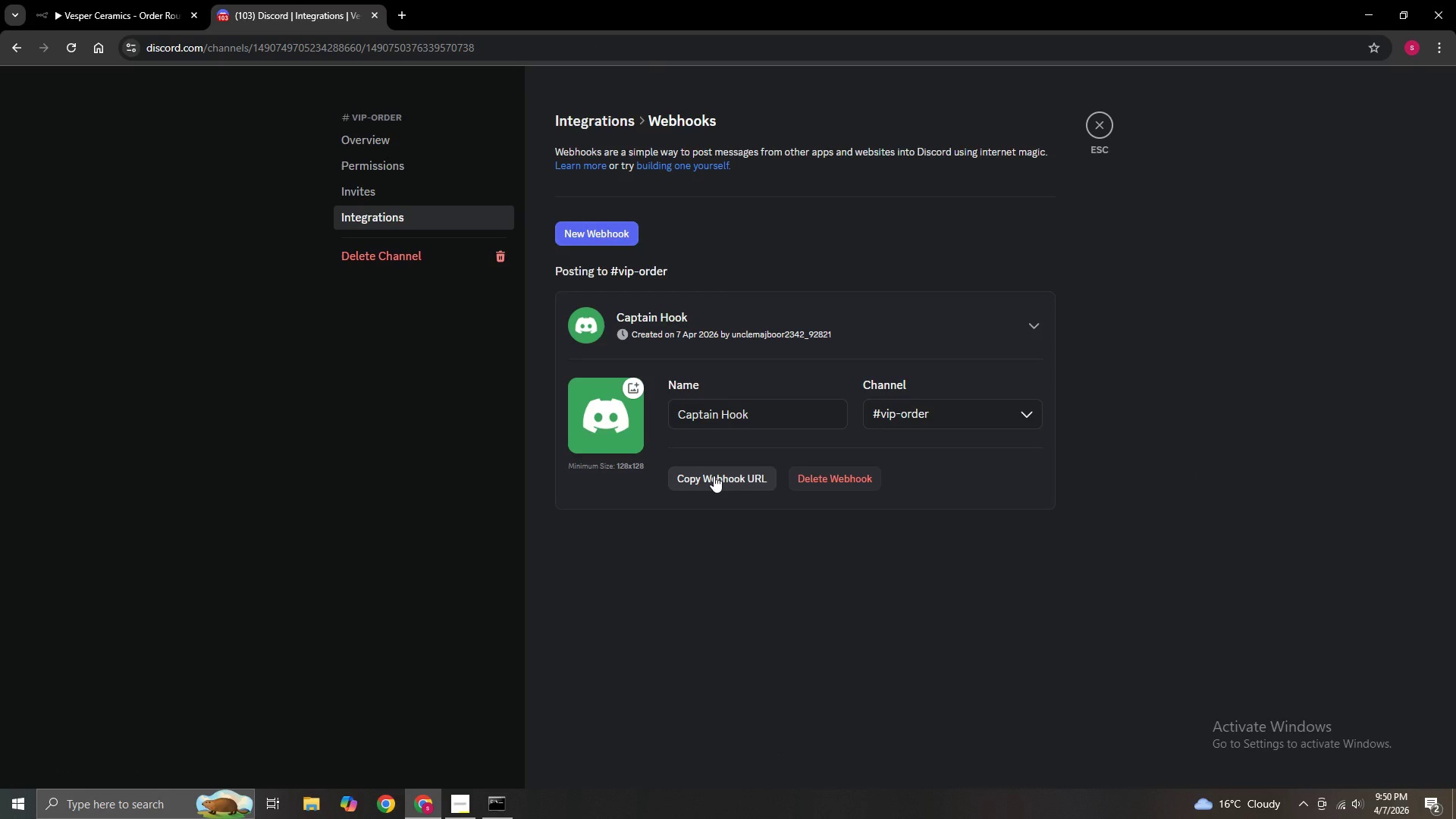 
left_click([714, 475])
 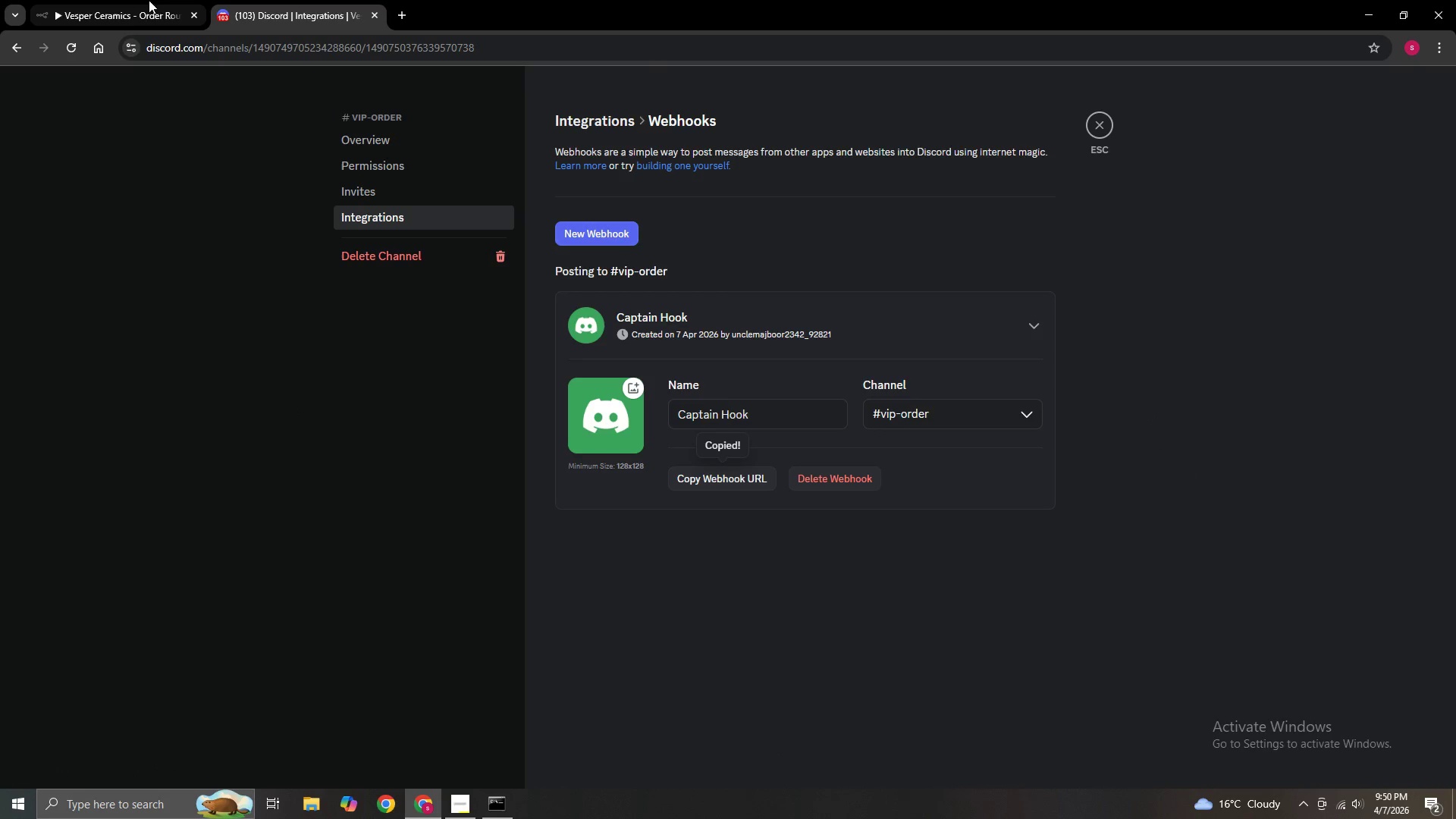 
left_click([99, 30])
 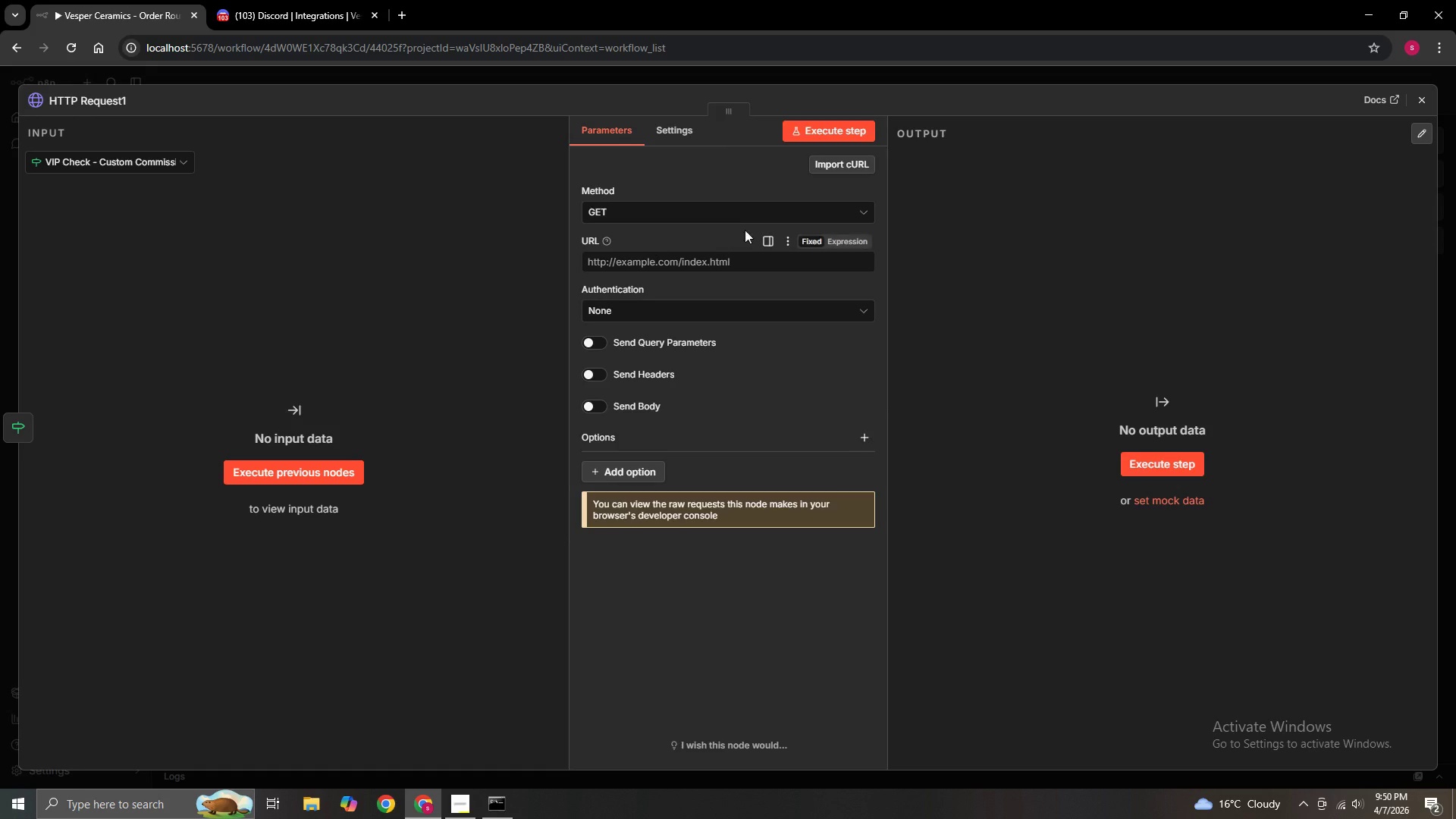 
left_click([714, 214])
 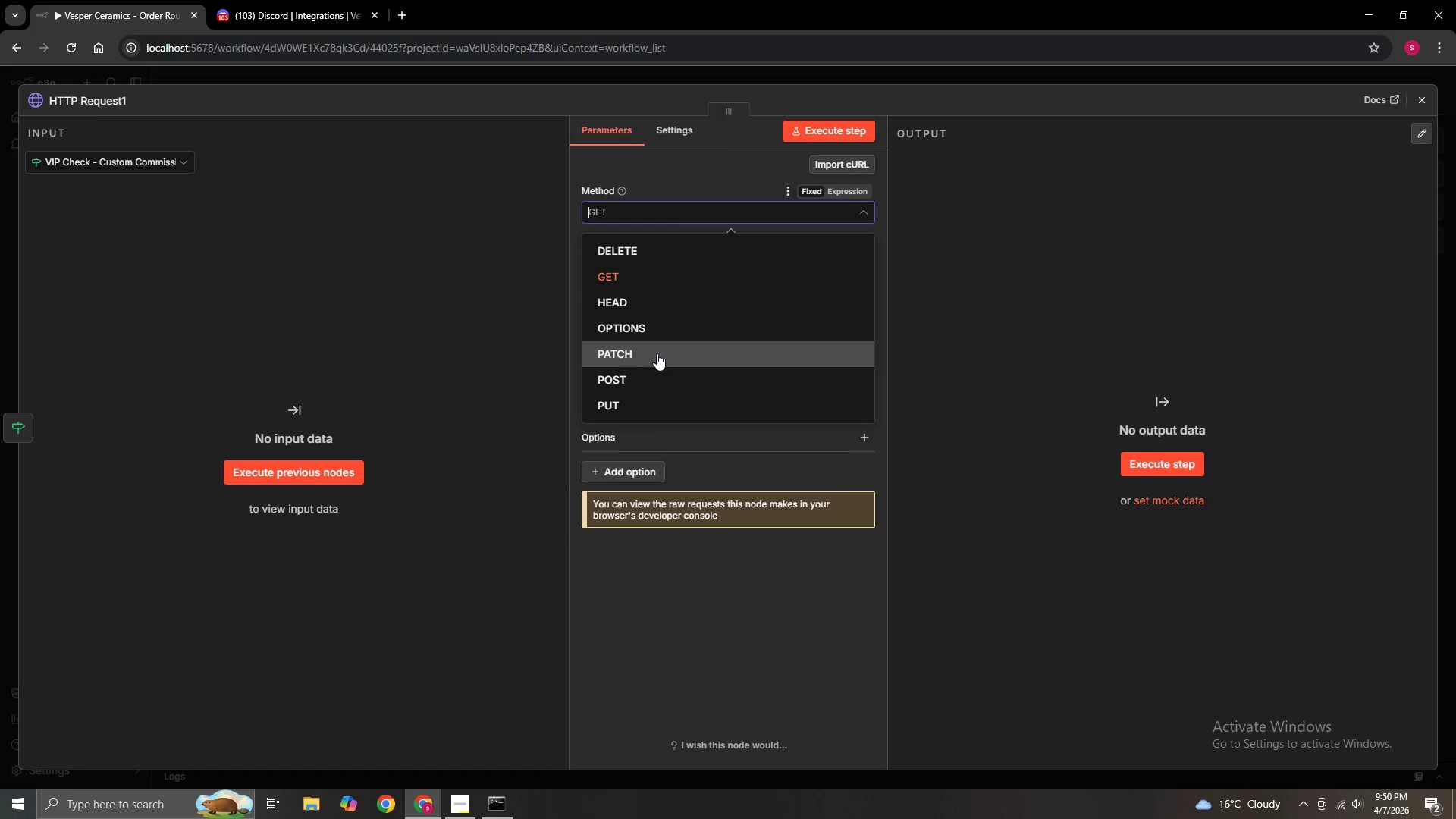 
left_click([649, 369])
 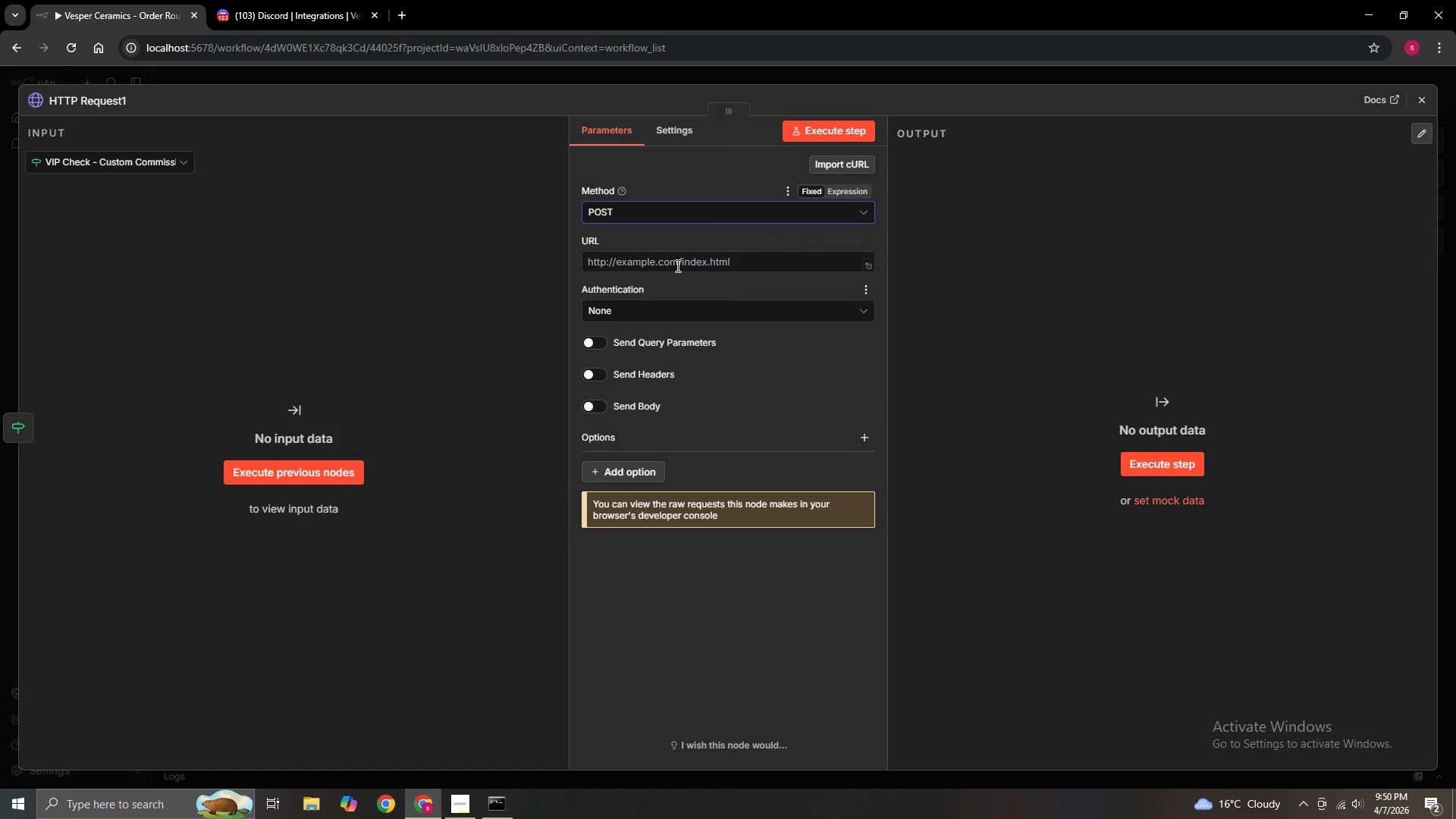 
left_click([676, 263])
 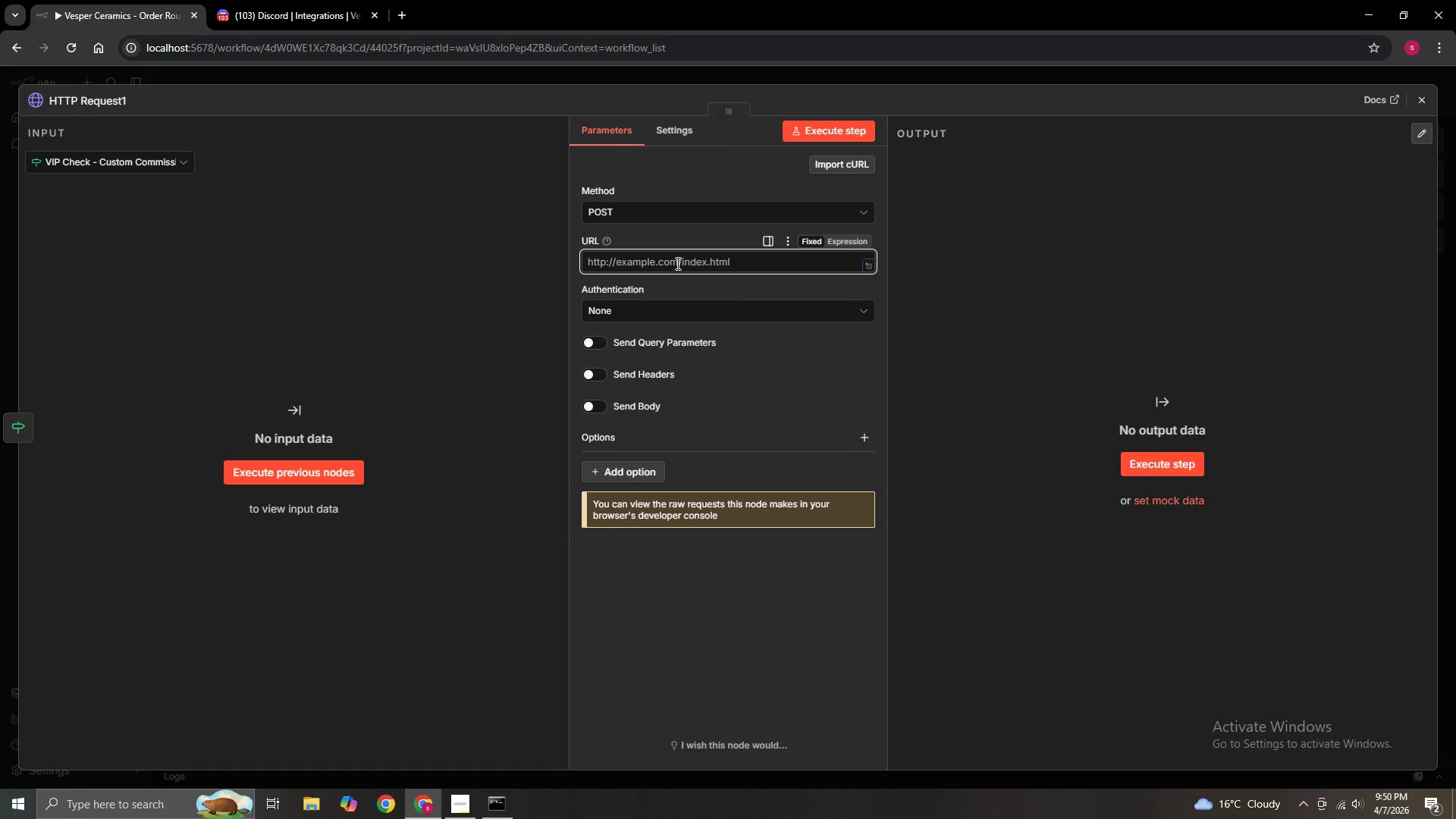 
key(Control+V)
 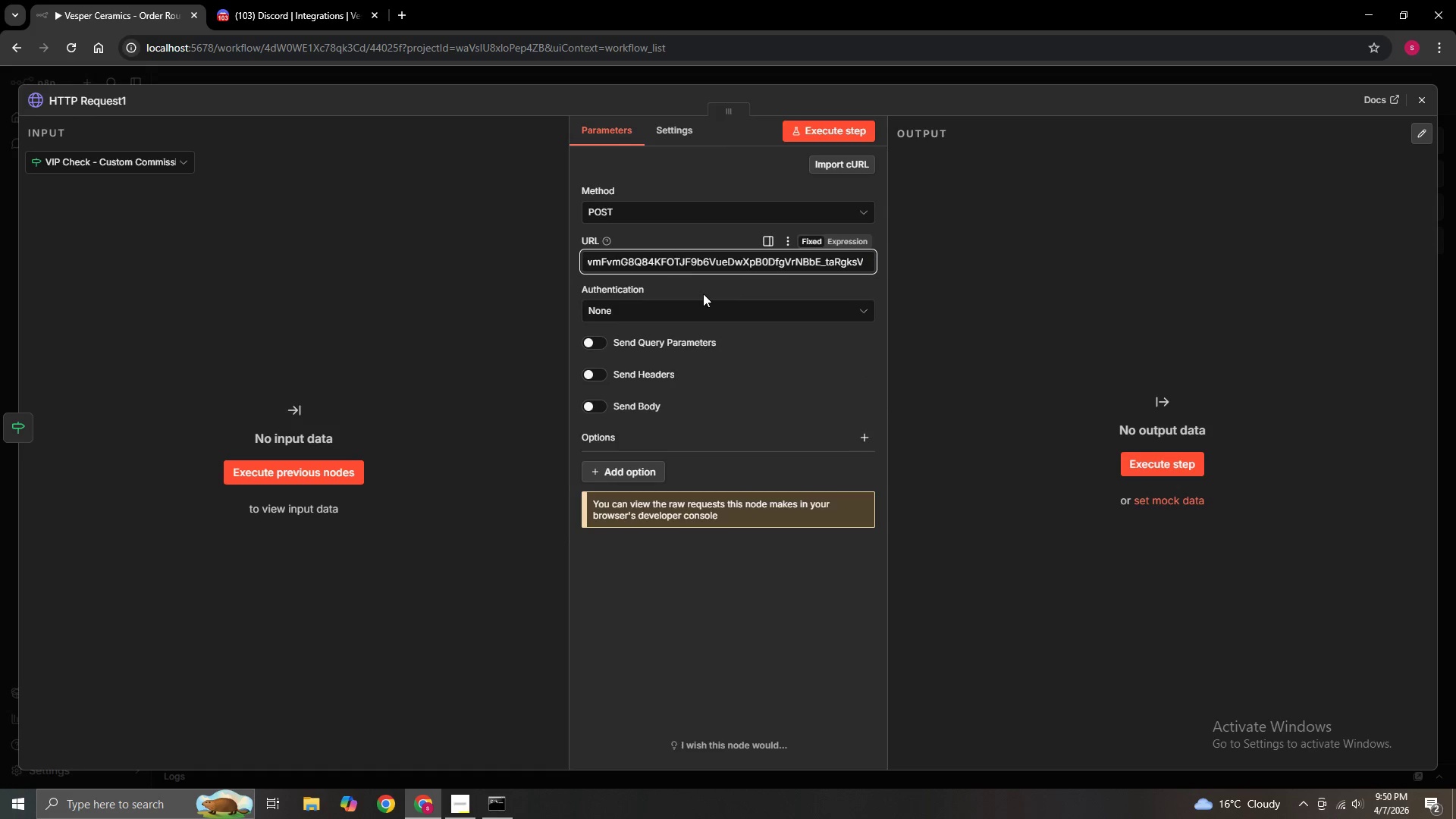 
scroll: coordinate [795, 376], scroll_direction: down, amount: 1.0
 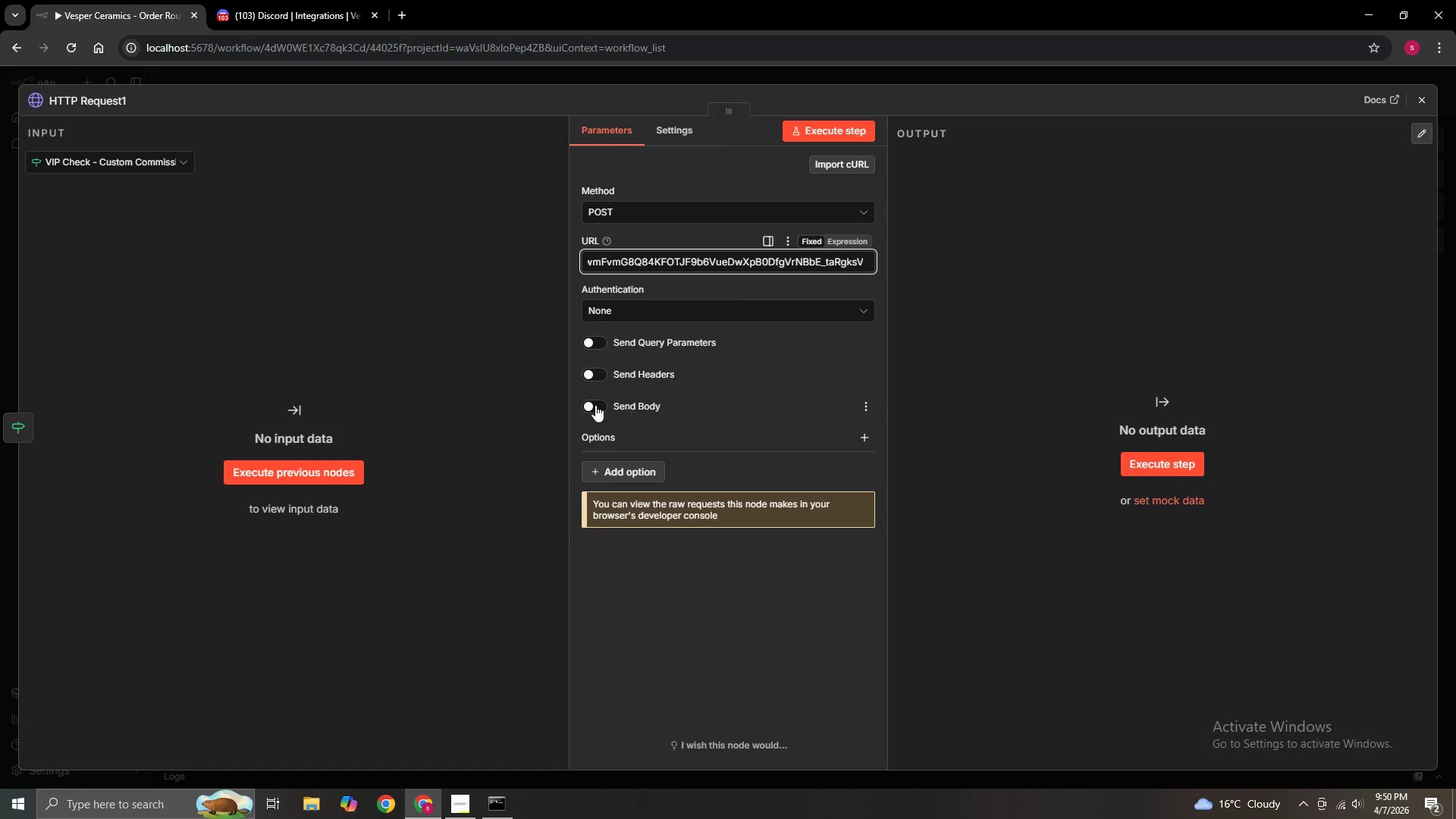 
left_click([595, 405])
 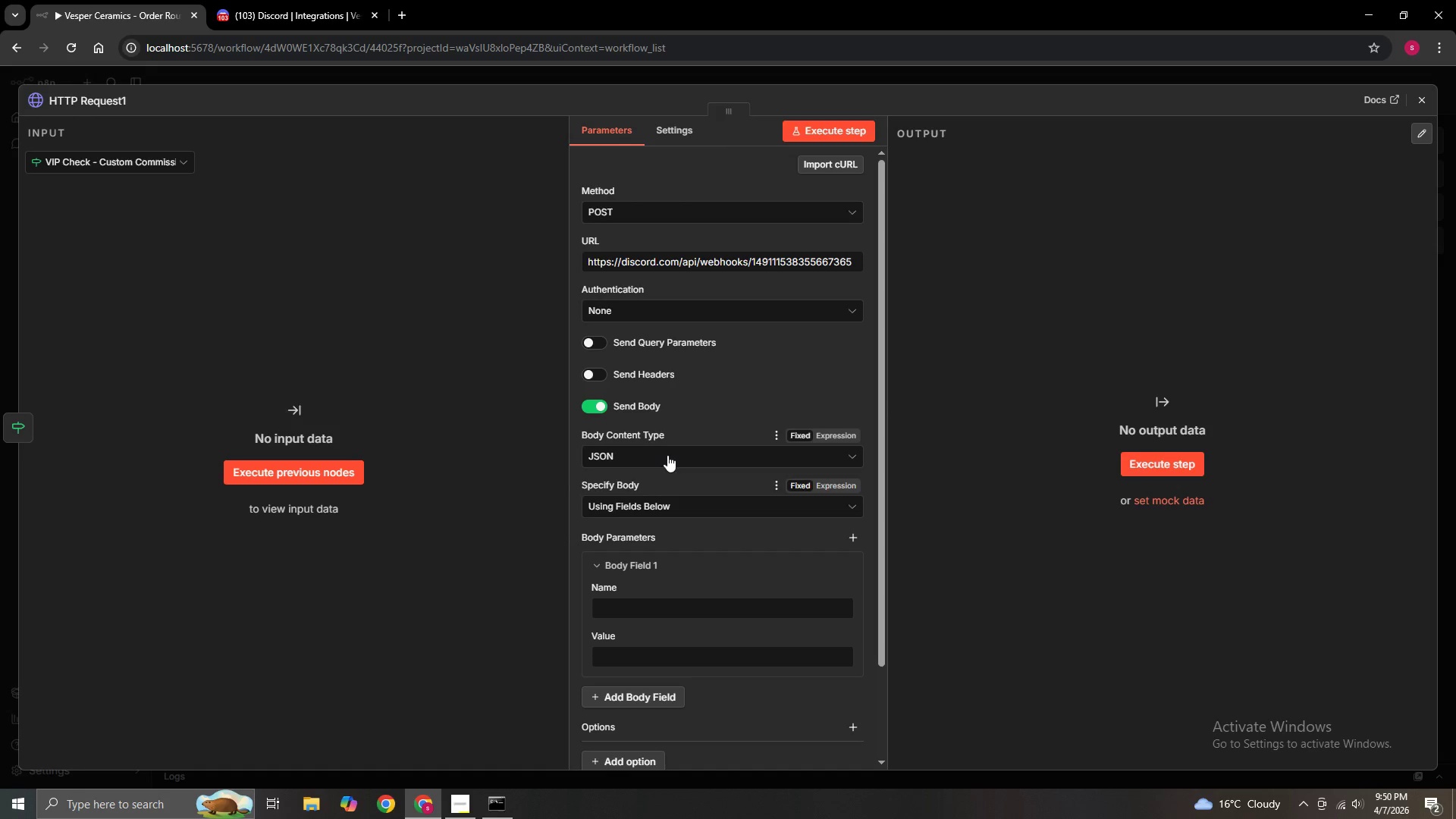 
left_click([635, 513])
 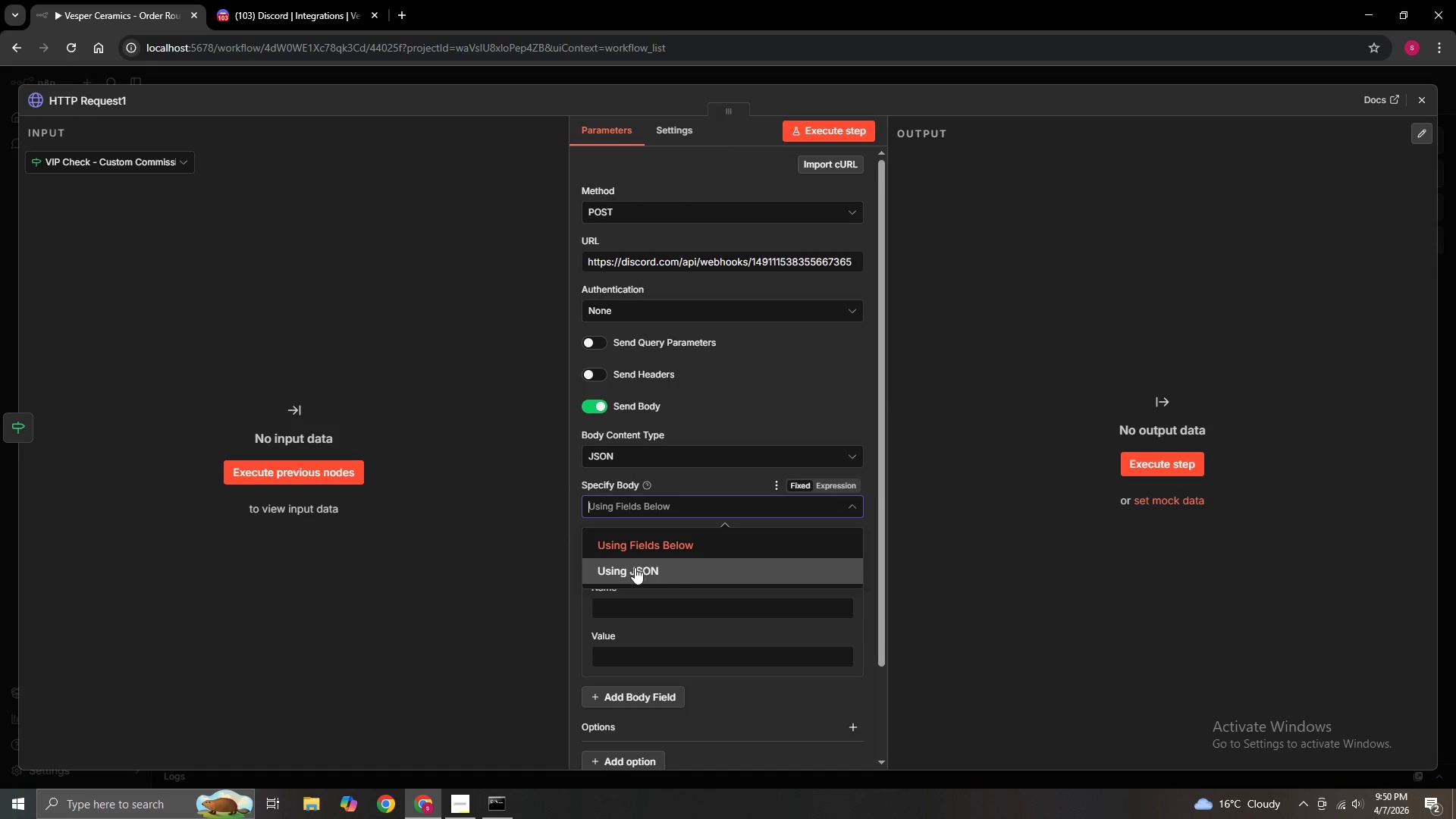 
left_click([635, 567])
 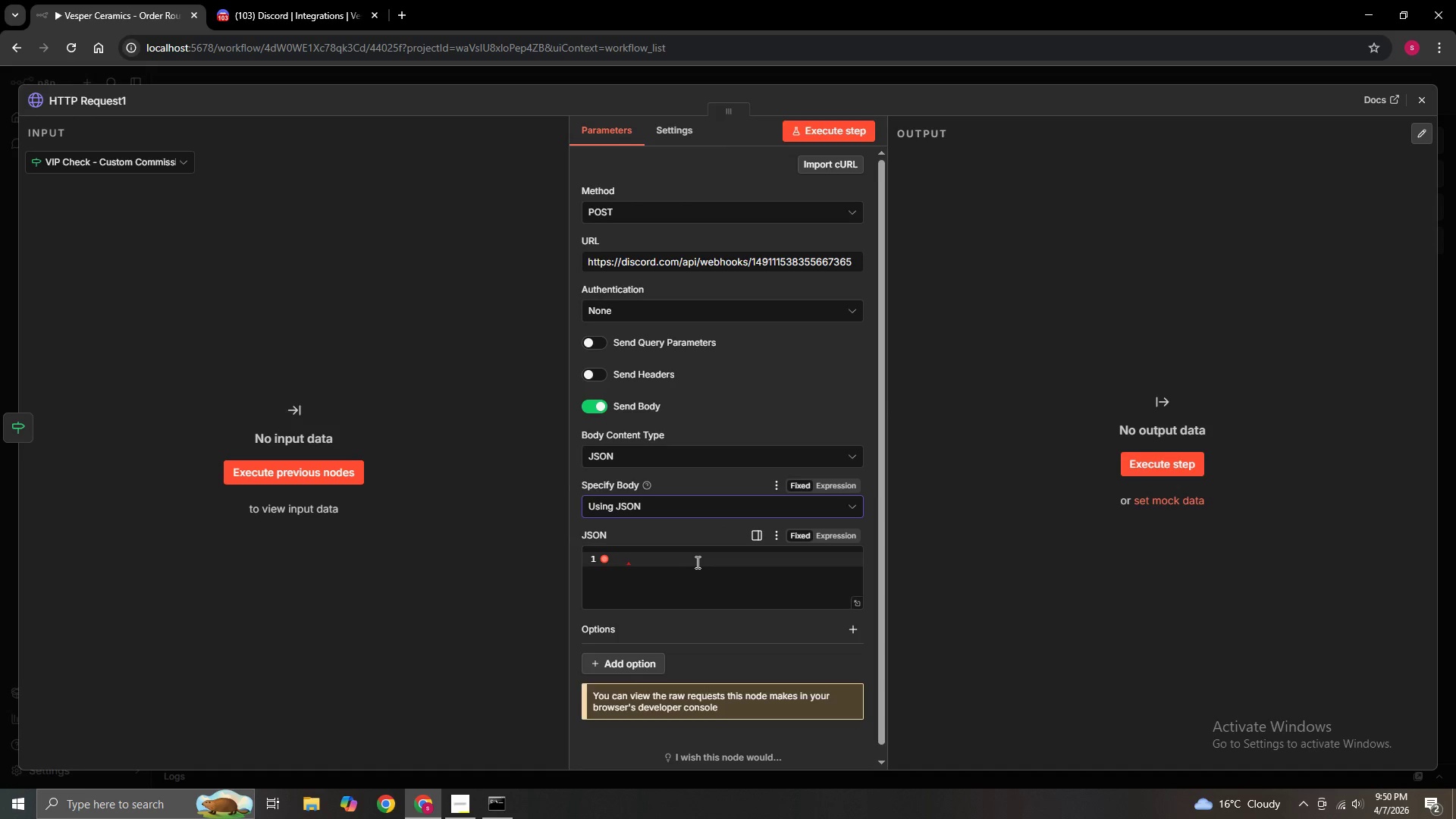 
left_click([696, 562])
 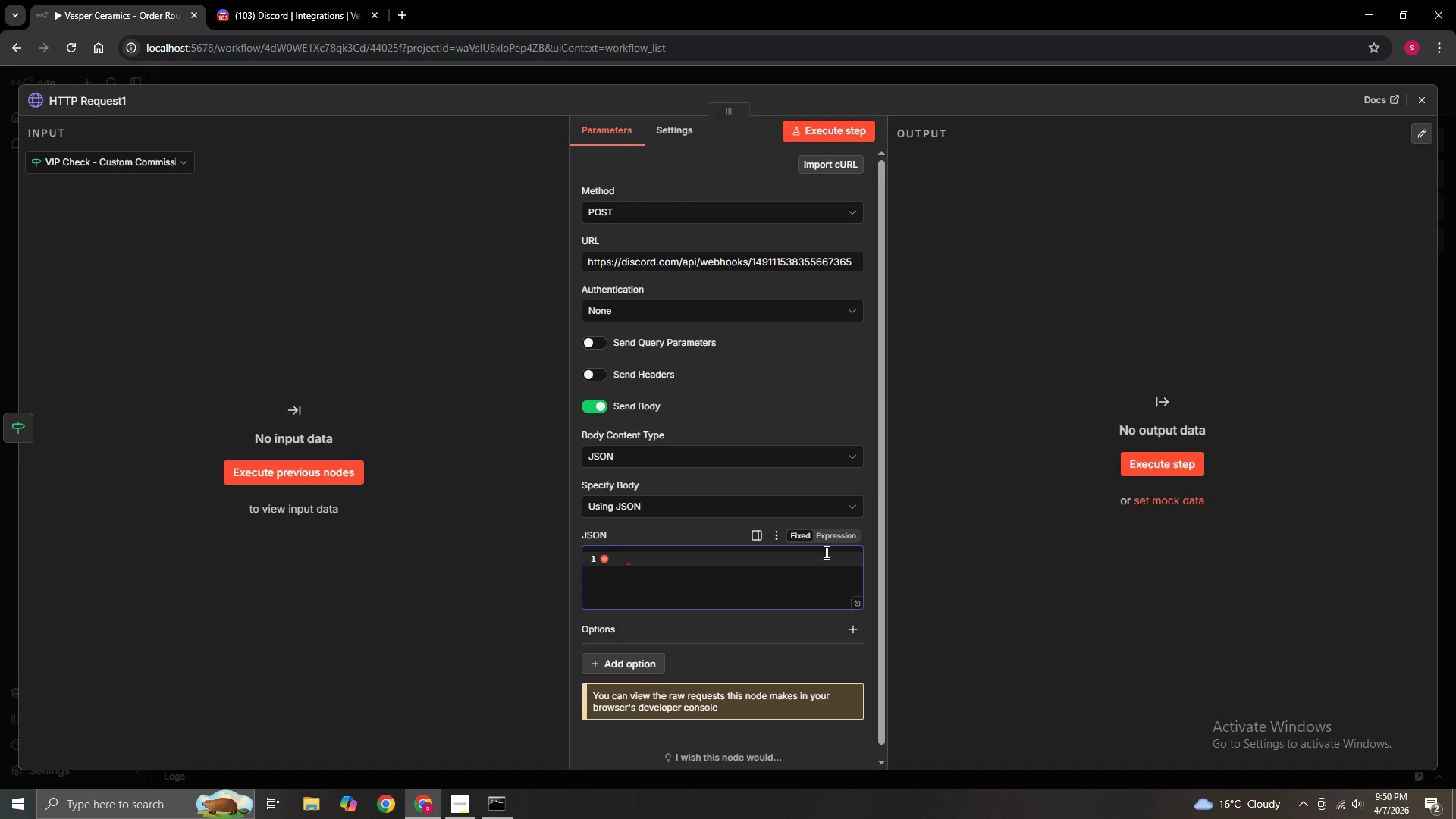 
left_click([826, 539])
 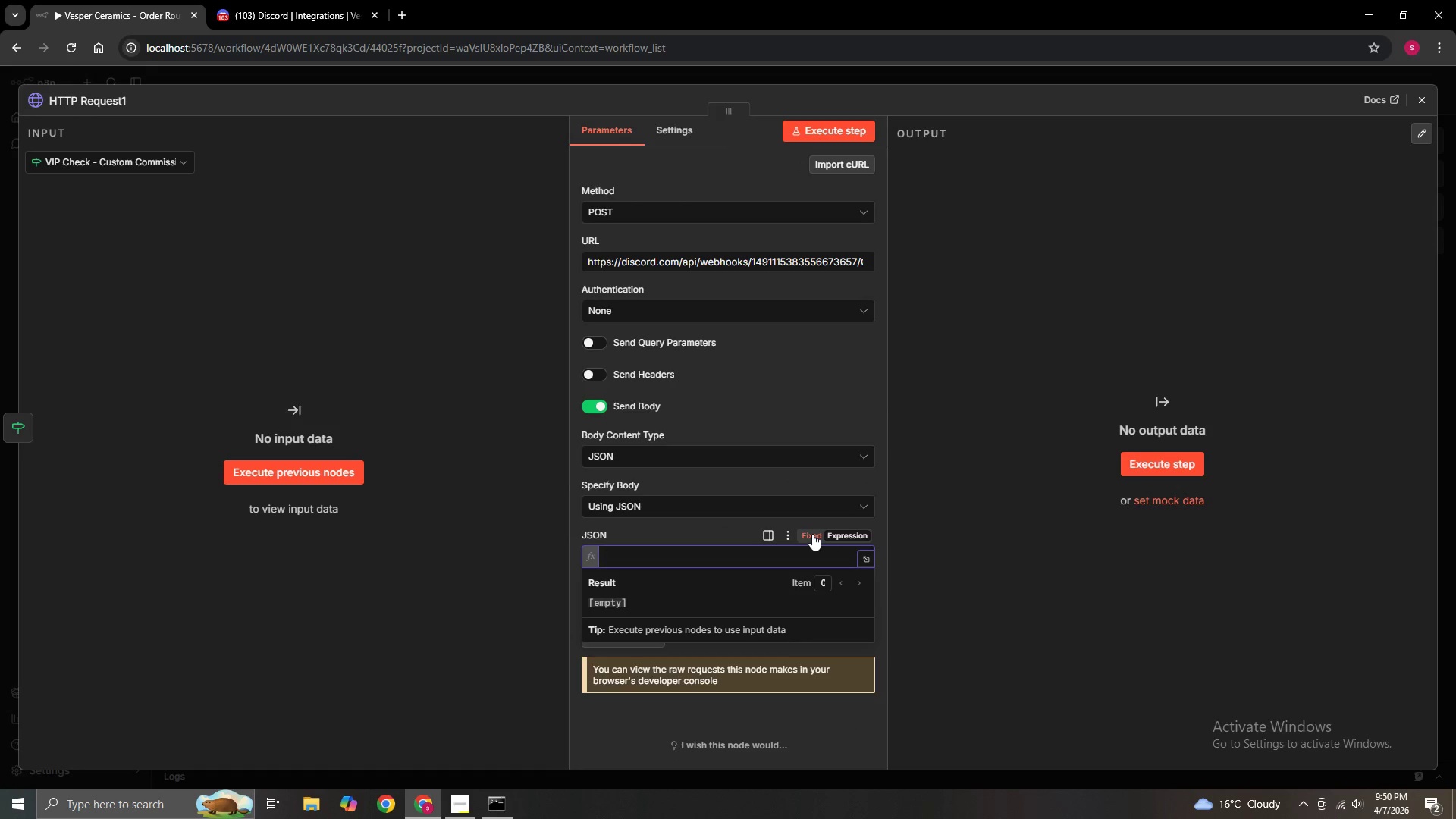 
left_click([812, 534])
 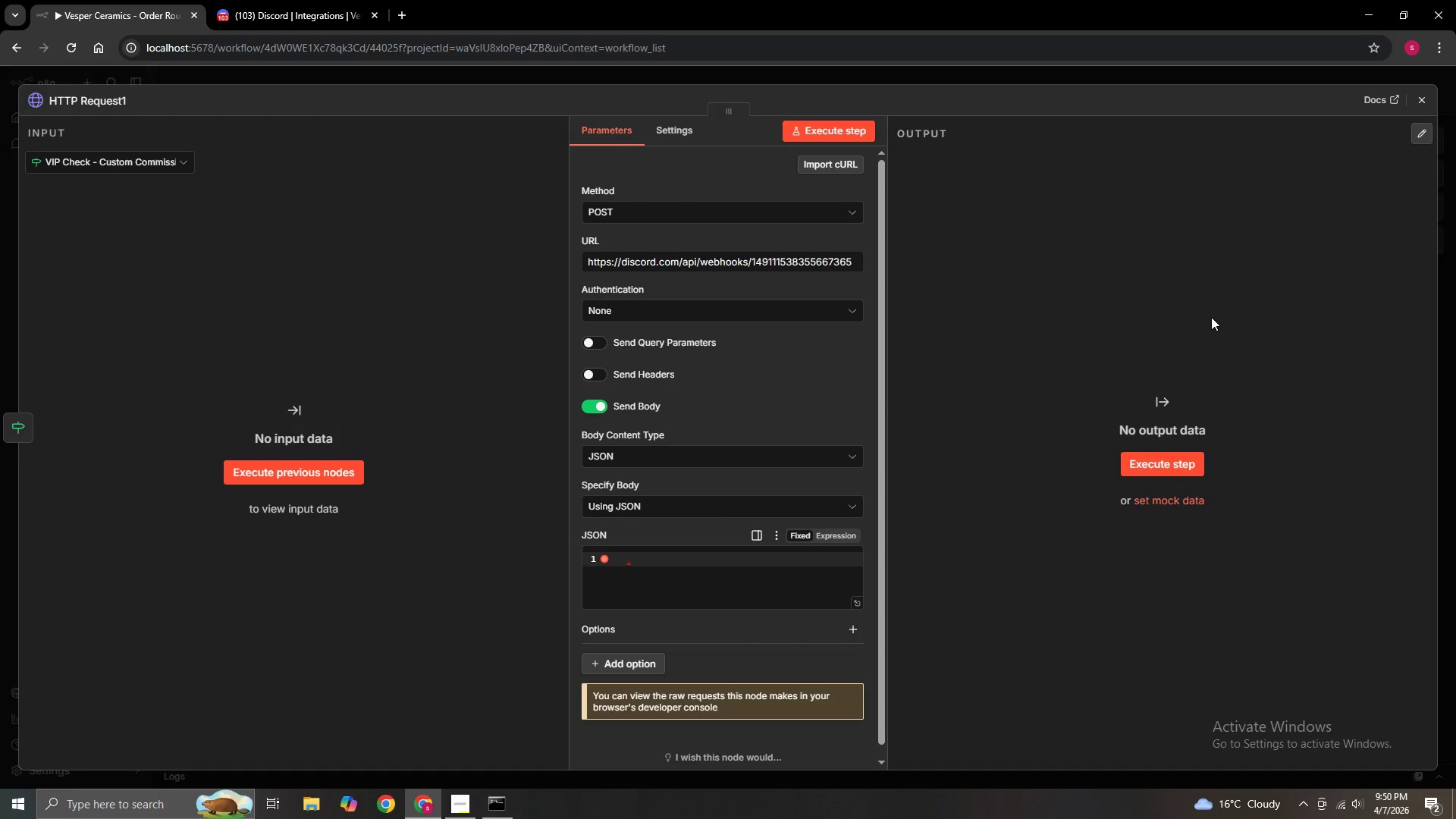 
wait(20.44)
 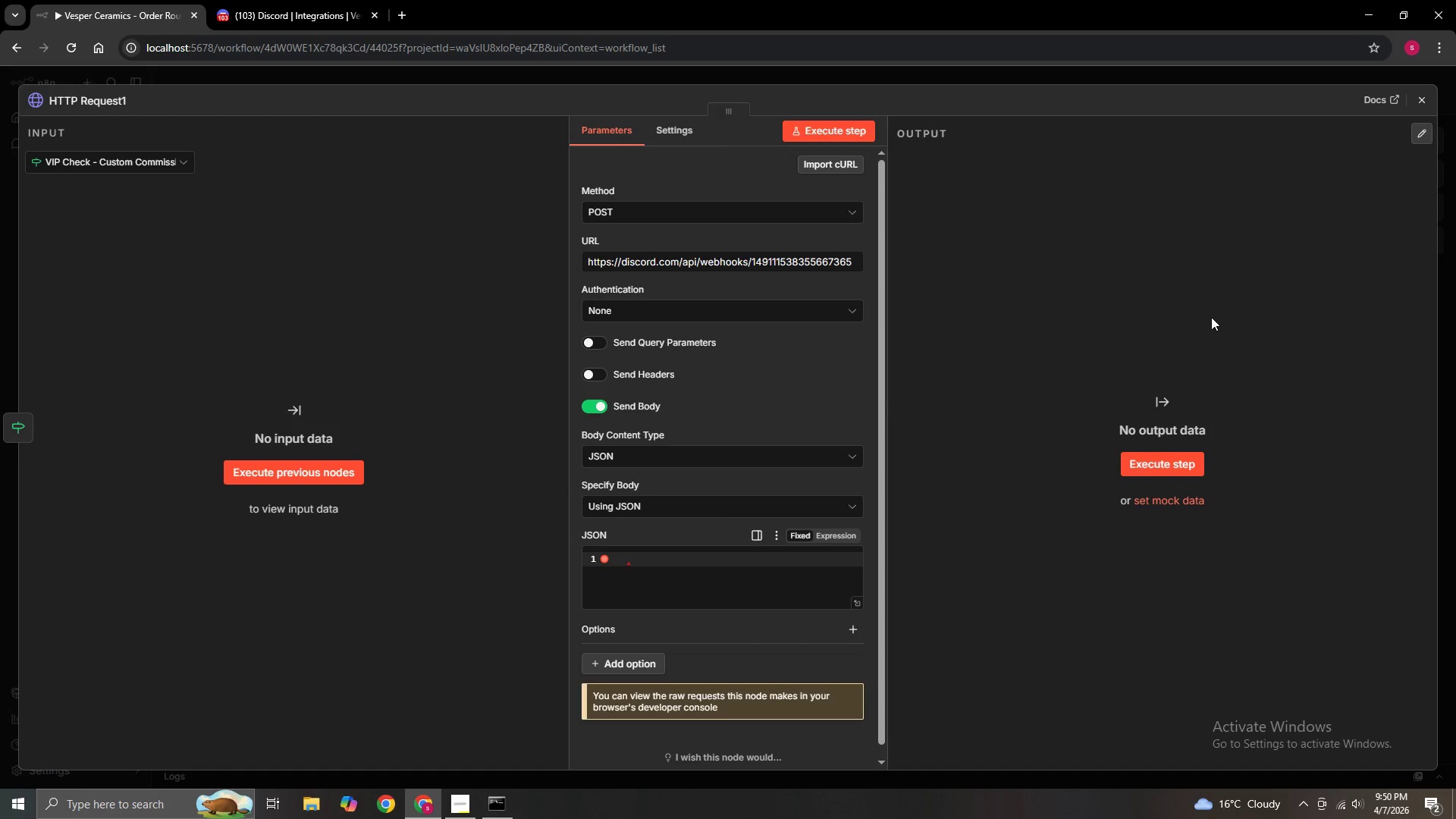 
left_click([627, 560])
 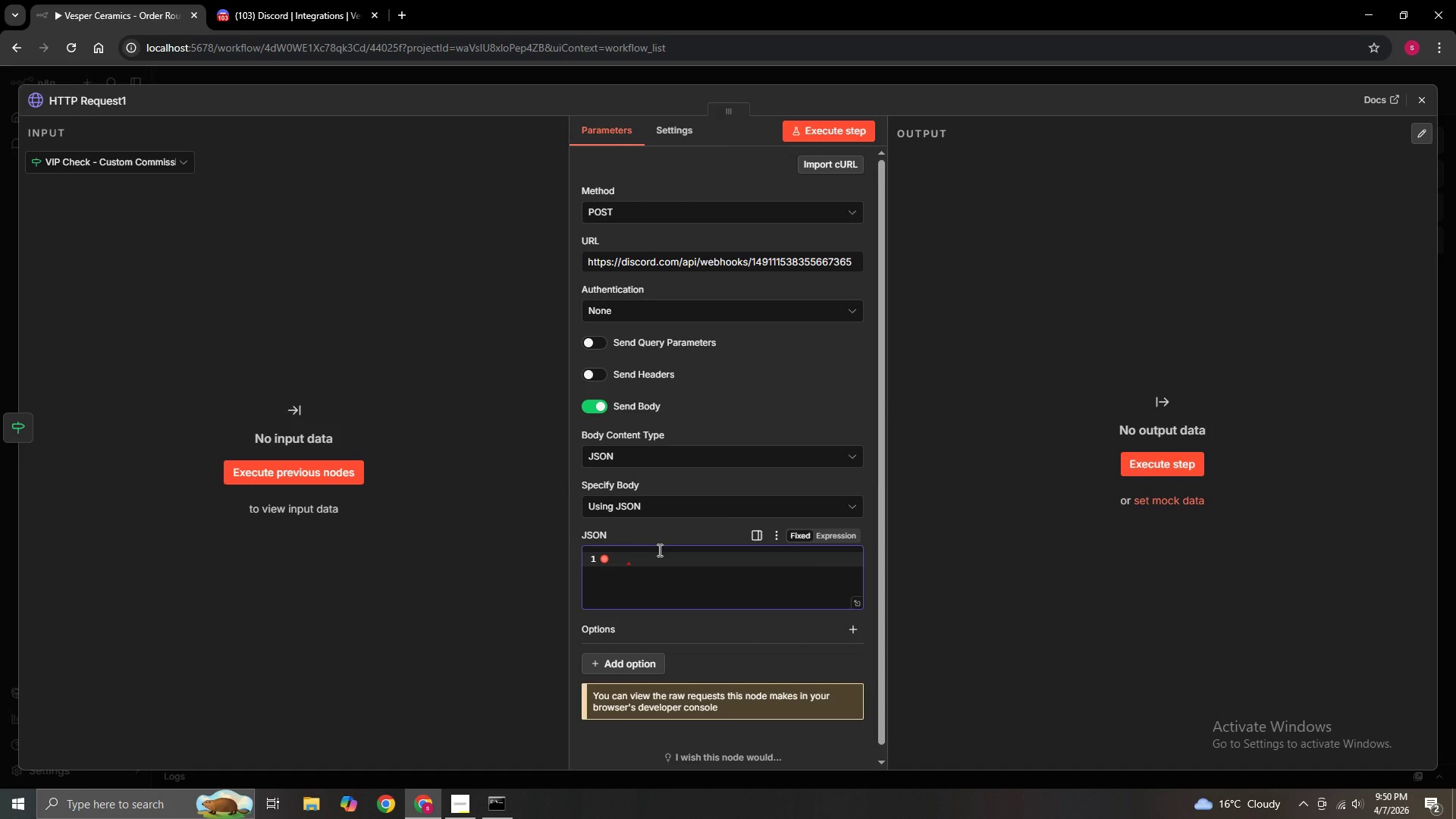 
wait(8.56)
 